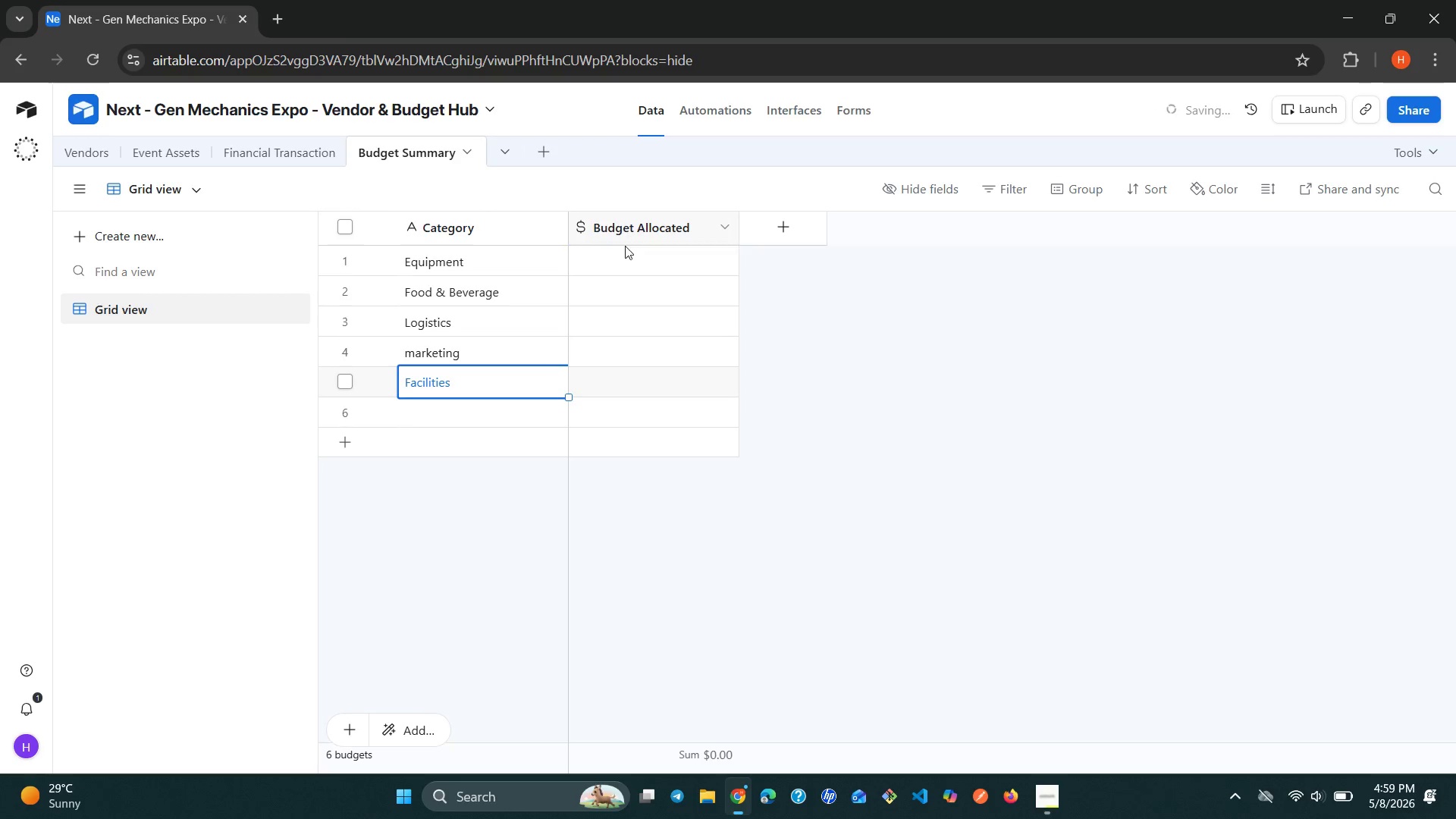 
left_click([616, 250])
 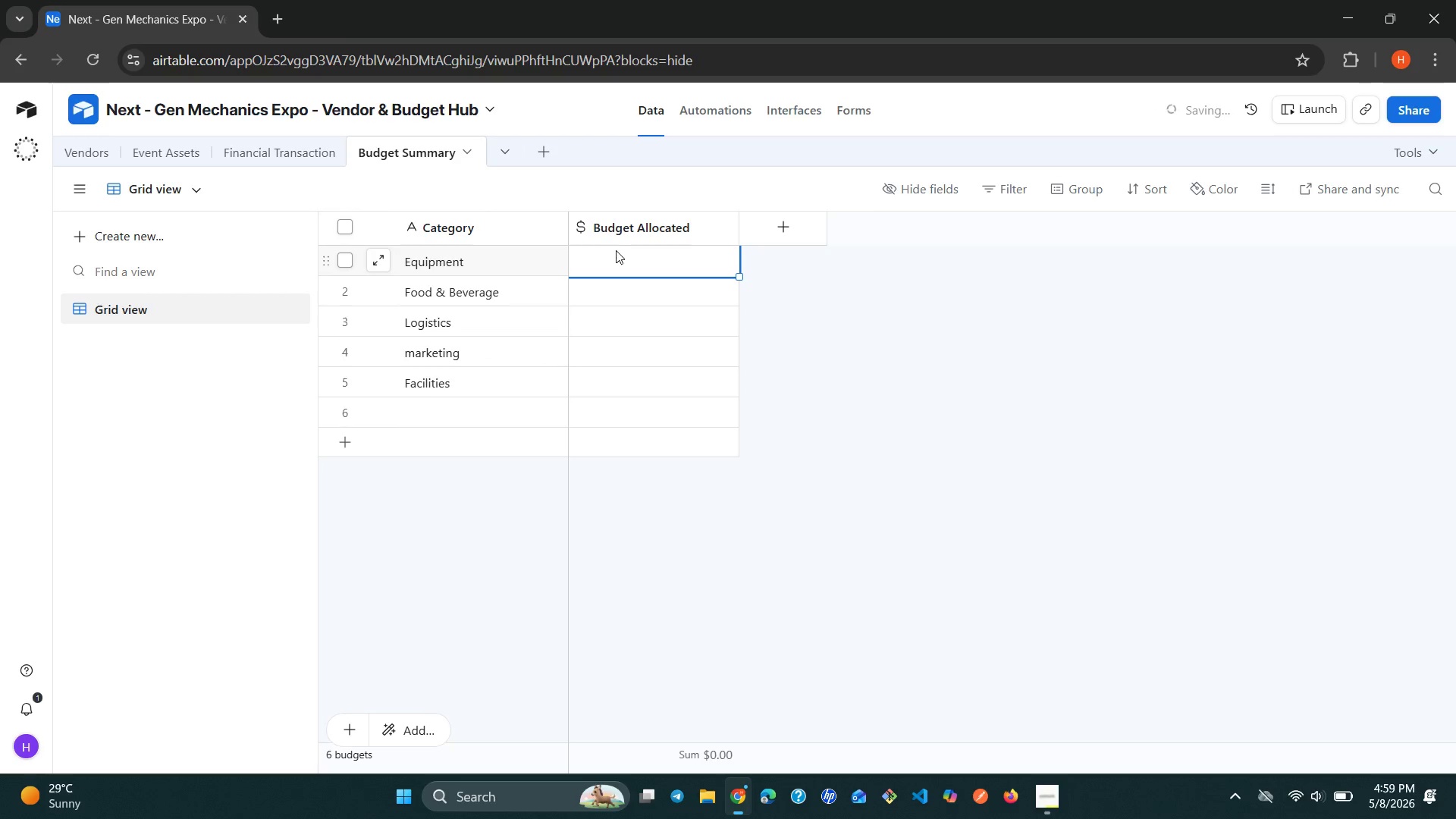 
type(100000)
 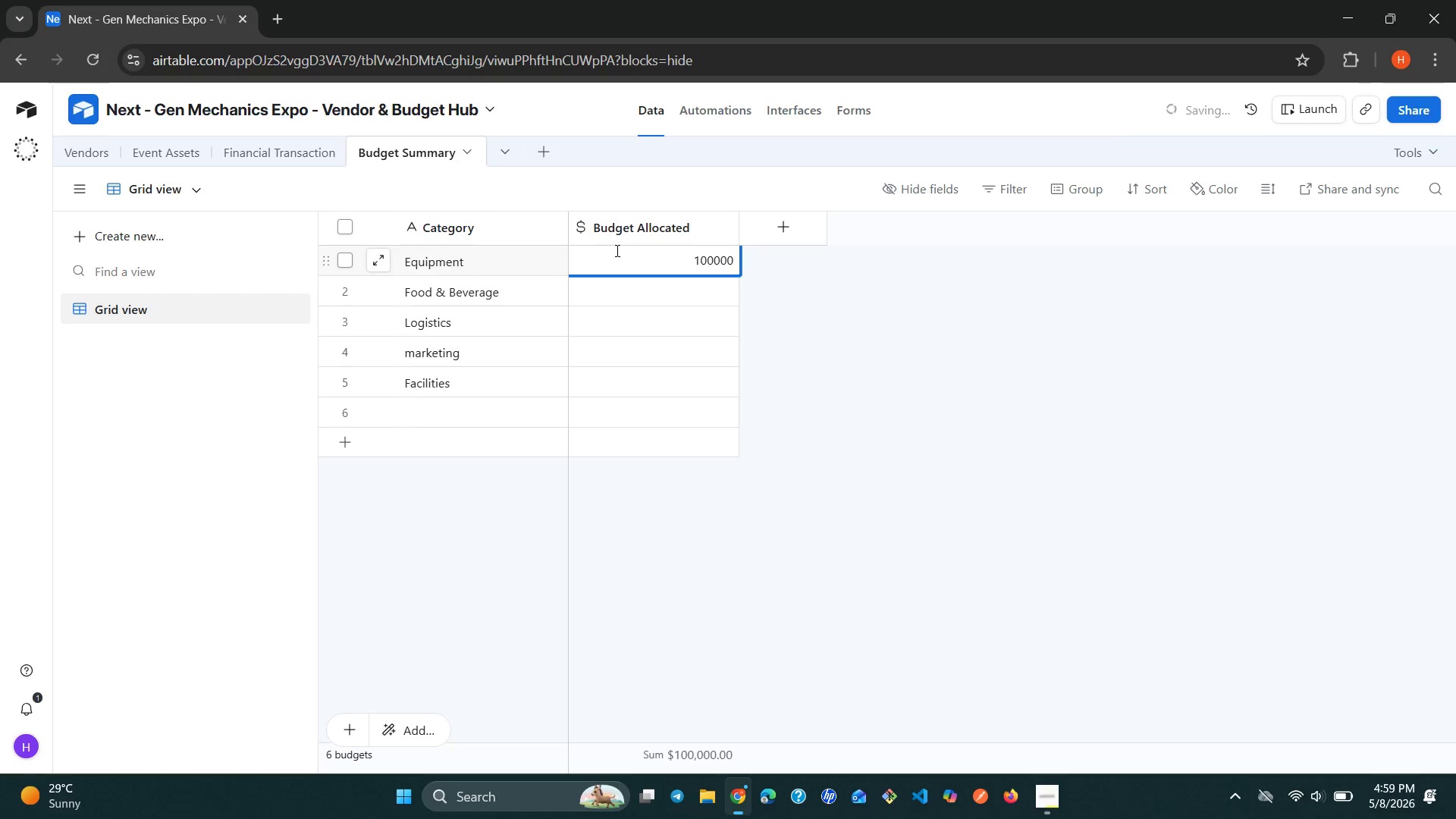 
key(Enter)
 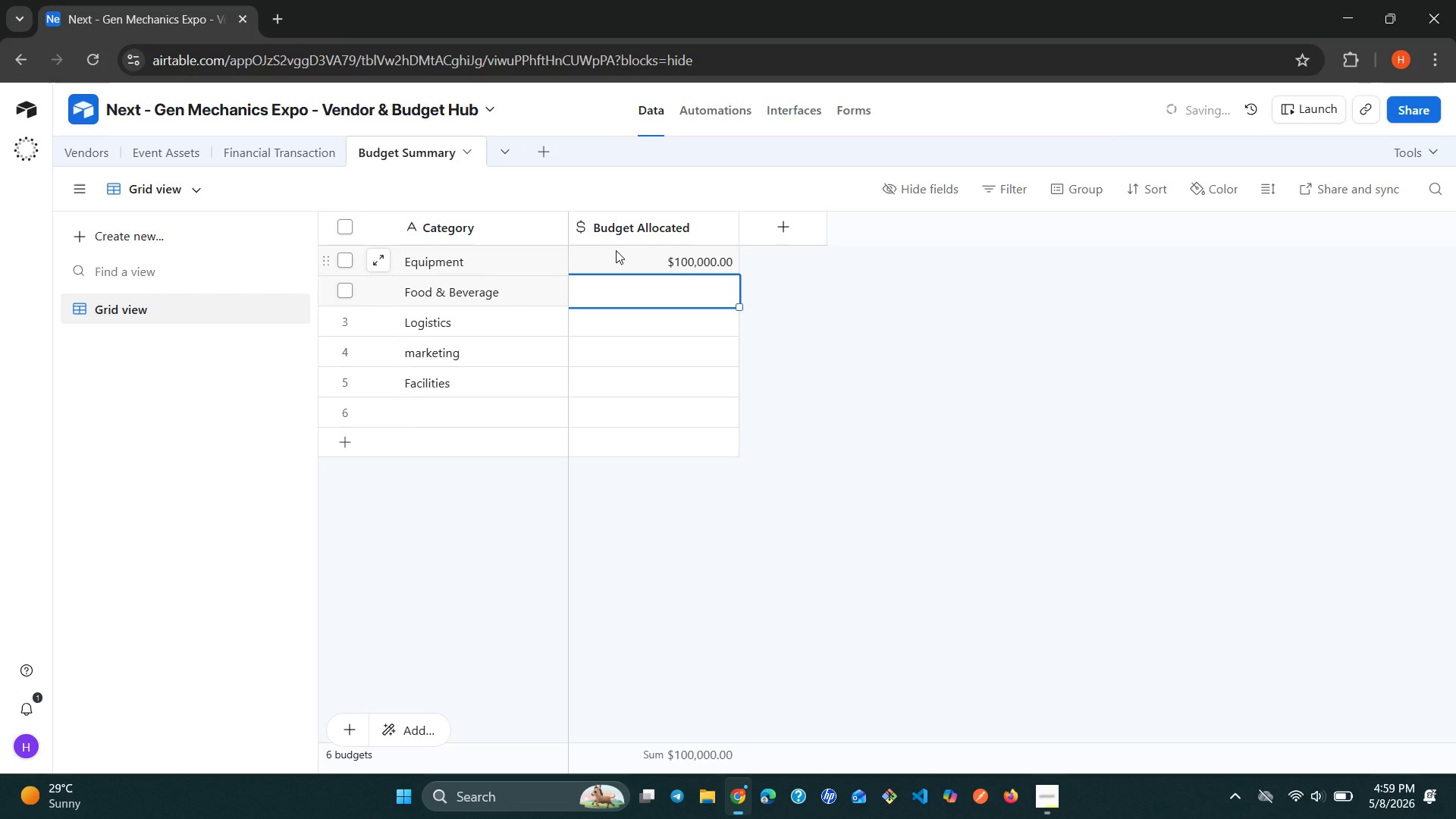 
type(40000)
 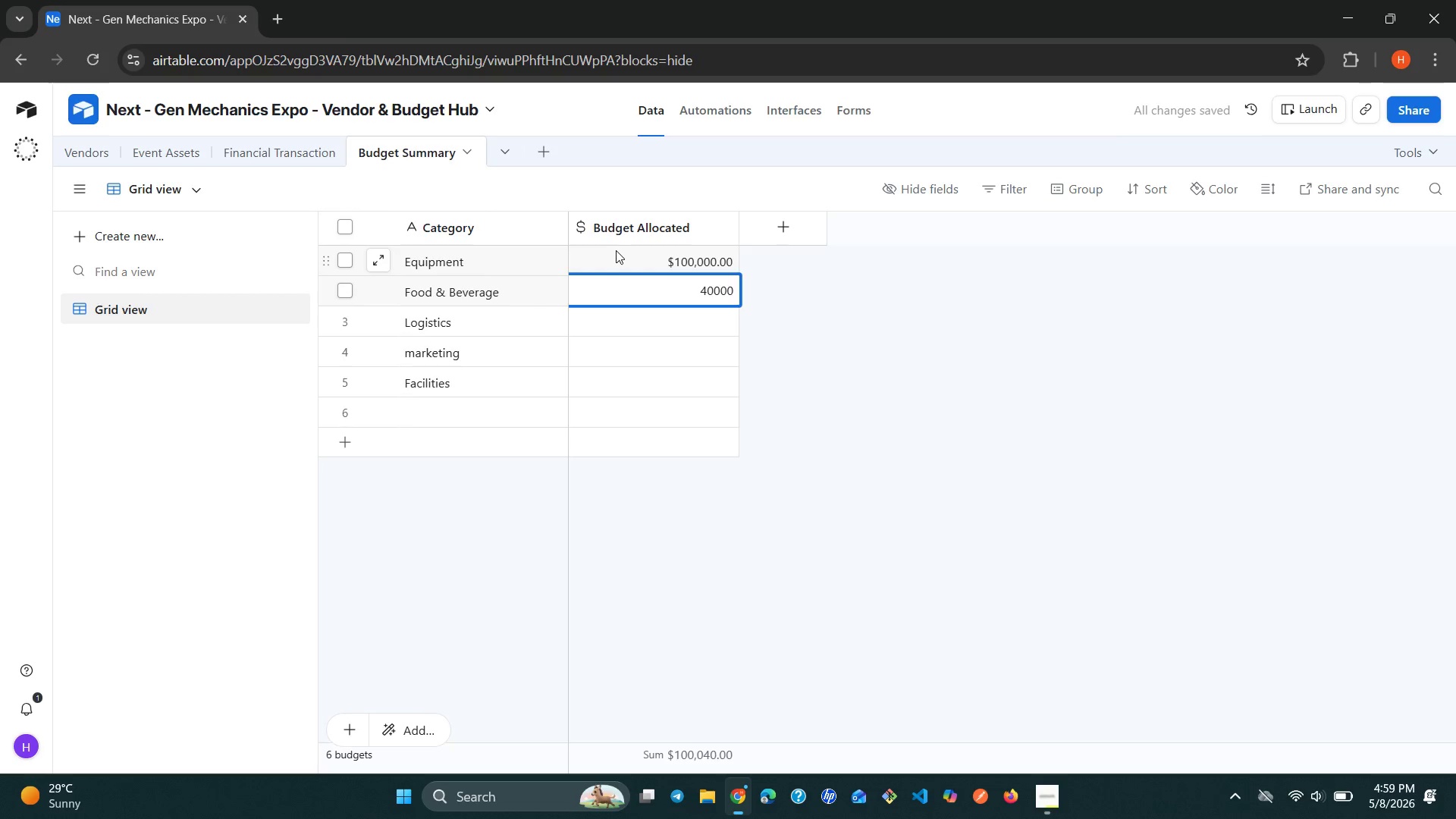 
key(Enter)
 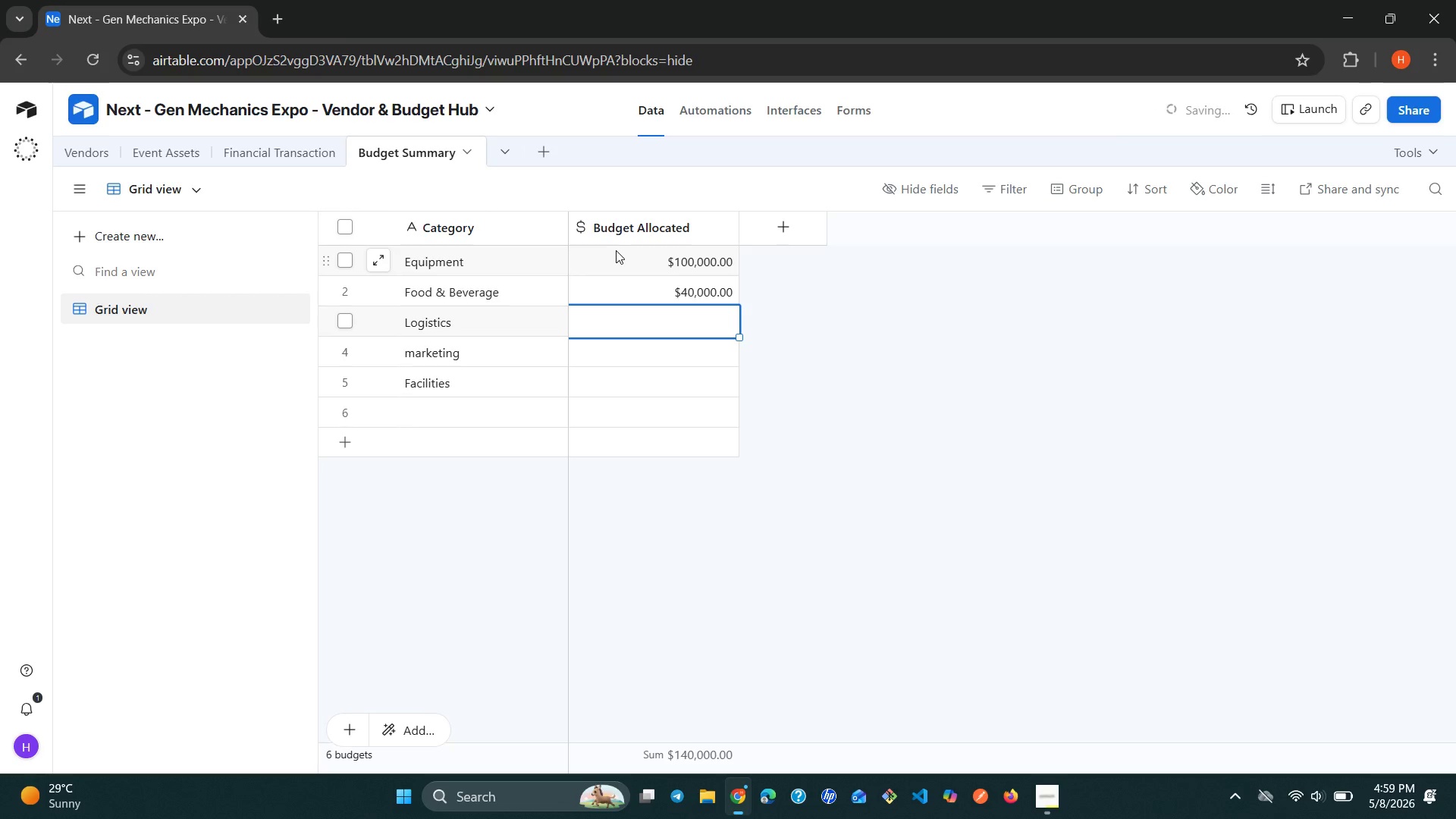 
type(35000)
 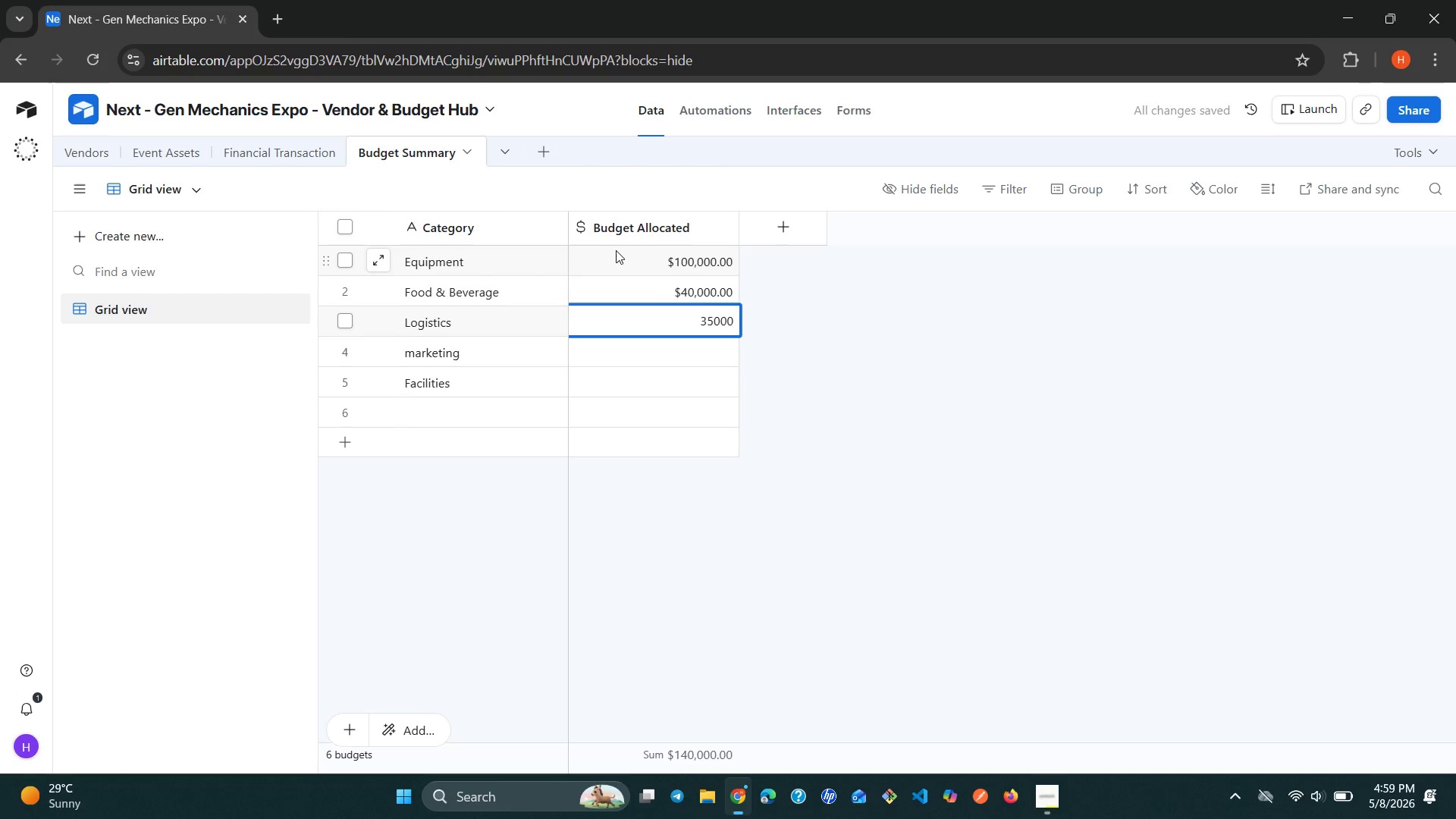 
key(Enter)
 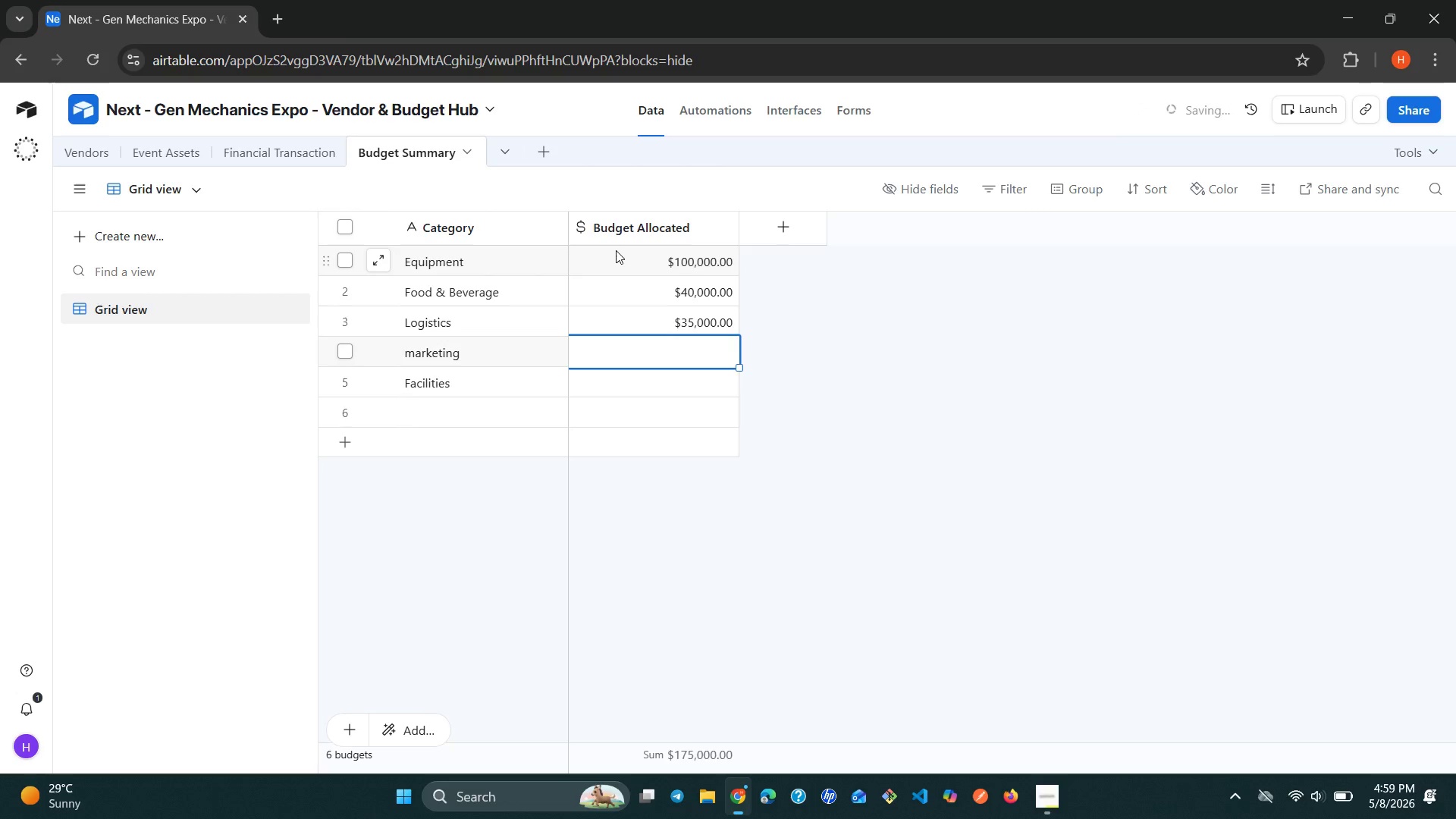 
type(45000)
 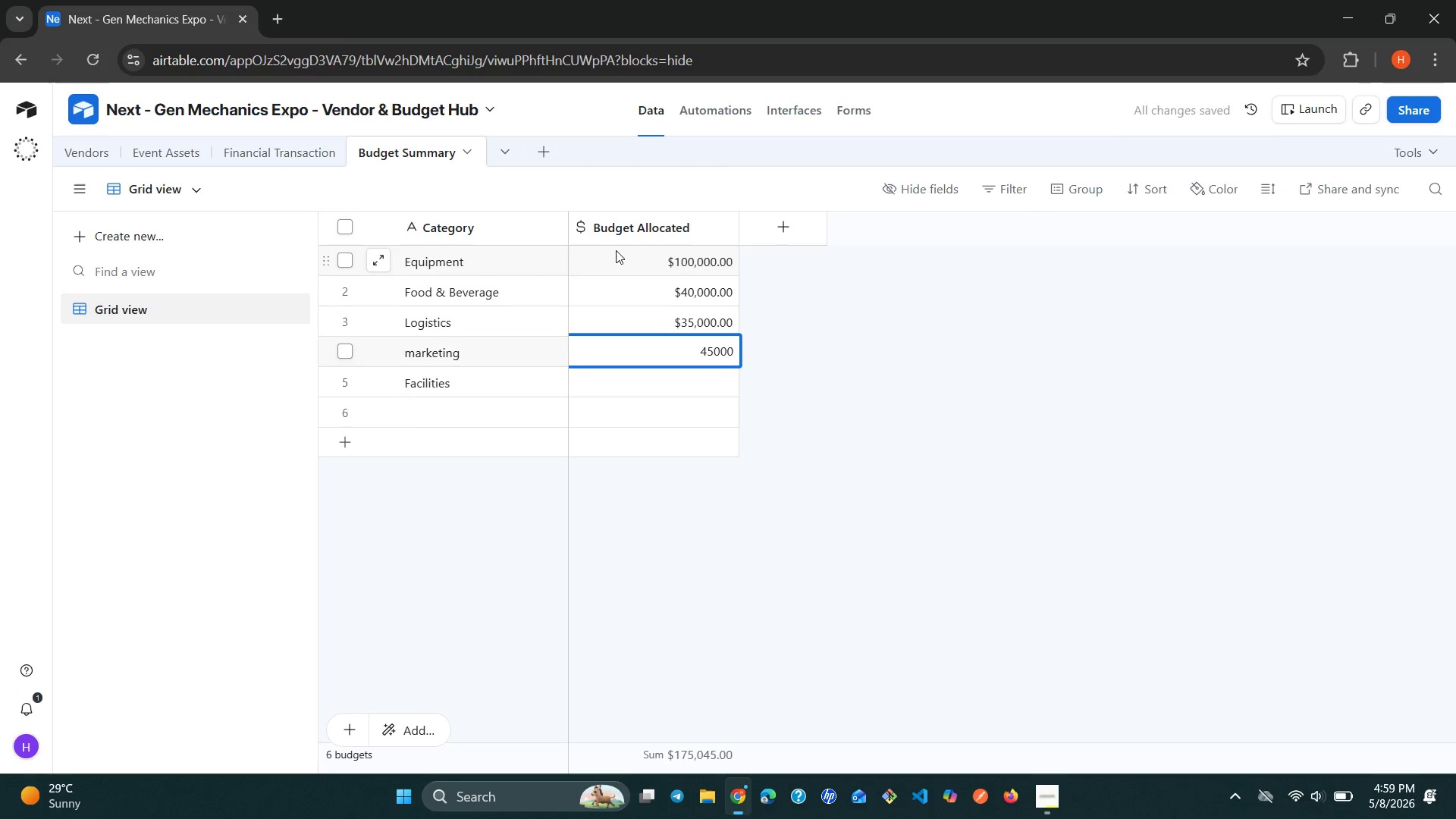 
key(Enter)
 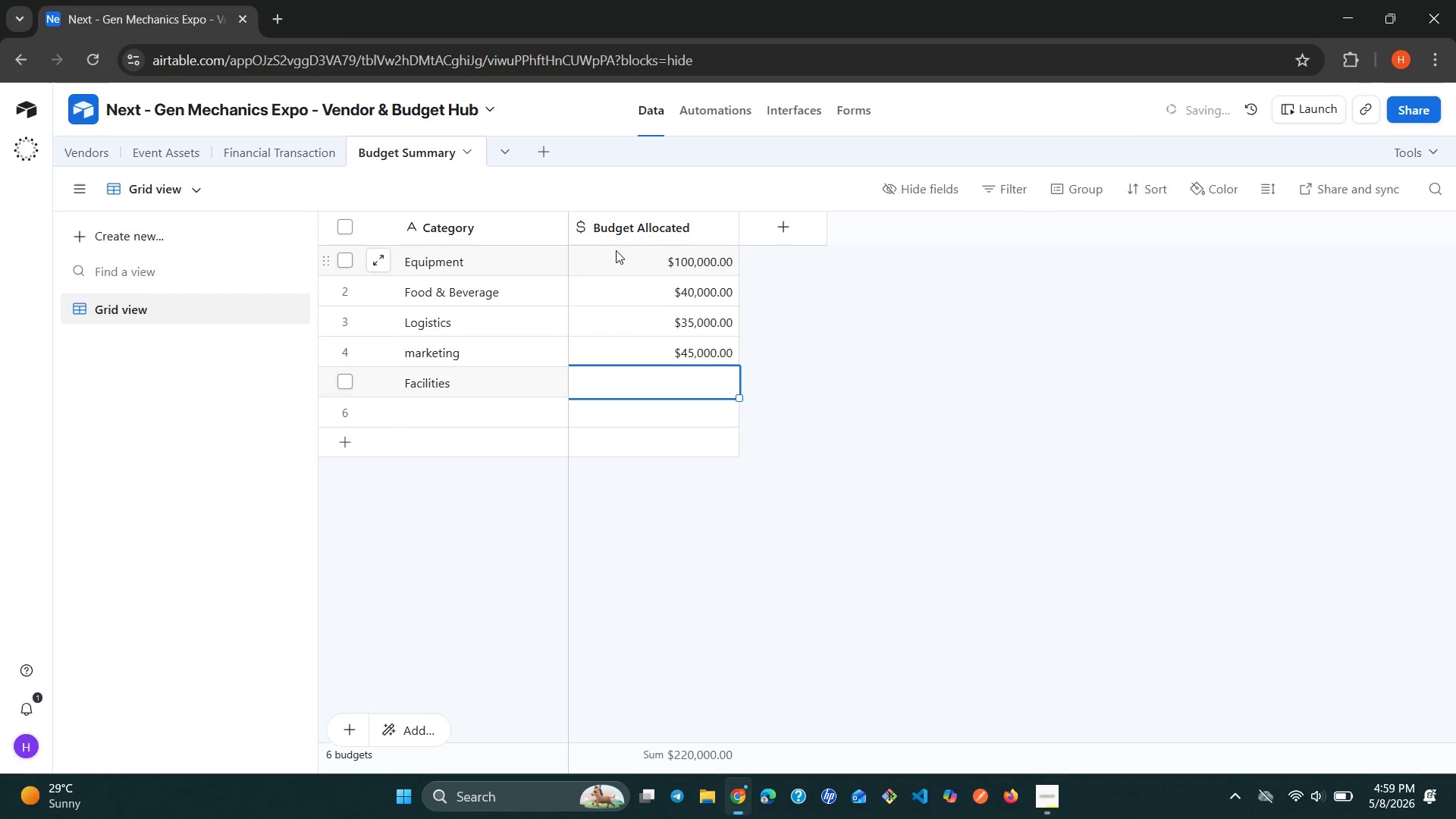 
type(30000)
 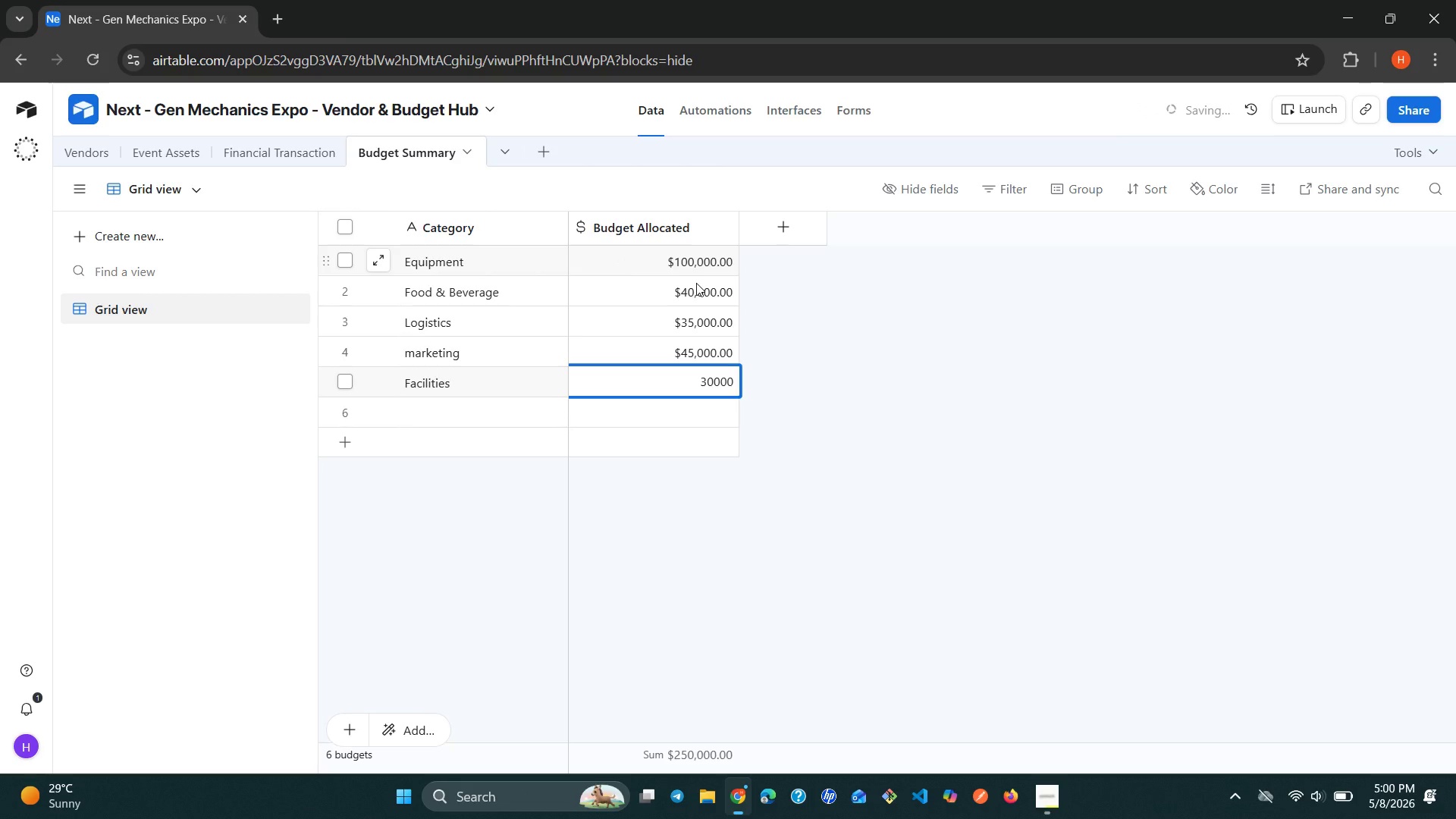 
left_click([797, 325])
 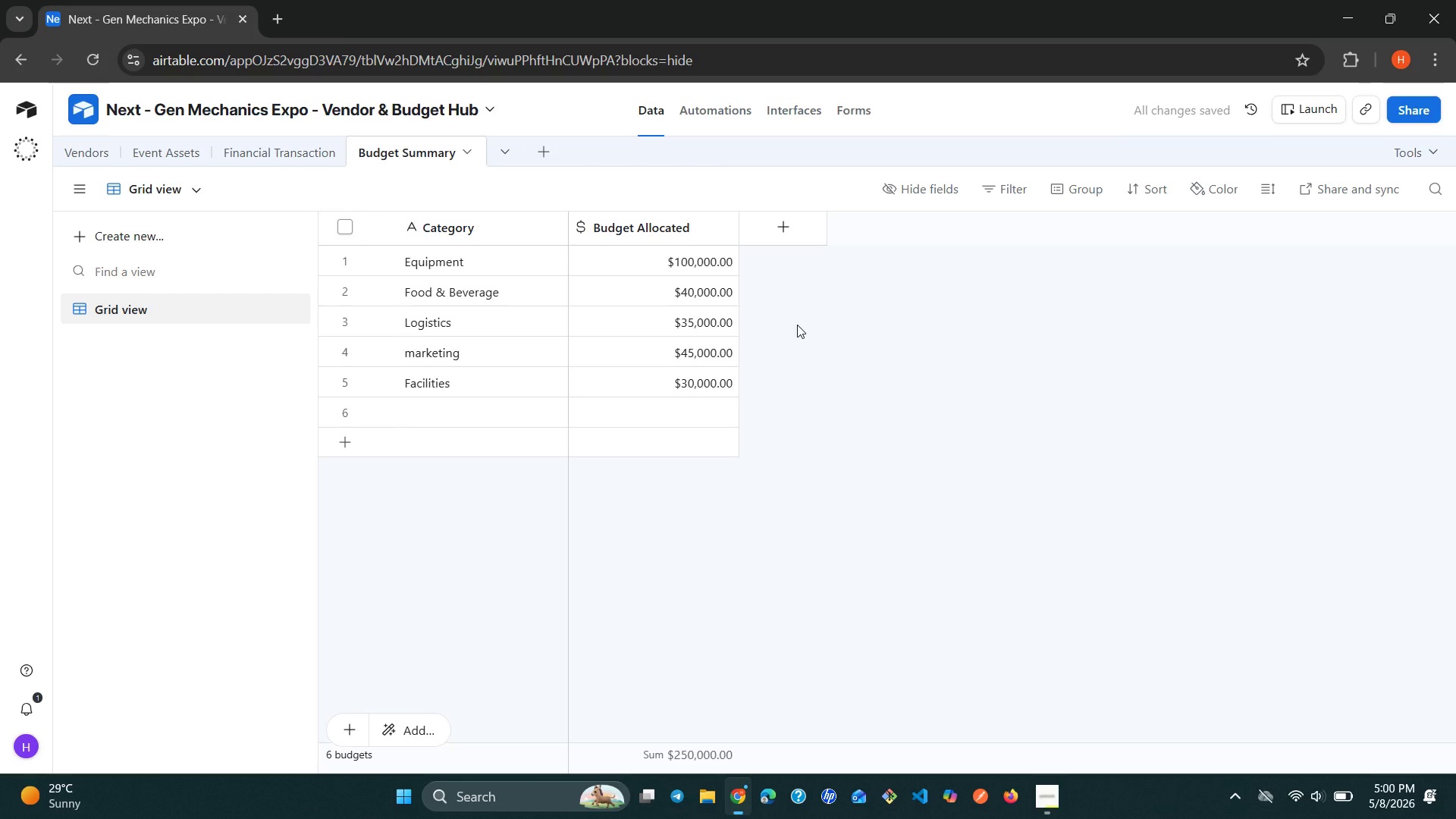 
left_click([777, 234])
 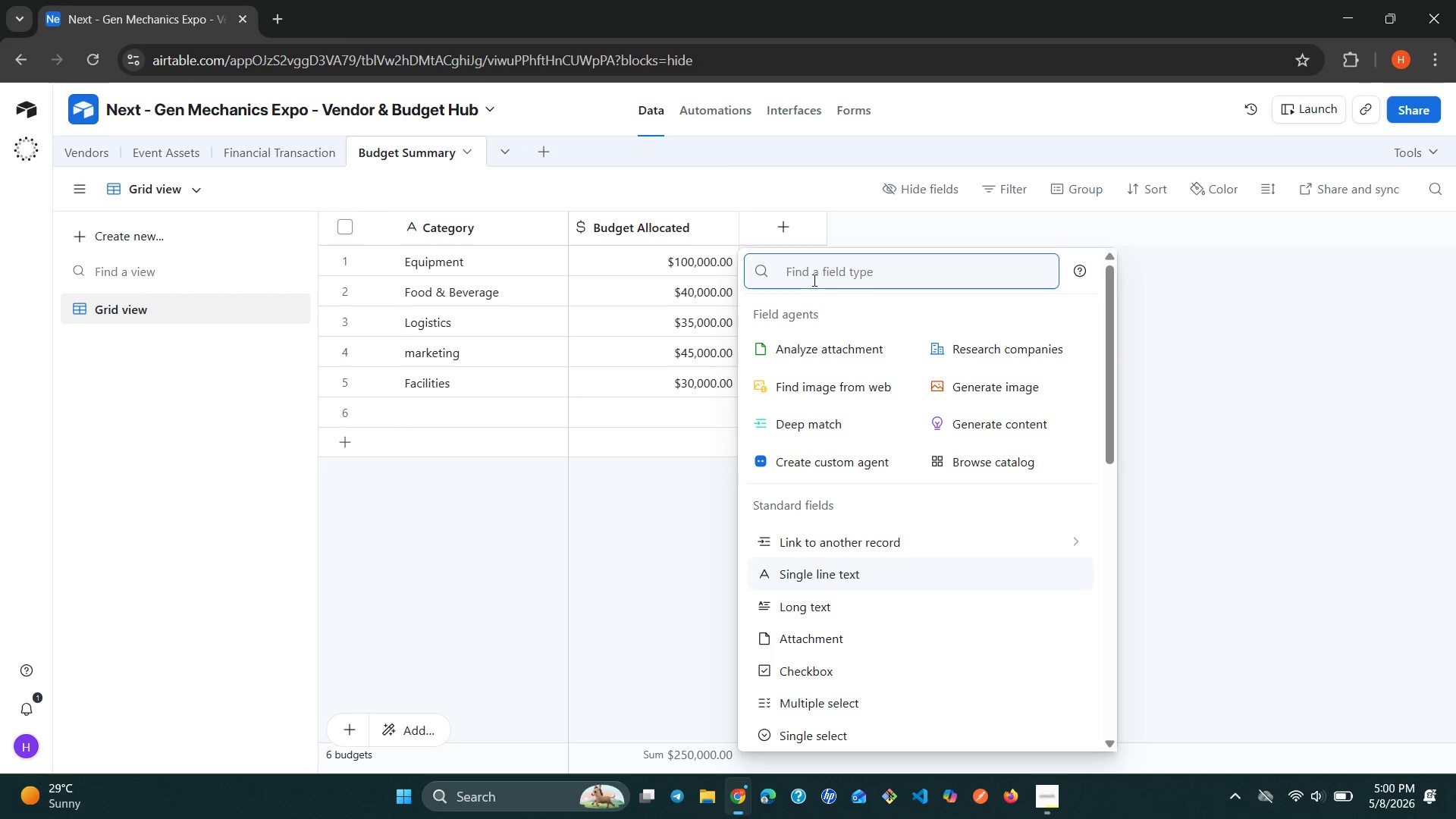 
type(ro)
 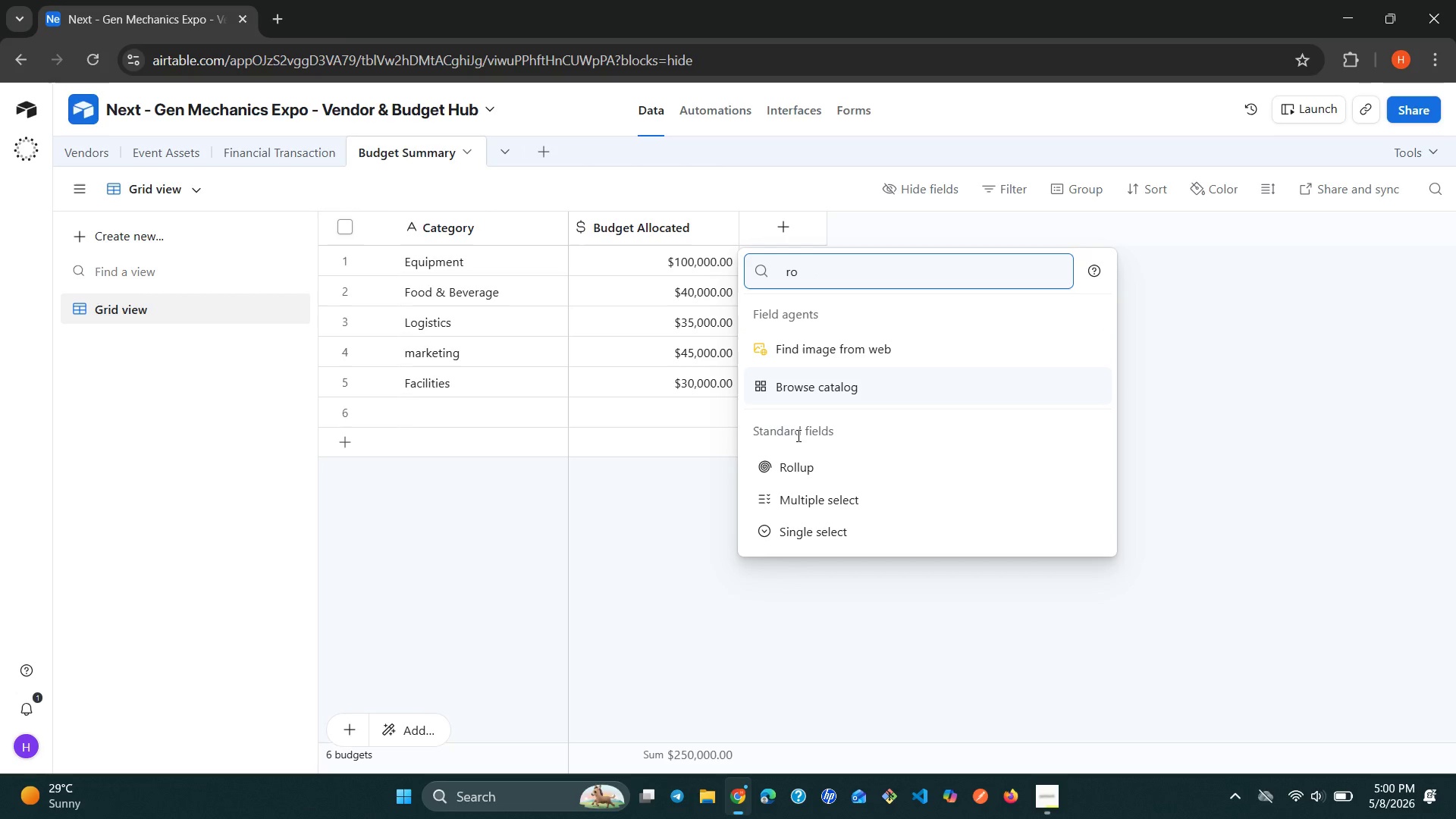 
left_click([788, 466])
 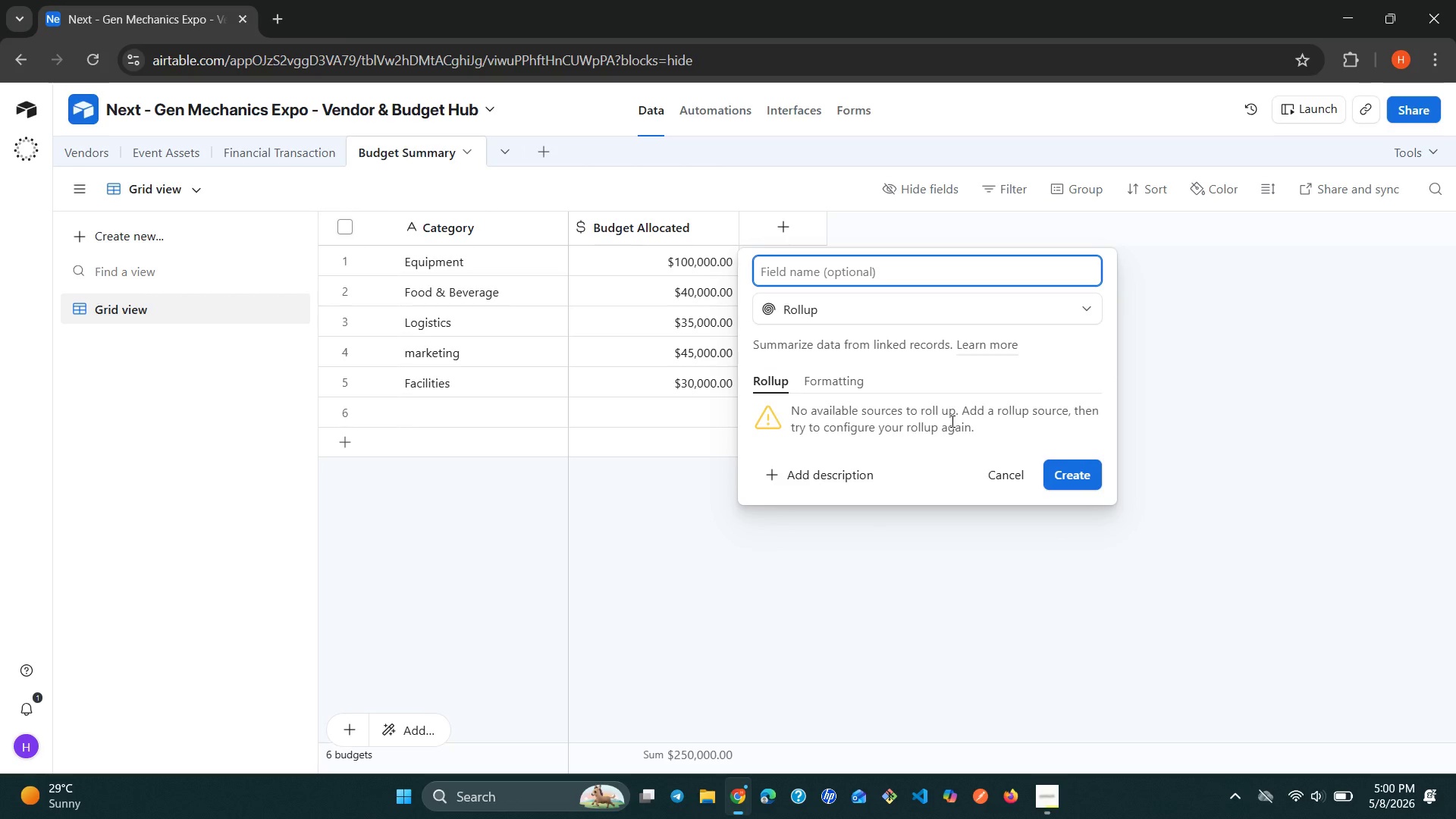 
wait(10.5)
 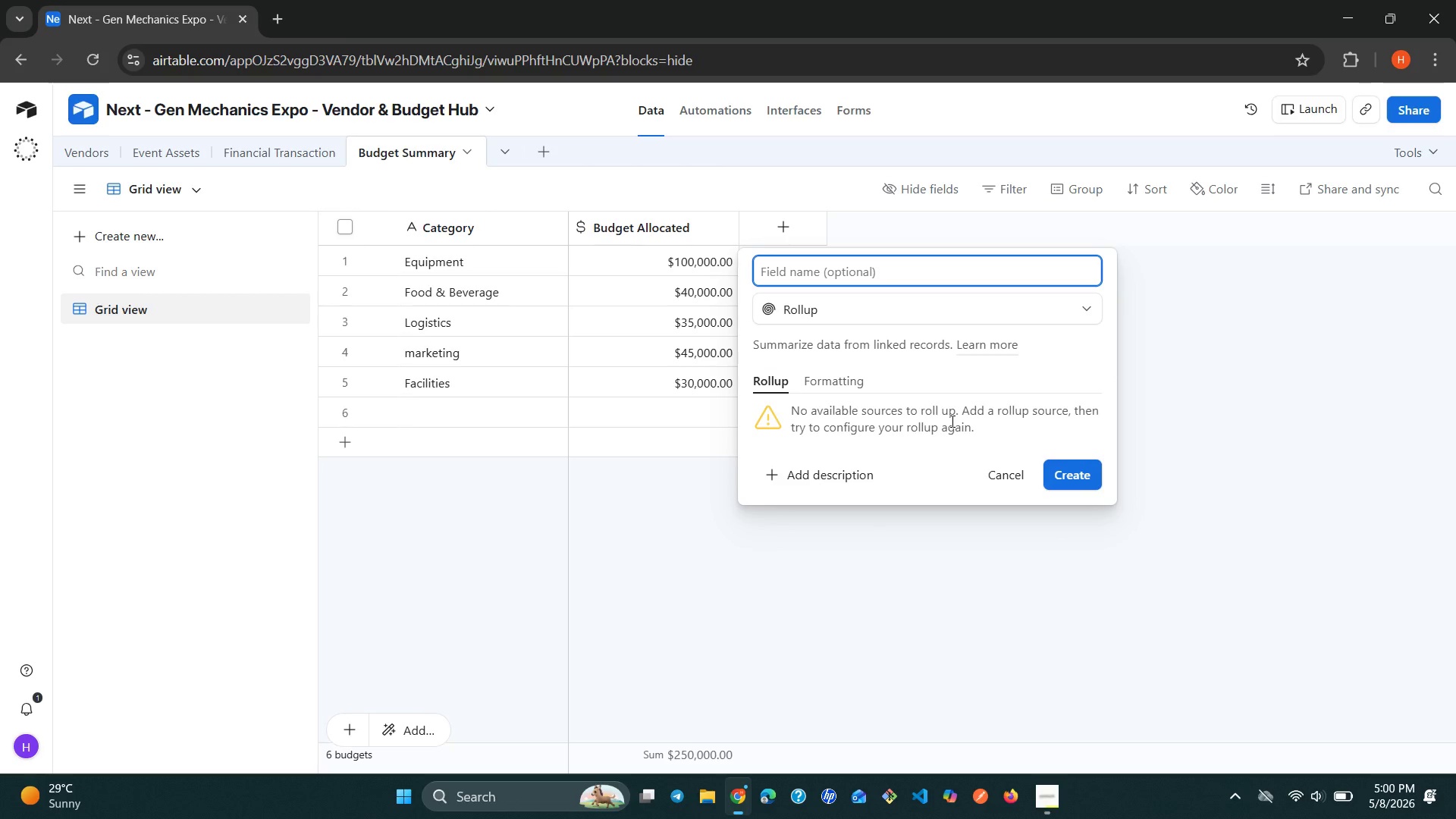 
left_click([1085, 306])
 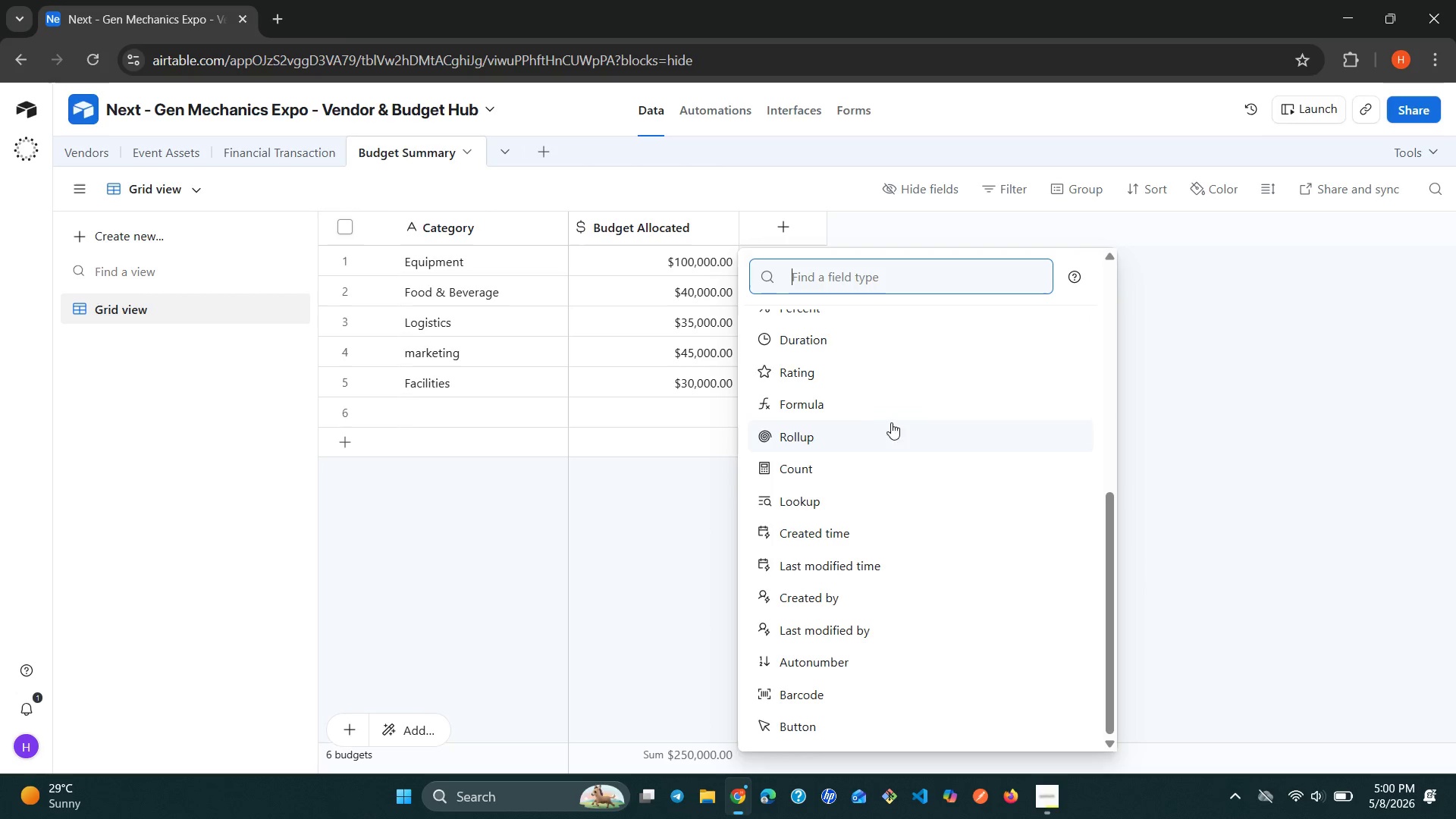 
left_click([867, 429])
 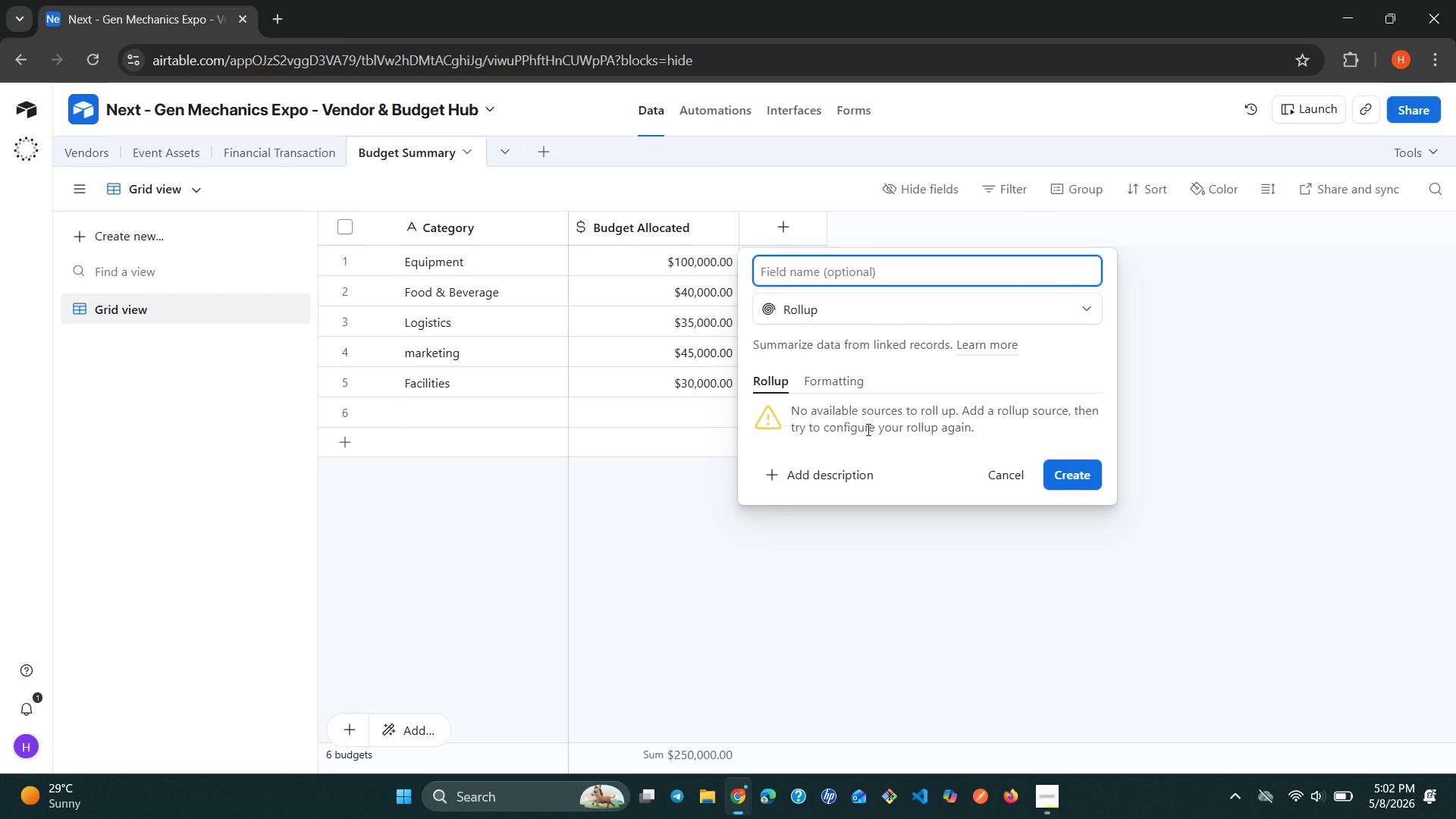 
wait(130.86)
 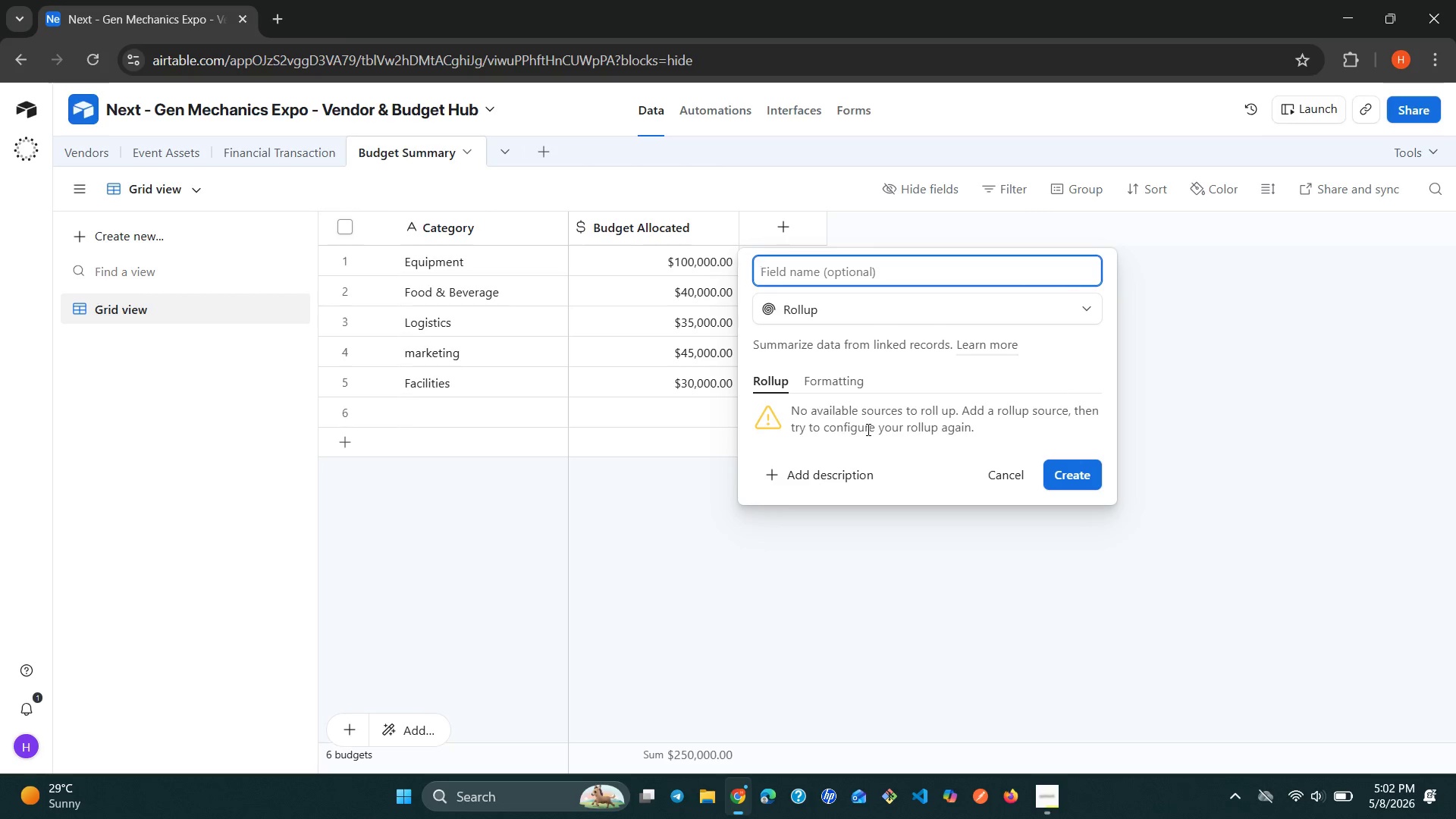 
left_click([738, 559])
 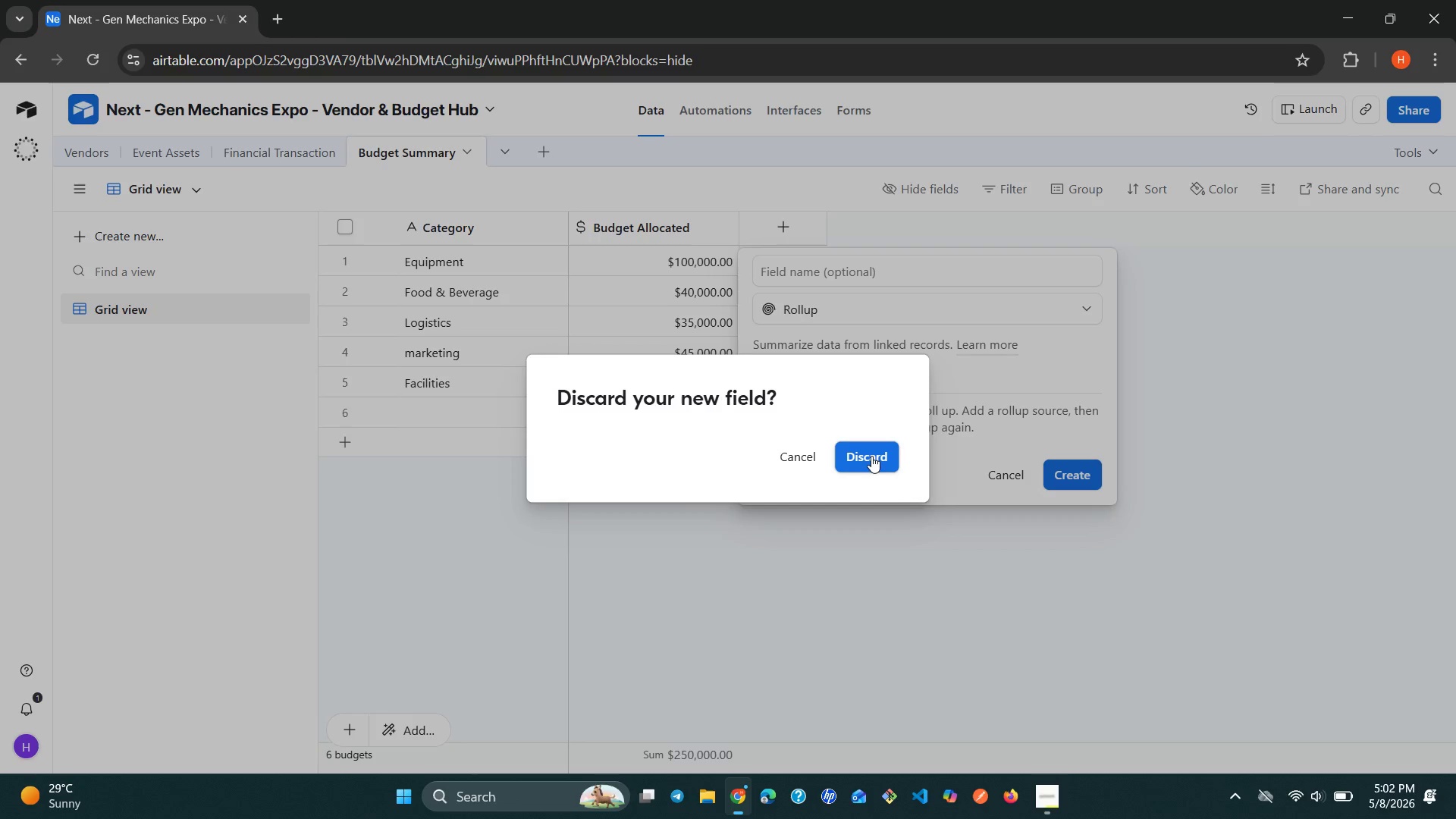 
left_click([872, 455])
 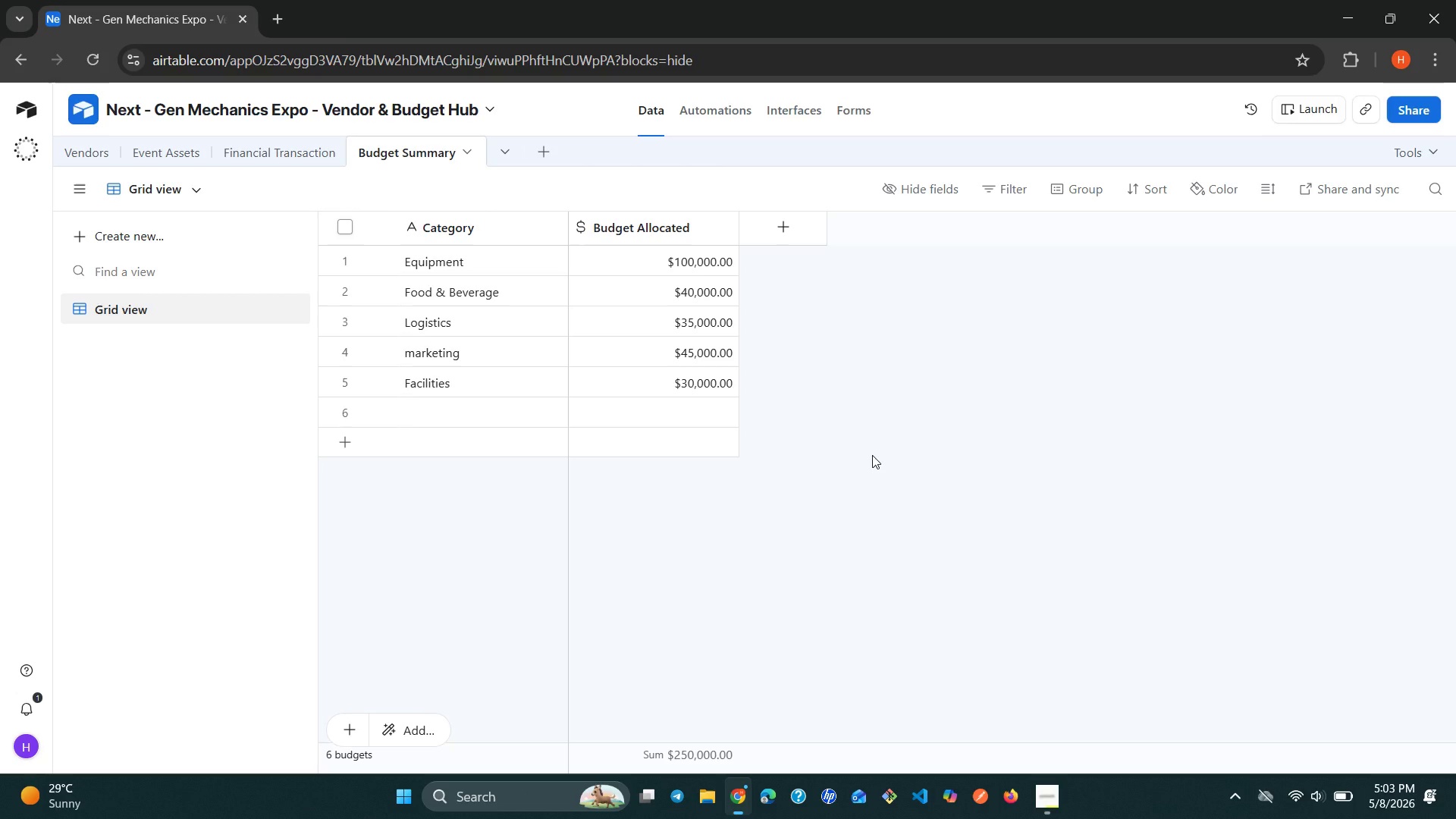 
wait(45.59)
 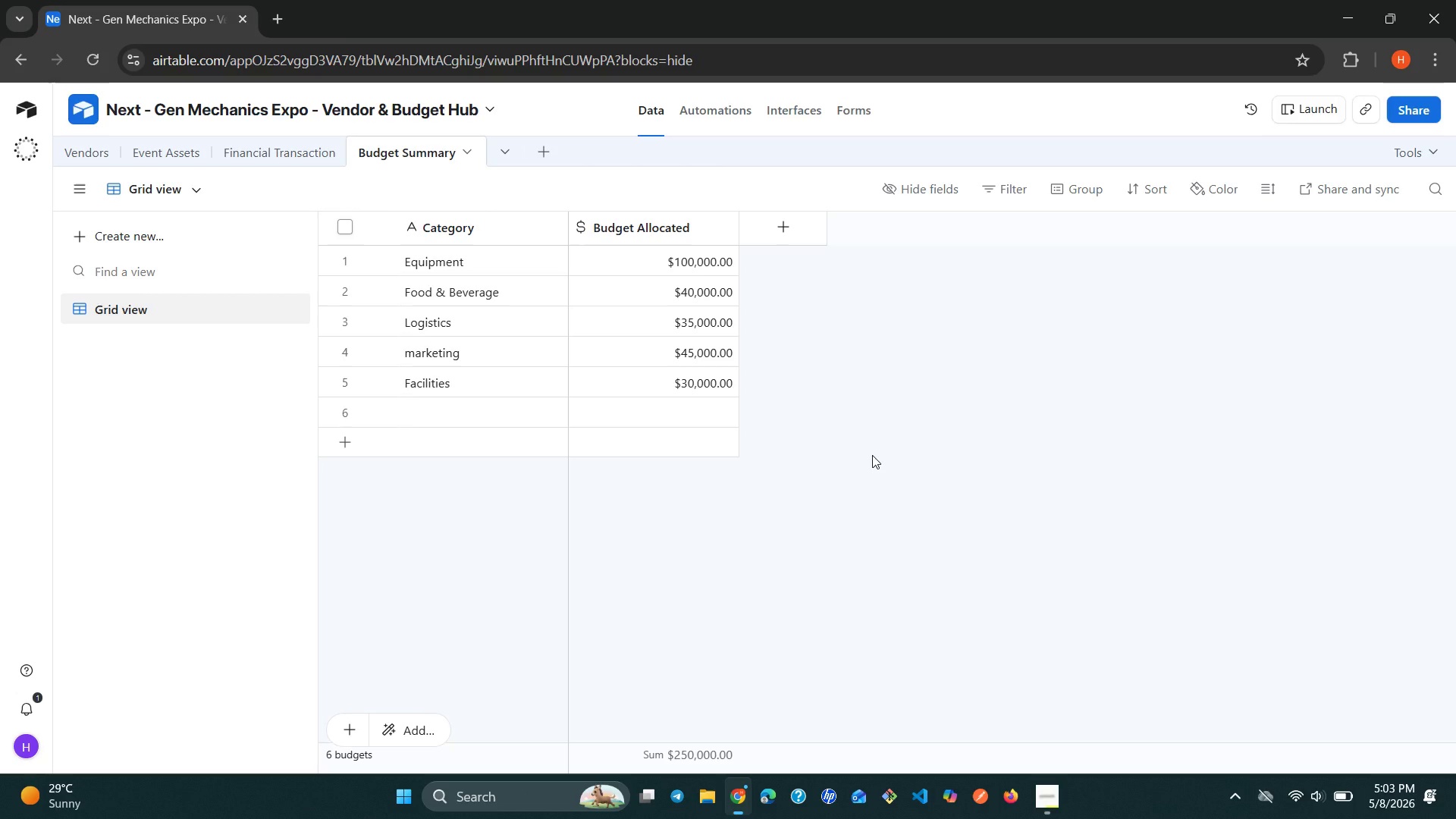 
left_click([81, 160])
 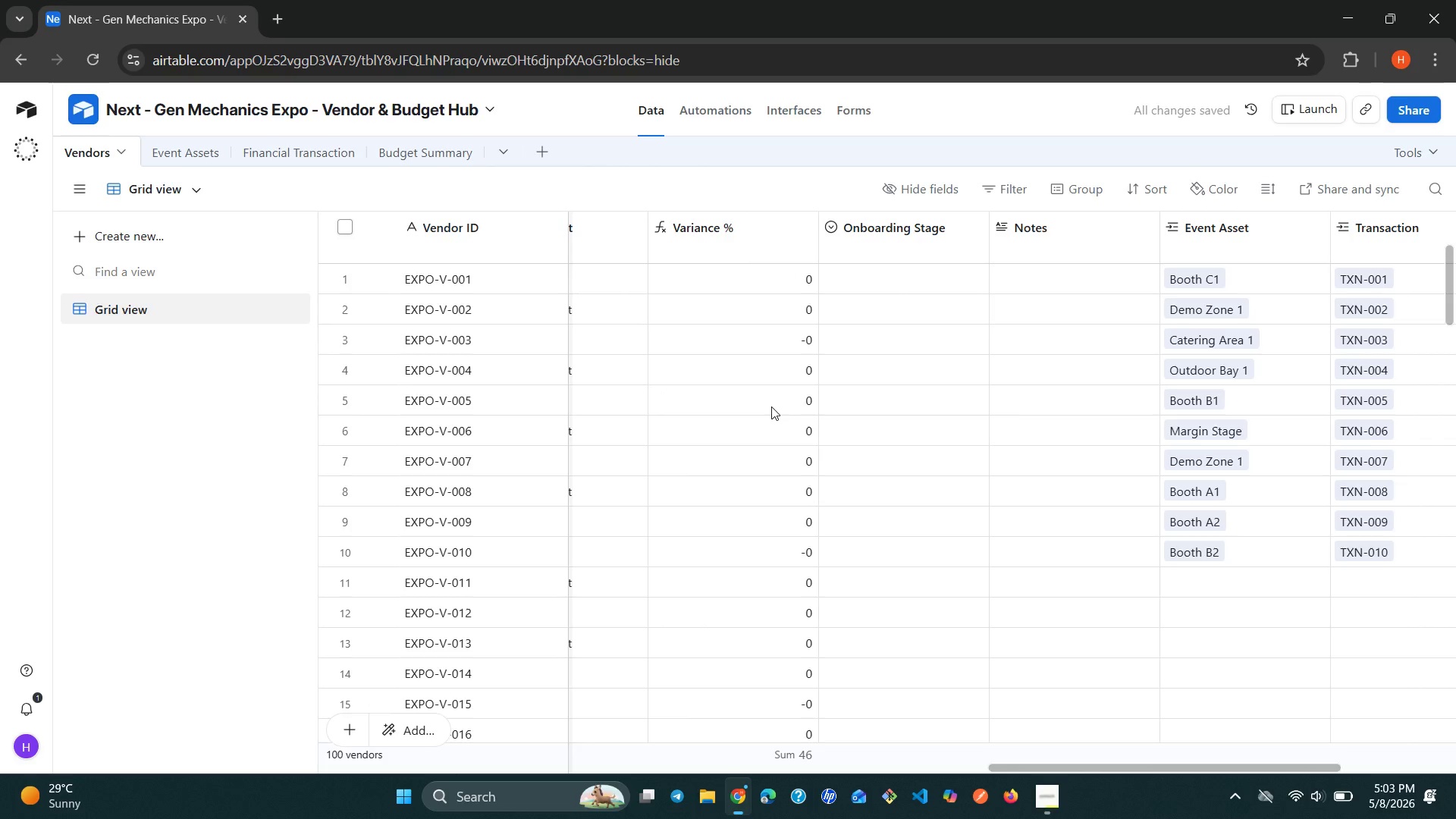 
wait(7.8)
 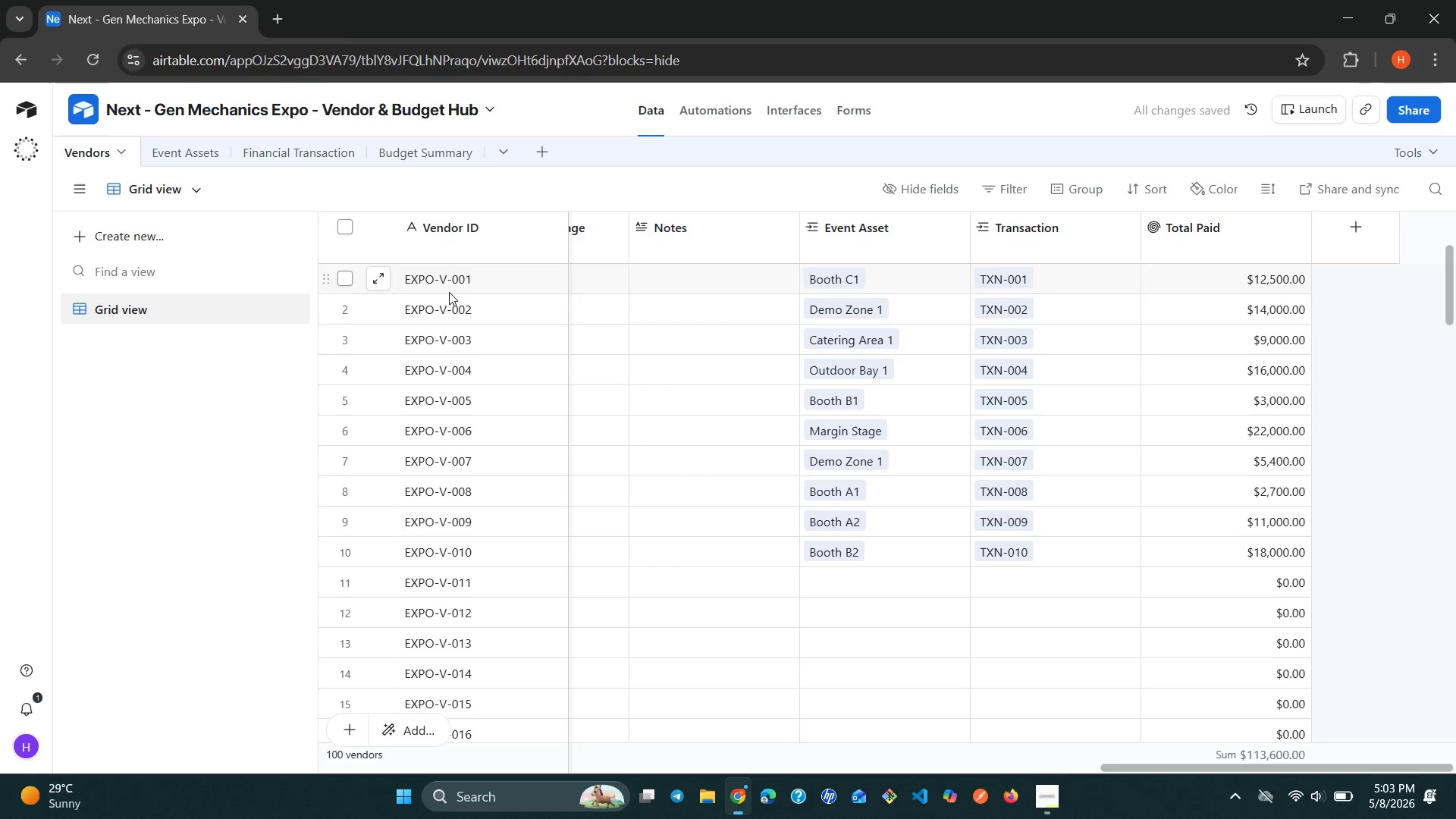 
left_click([208, 249])
 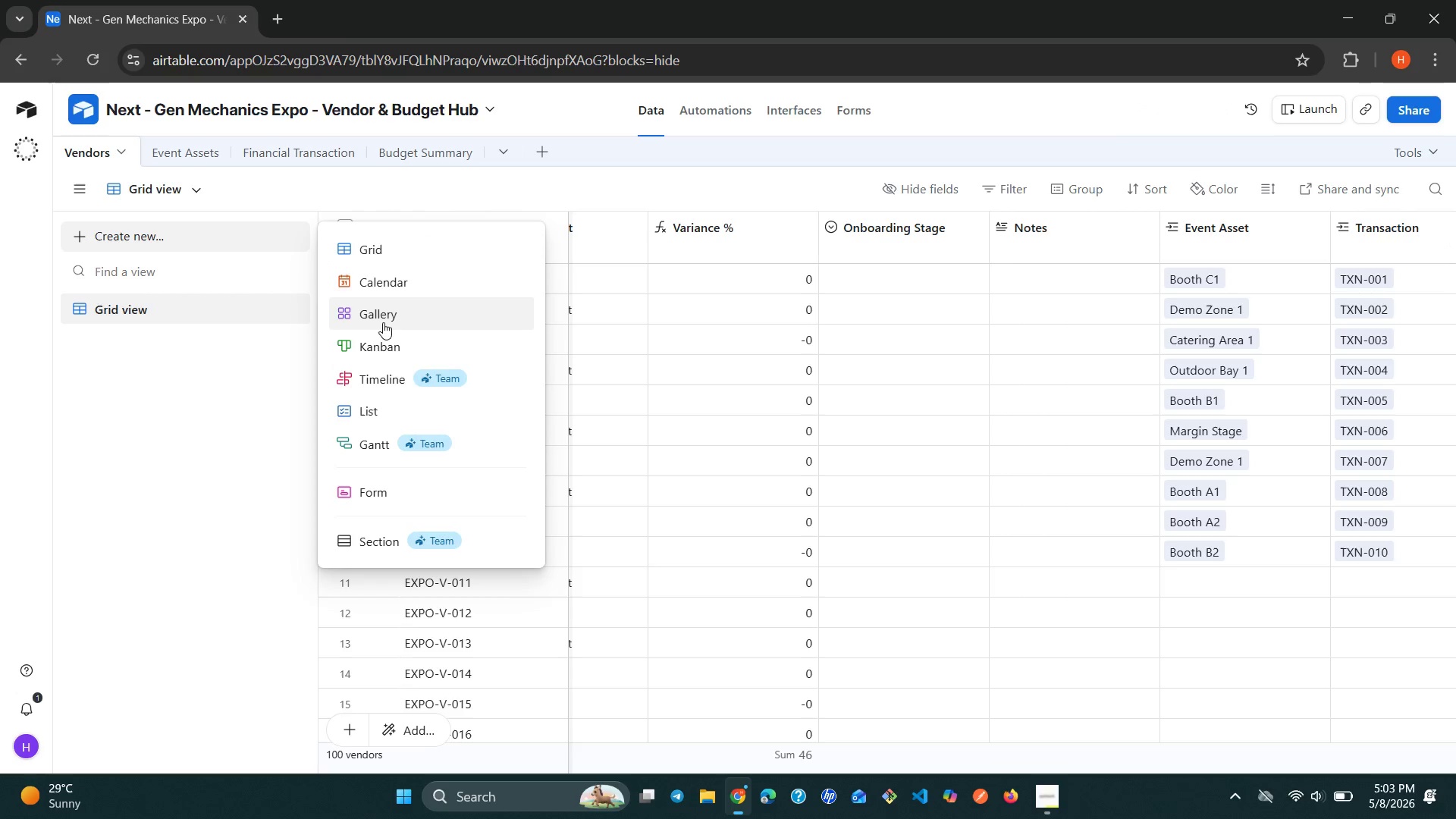 
left_click([383, 339])
 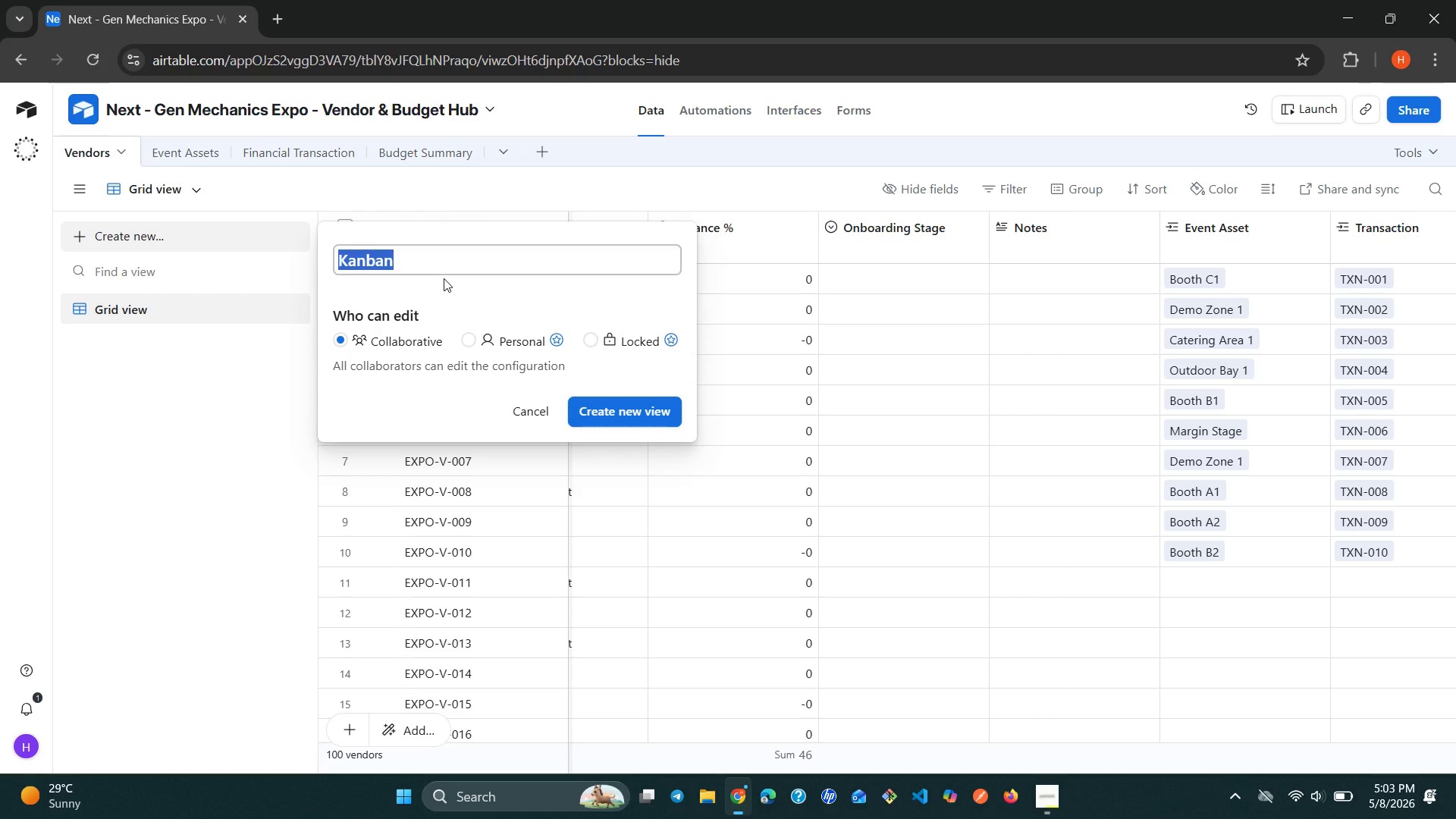 
type(Vendor Onboarding)
 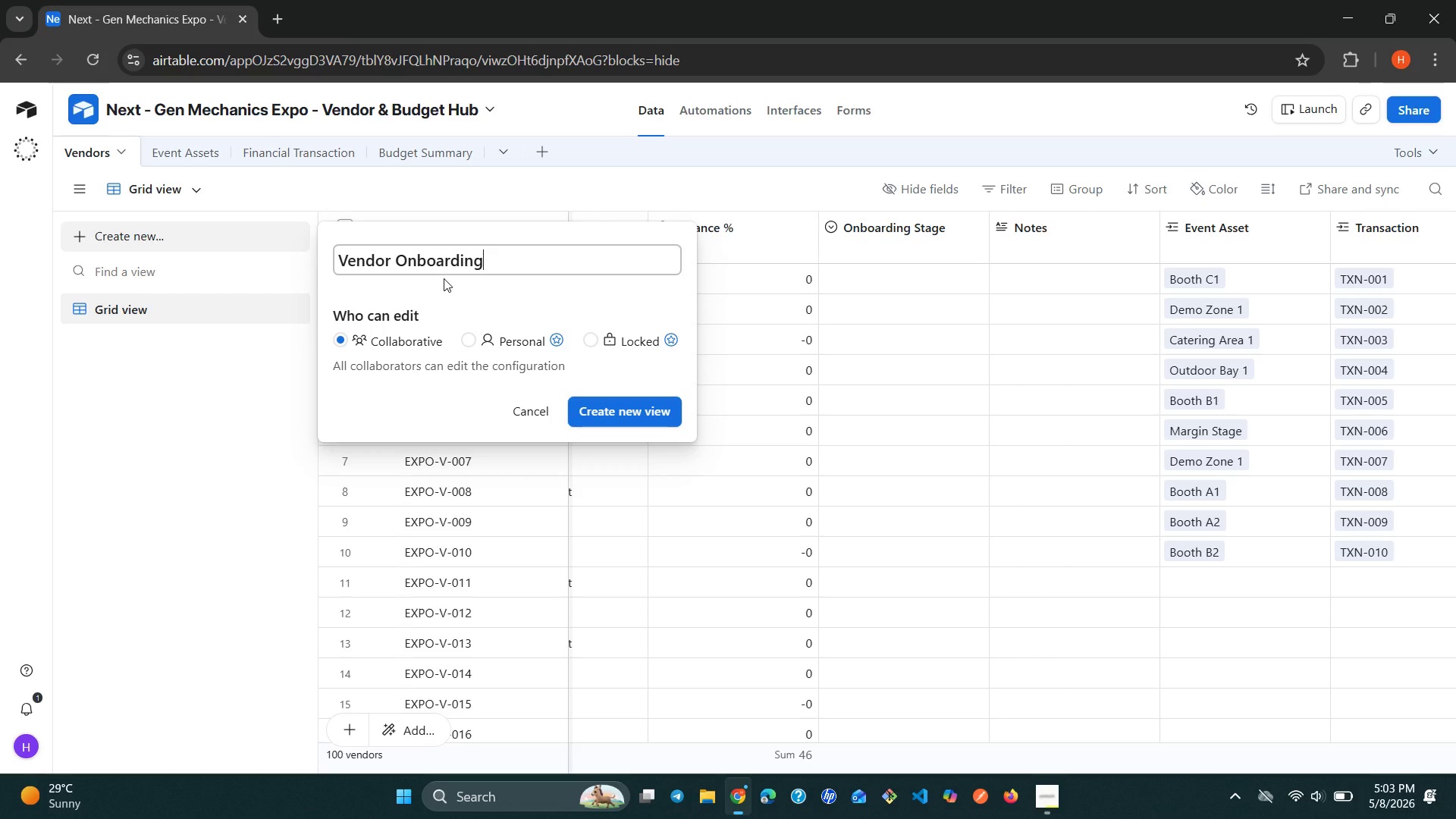 
type( Board)
 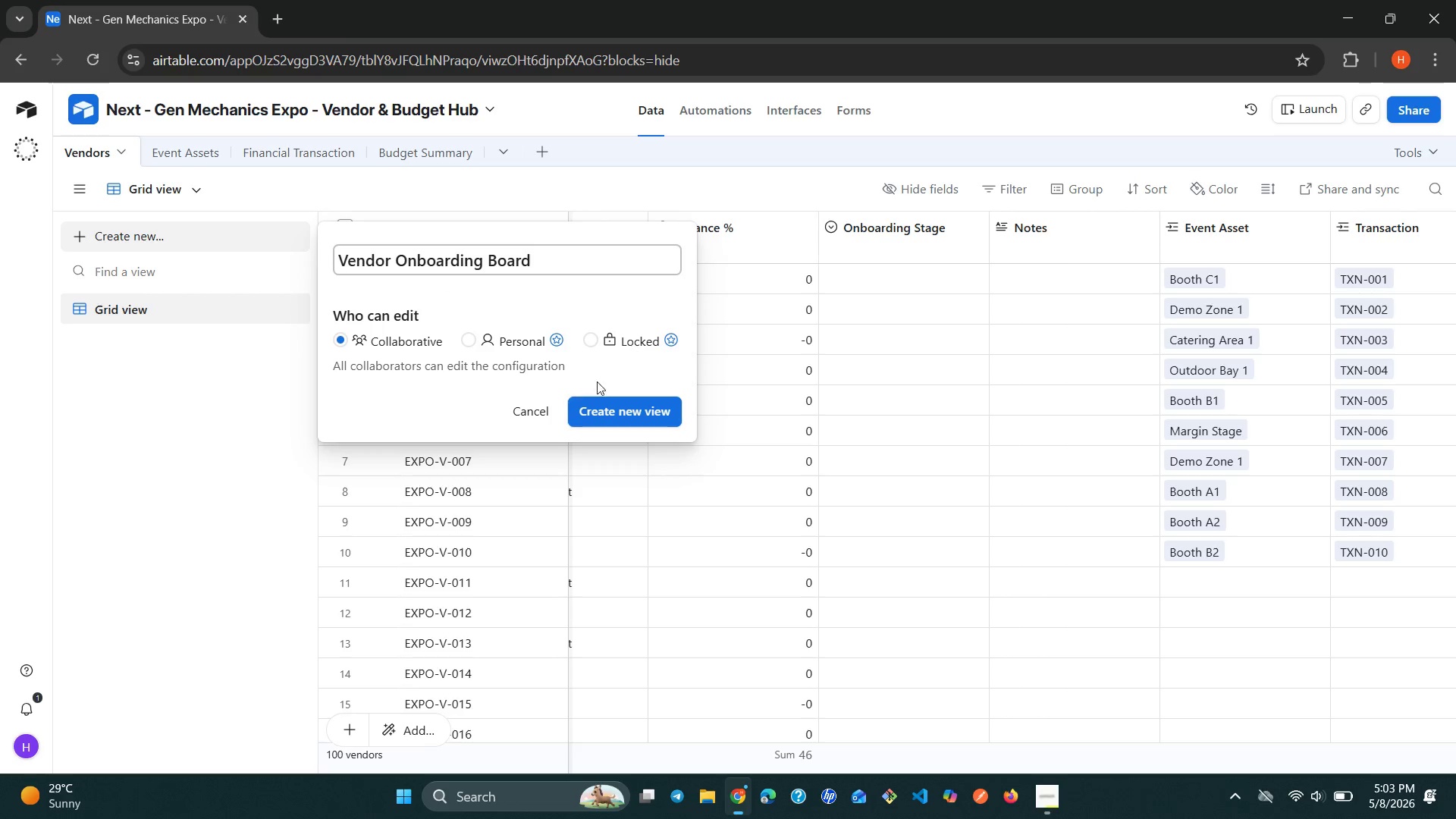 
left_click([613, 408])
 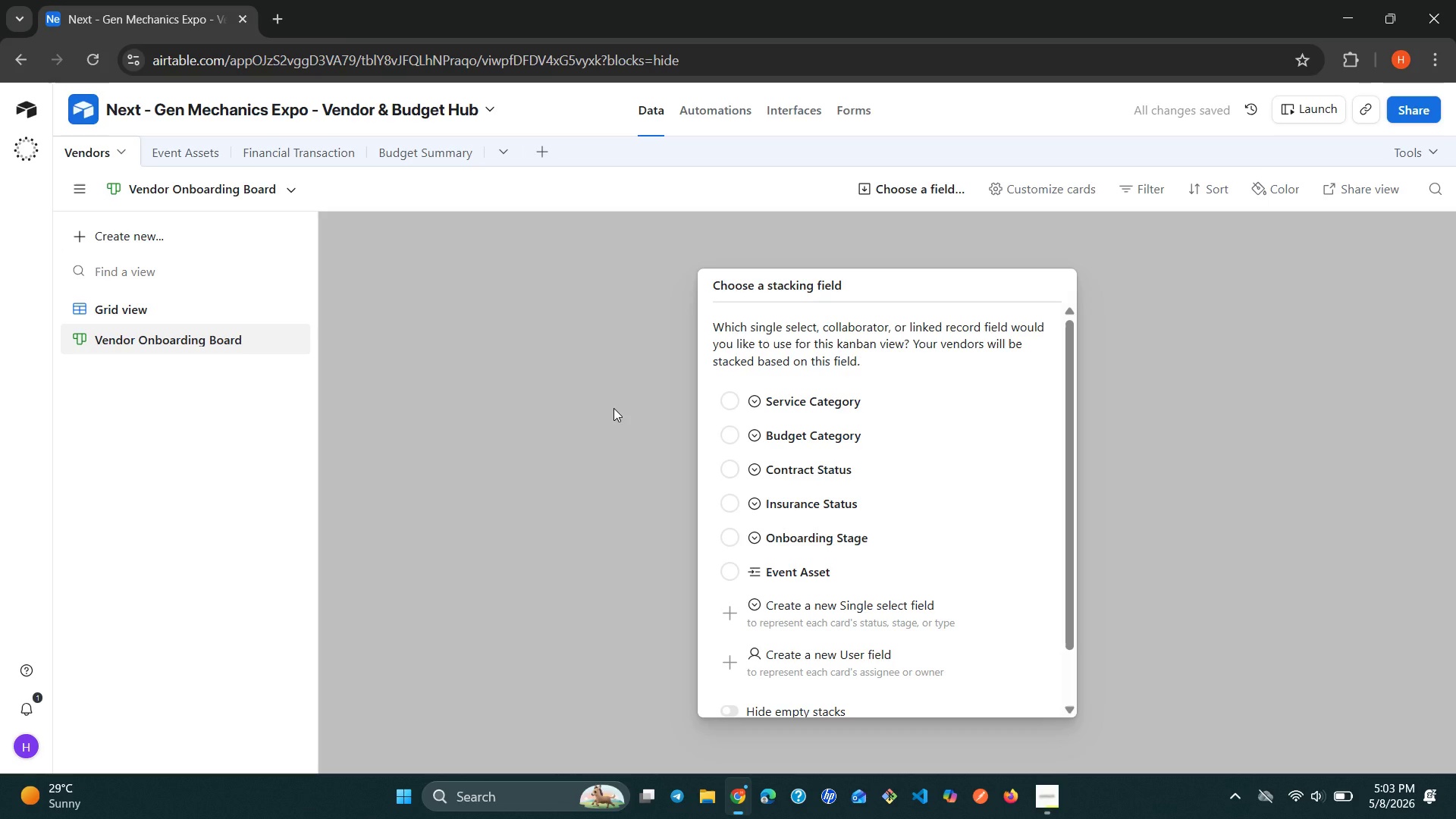 
mouse_move([845, 467])
 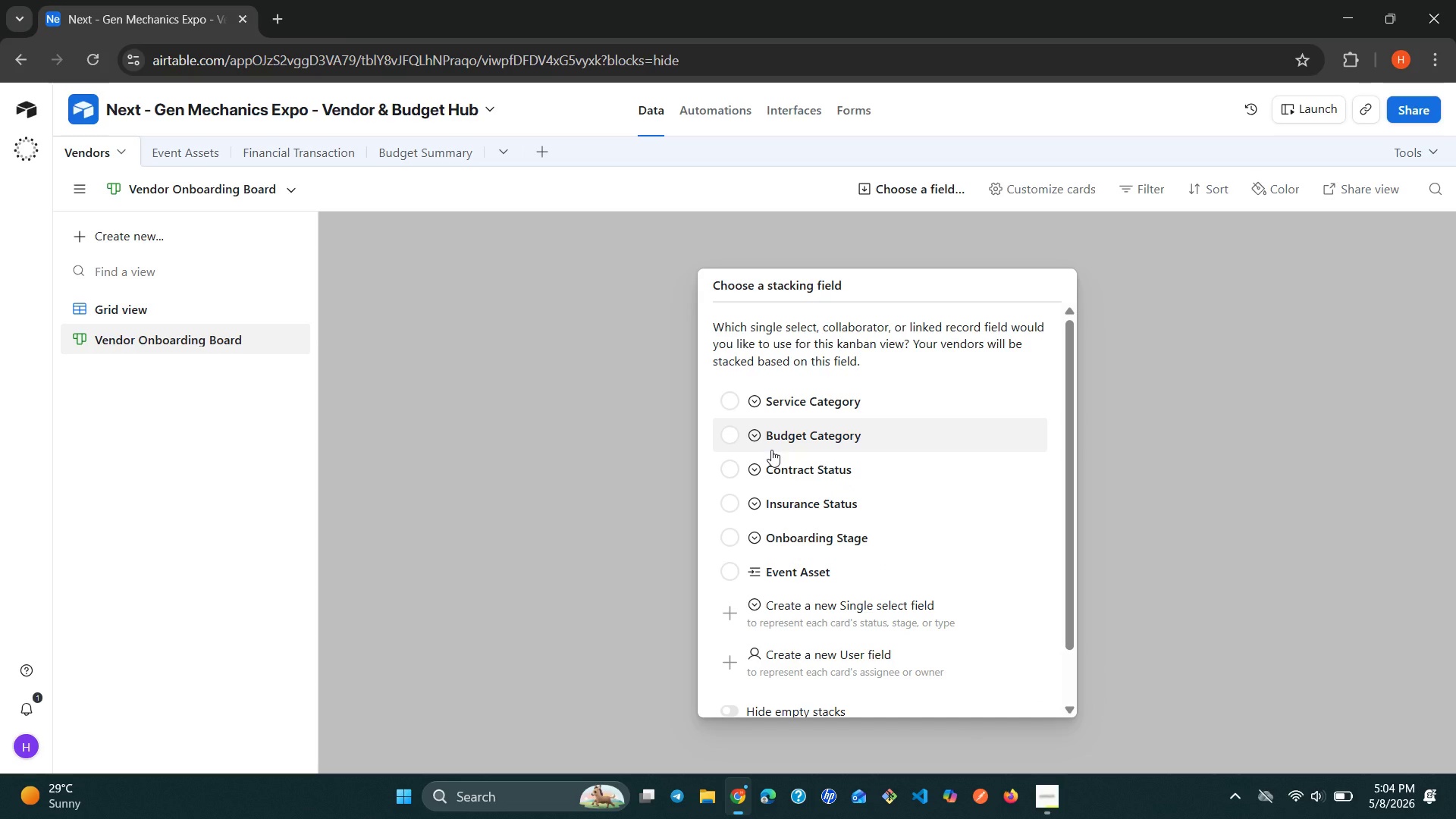 
wait(24.43)
 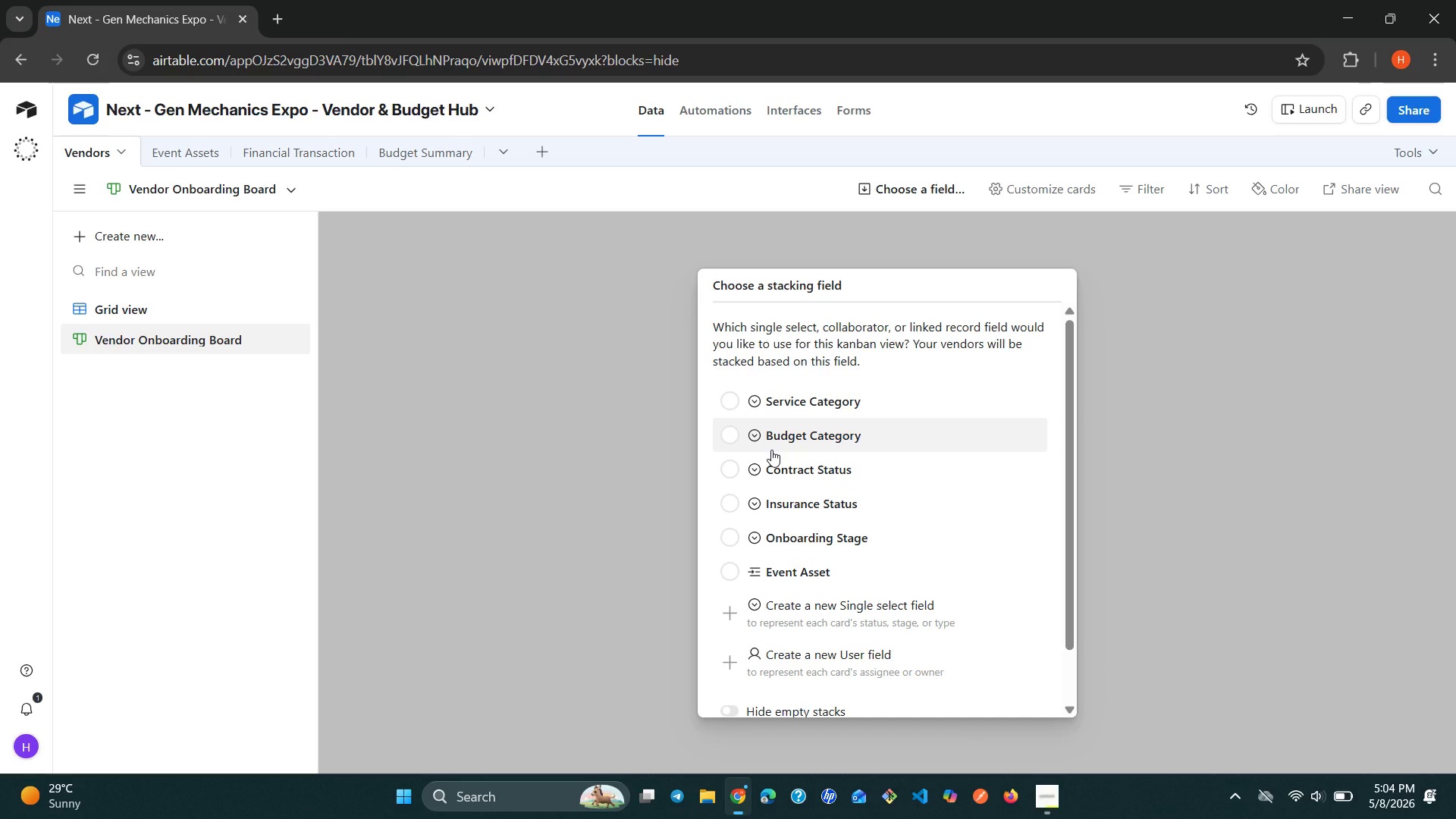 
left_click([736, 488])
 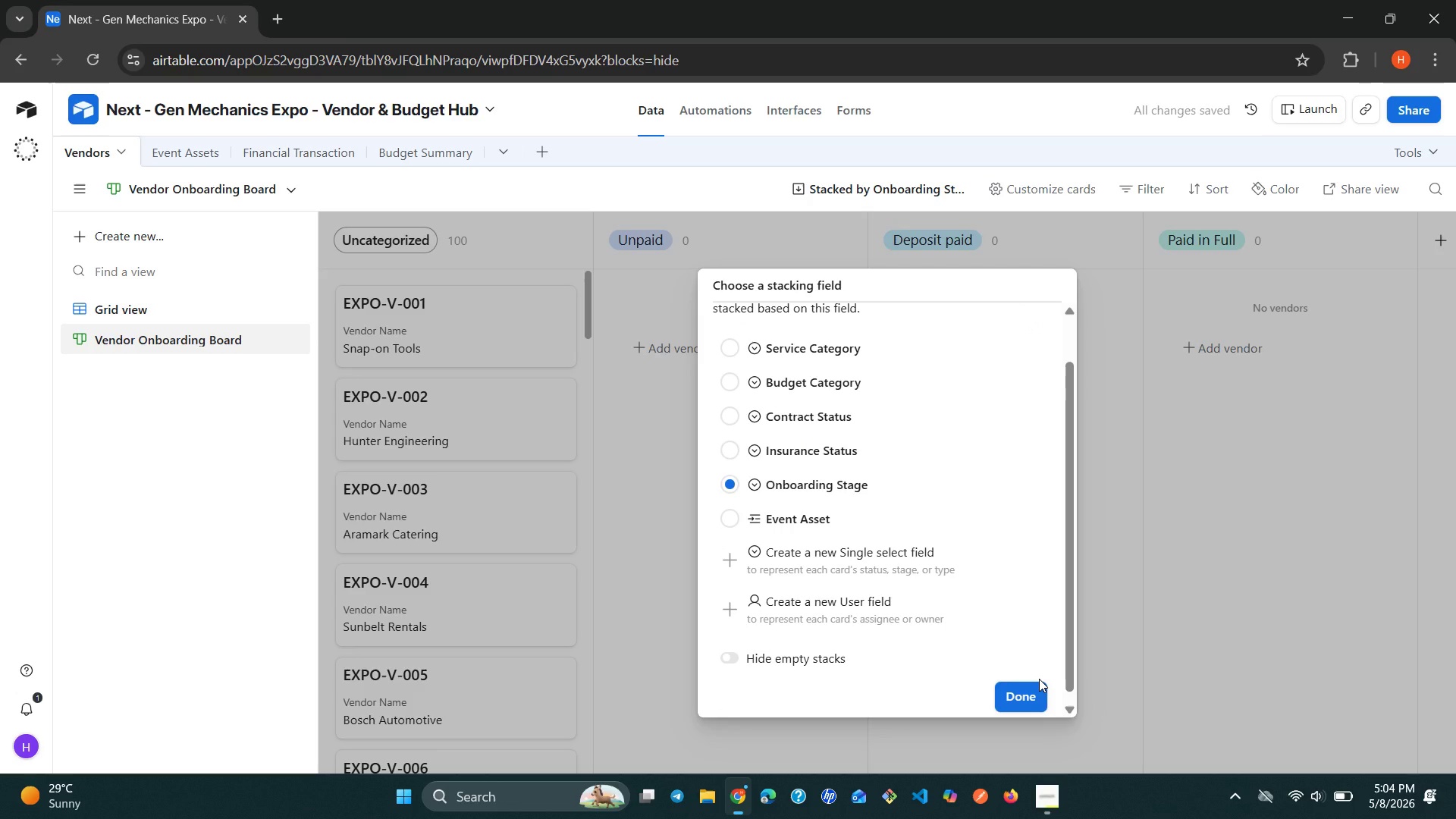 
wait(7.83)
 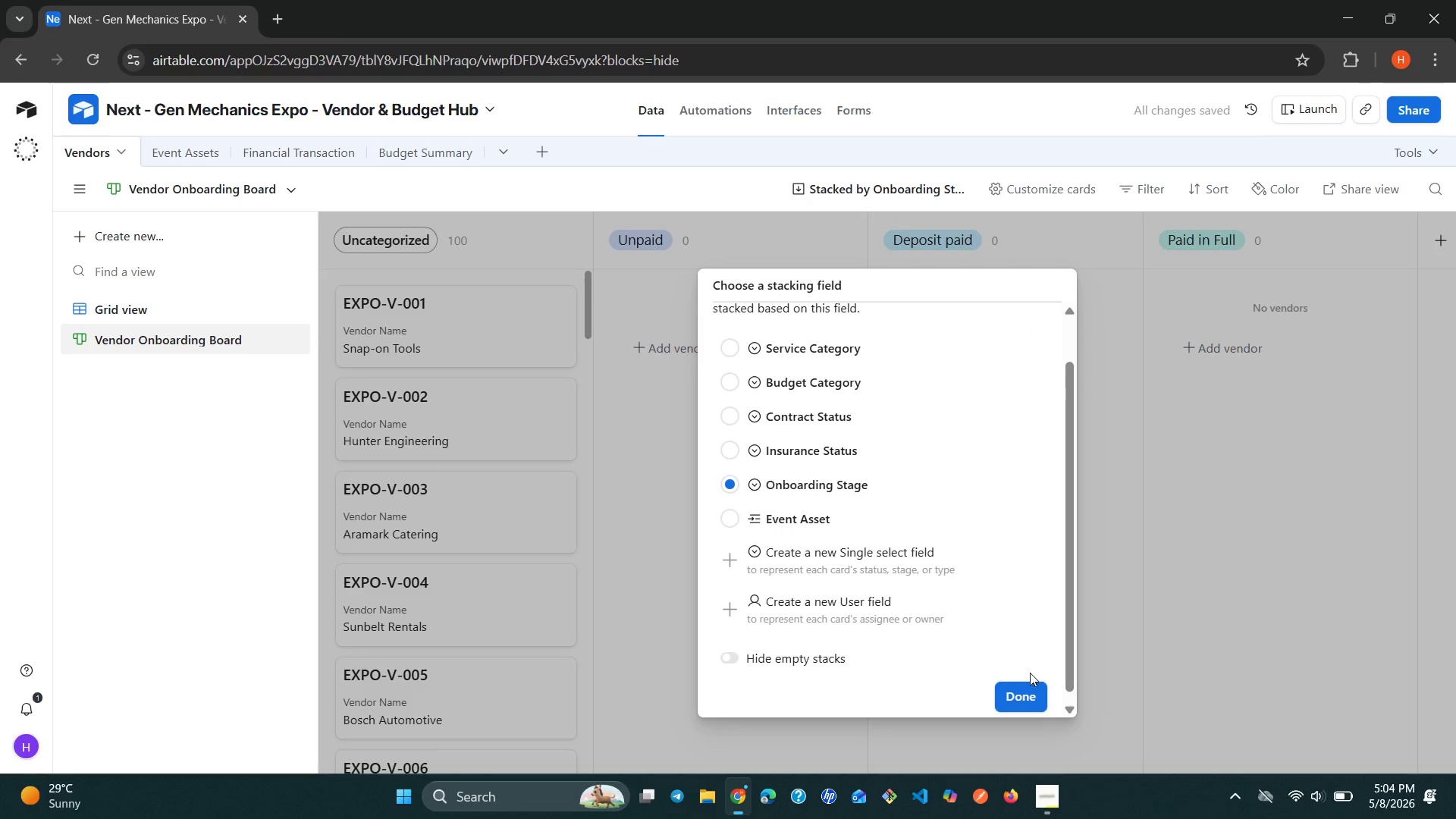 
left_click([1031, 691])
 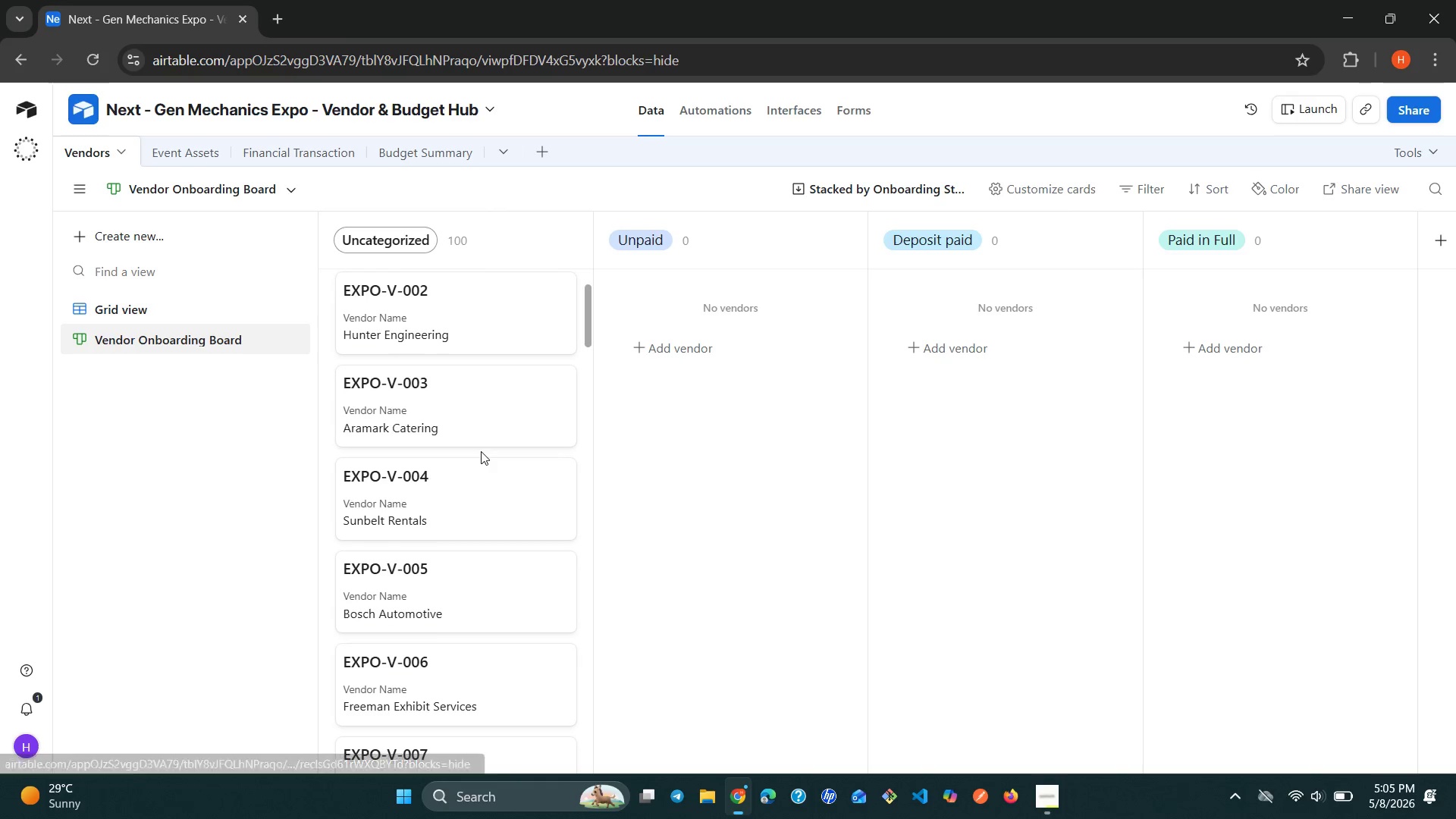 
wait(50.31)
 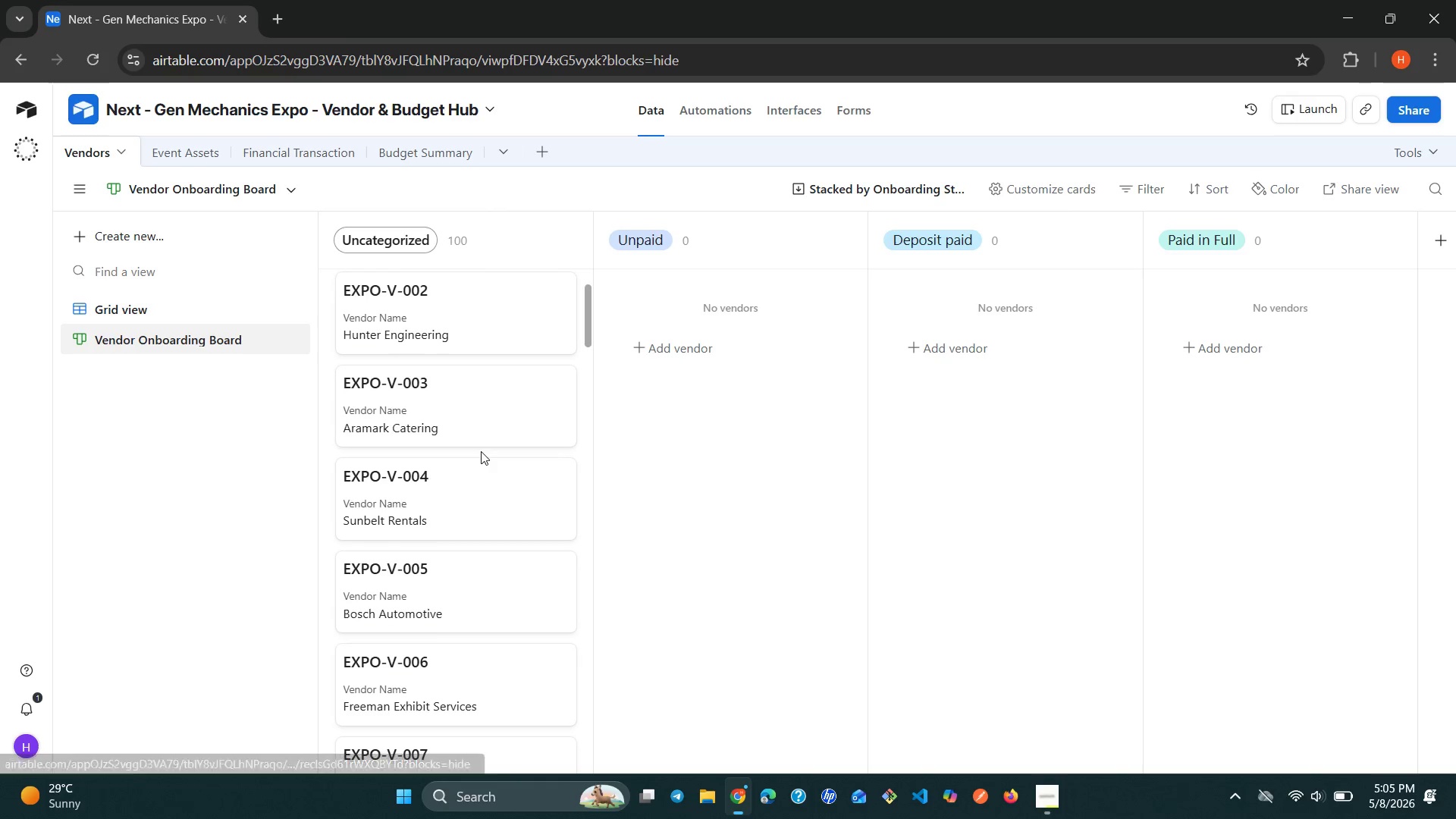 
left_click([125, 309])
 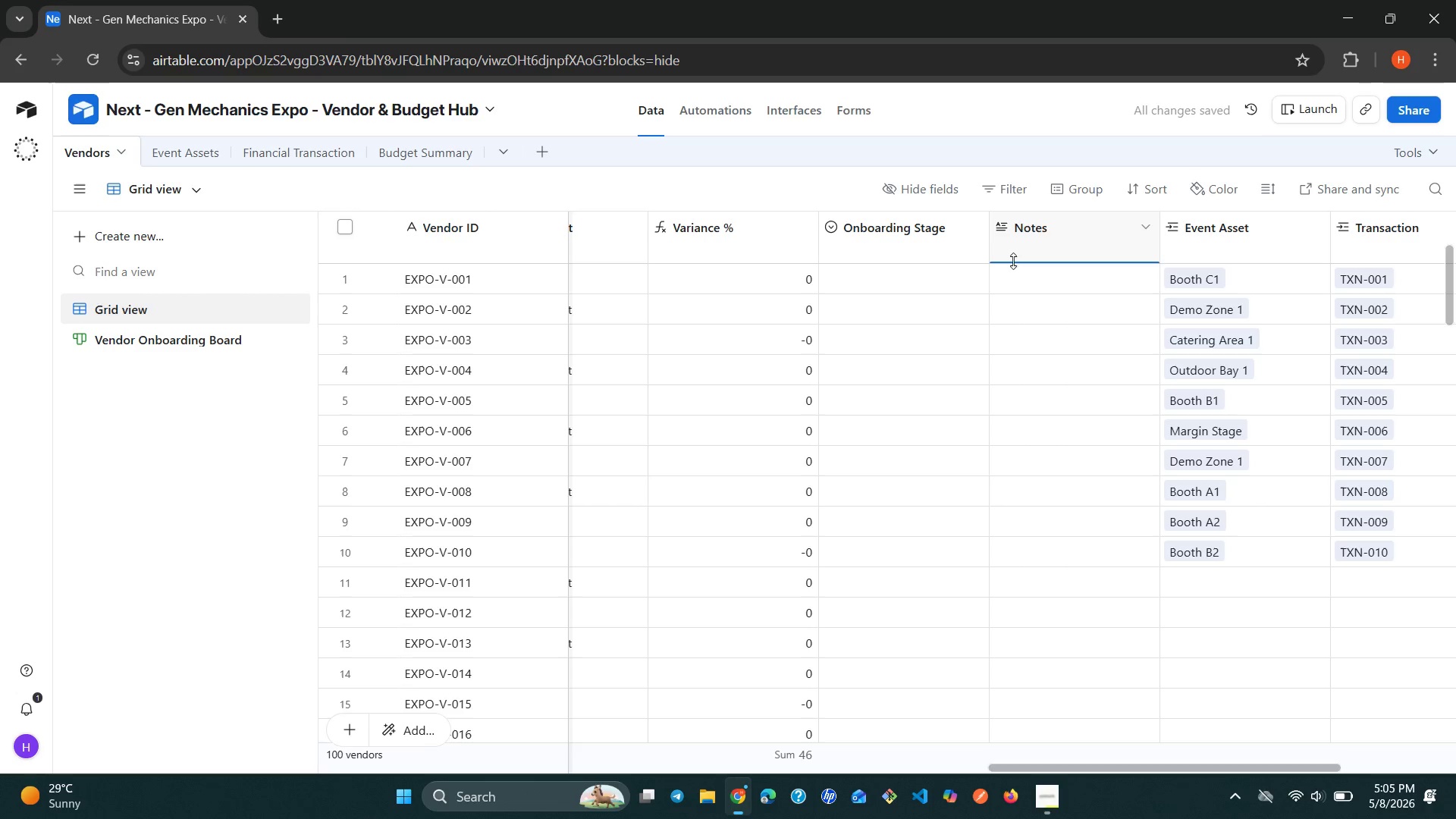 
left_click([976, 234])
 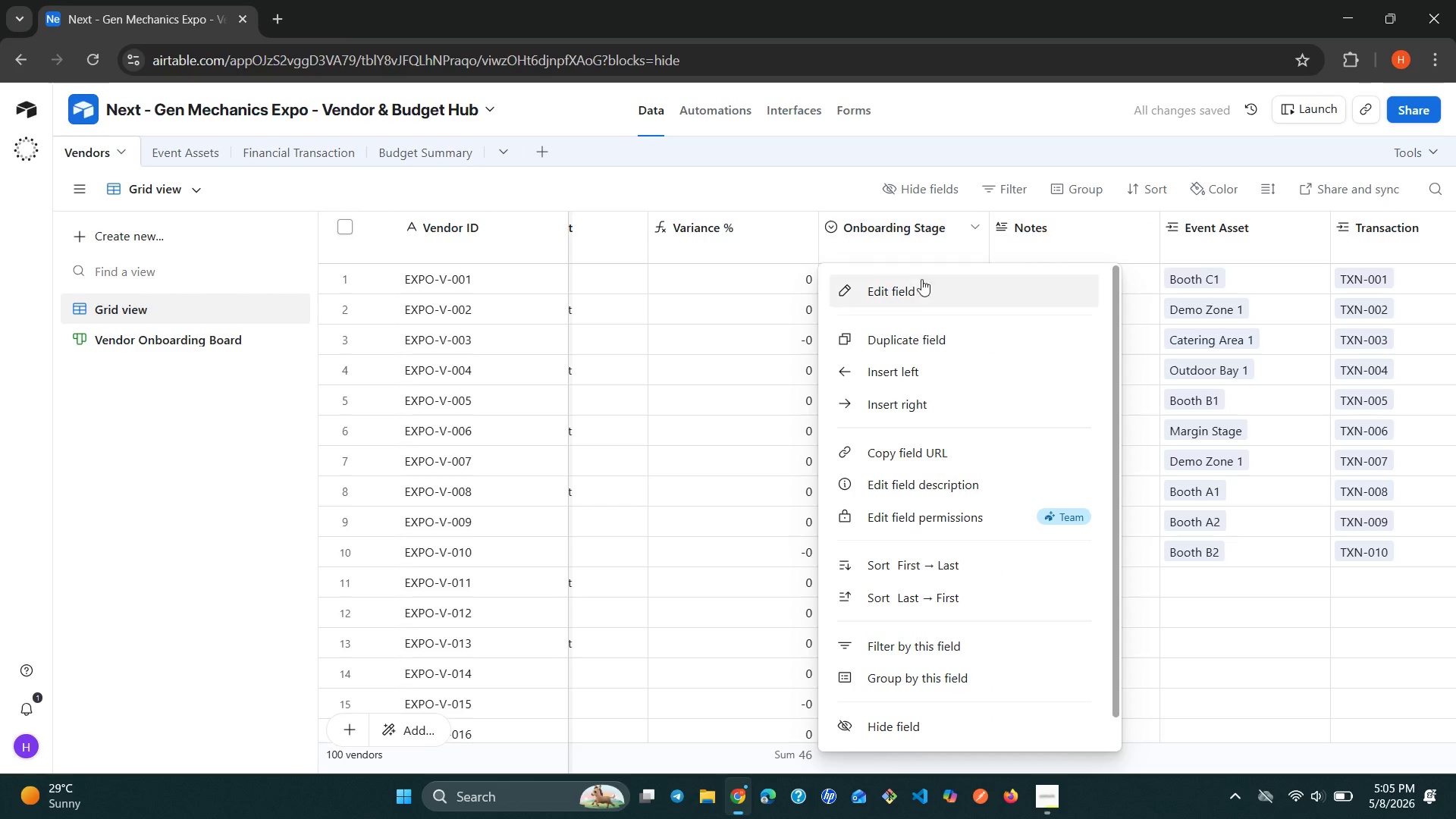 
left_click([907, 290])
 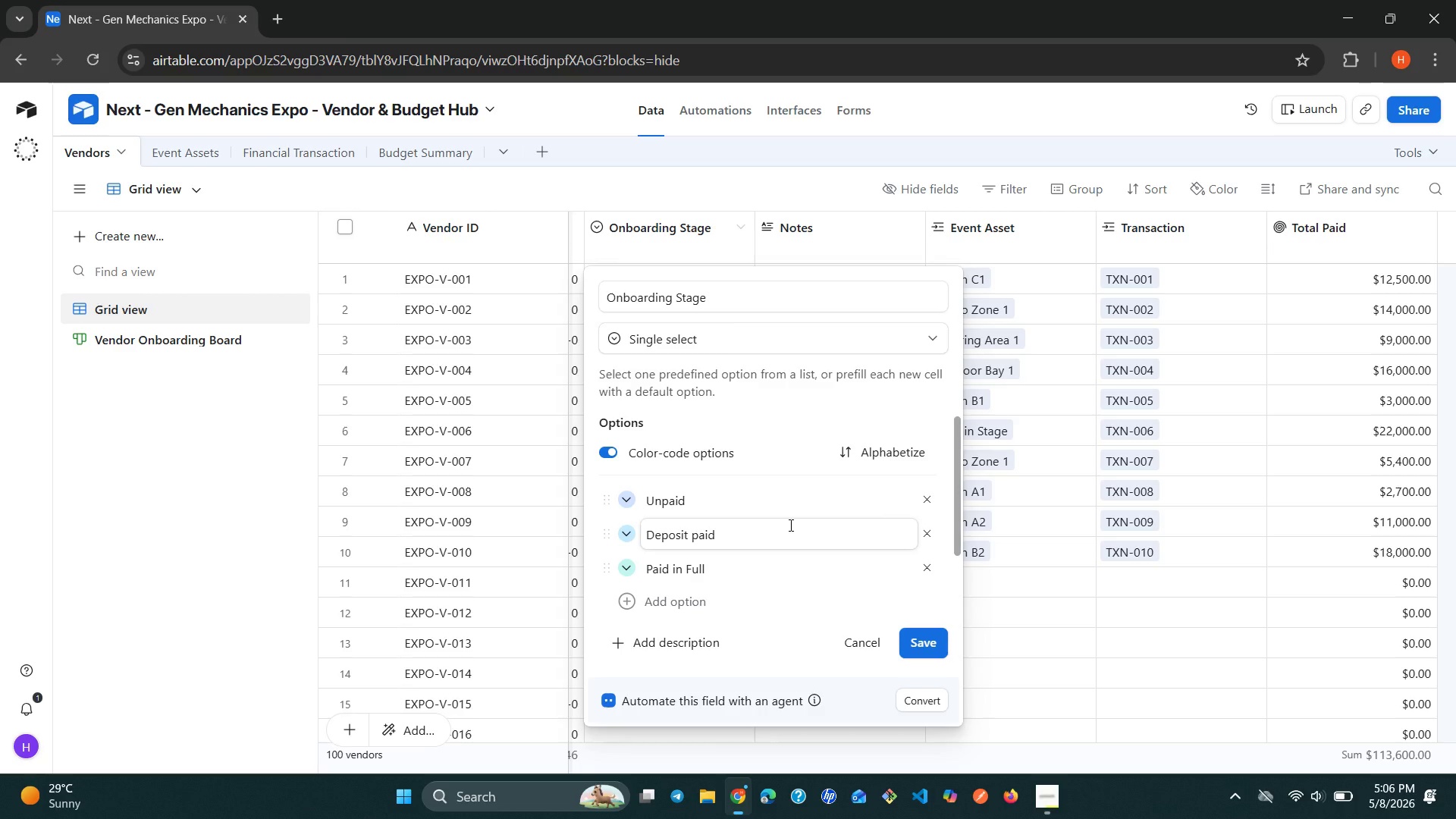 
wait(83.42)
 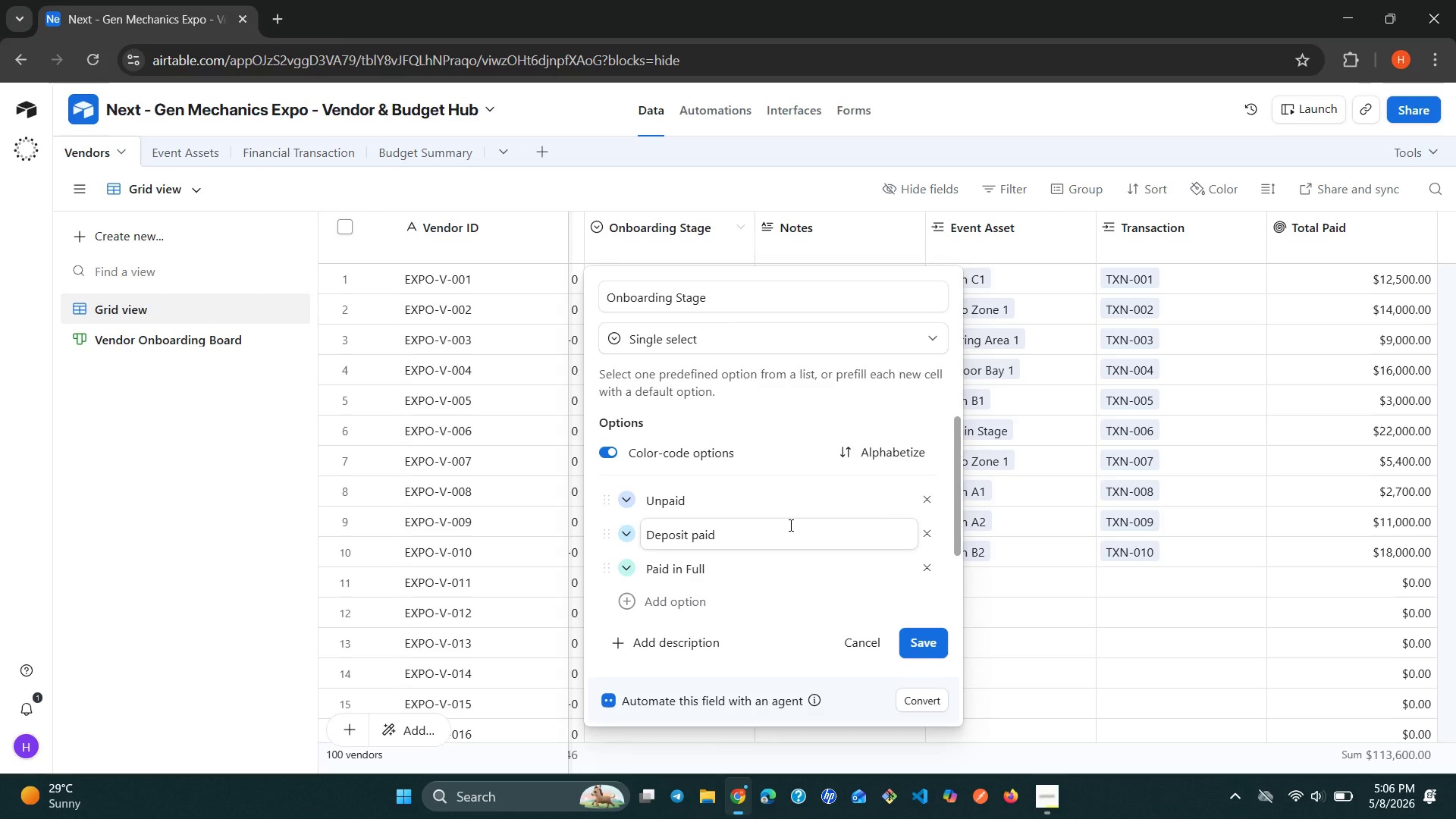 
left_click([934, 508])
 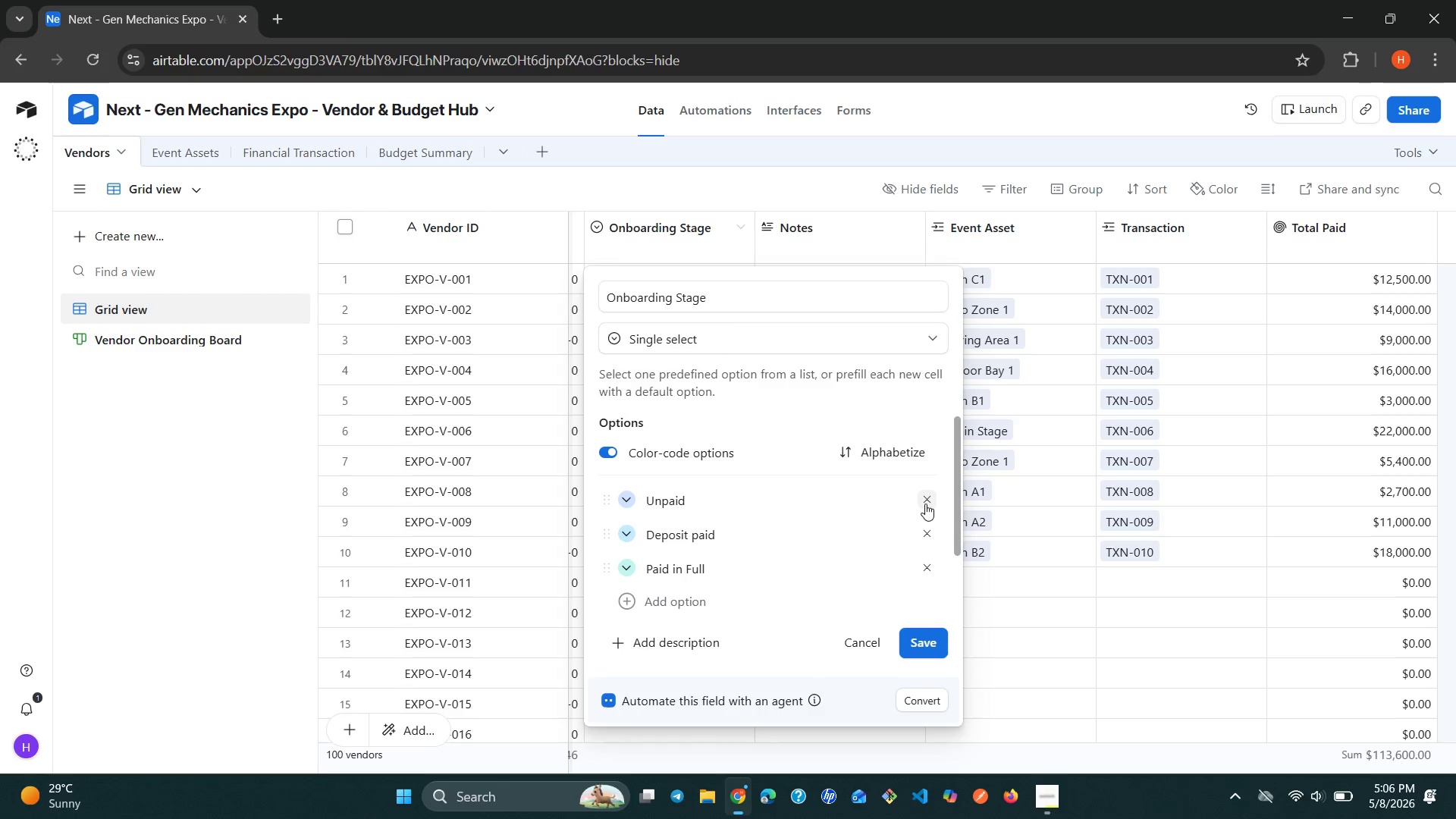 
left_click([925, 504])
 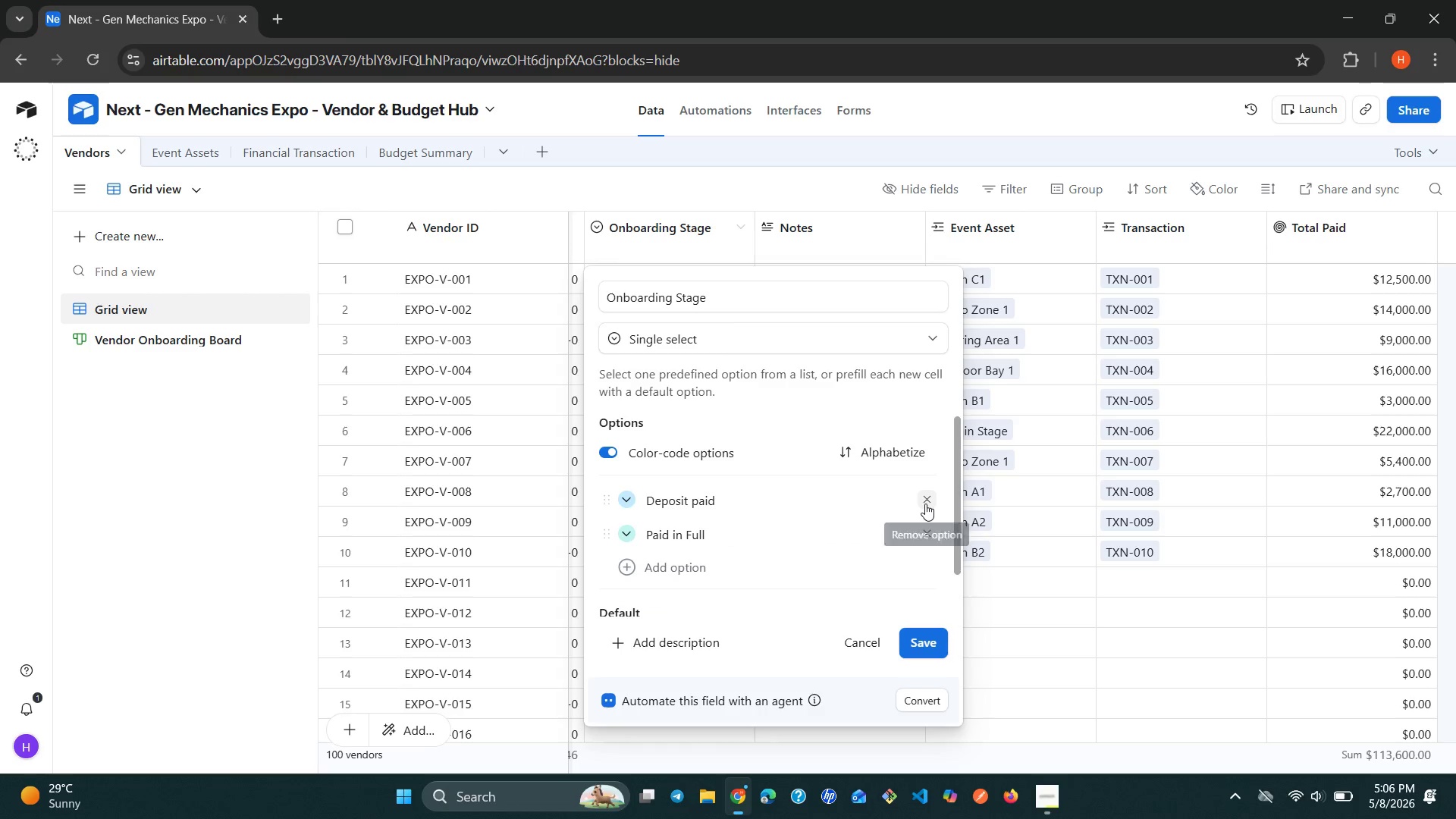 
left_click([925, 504])
 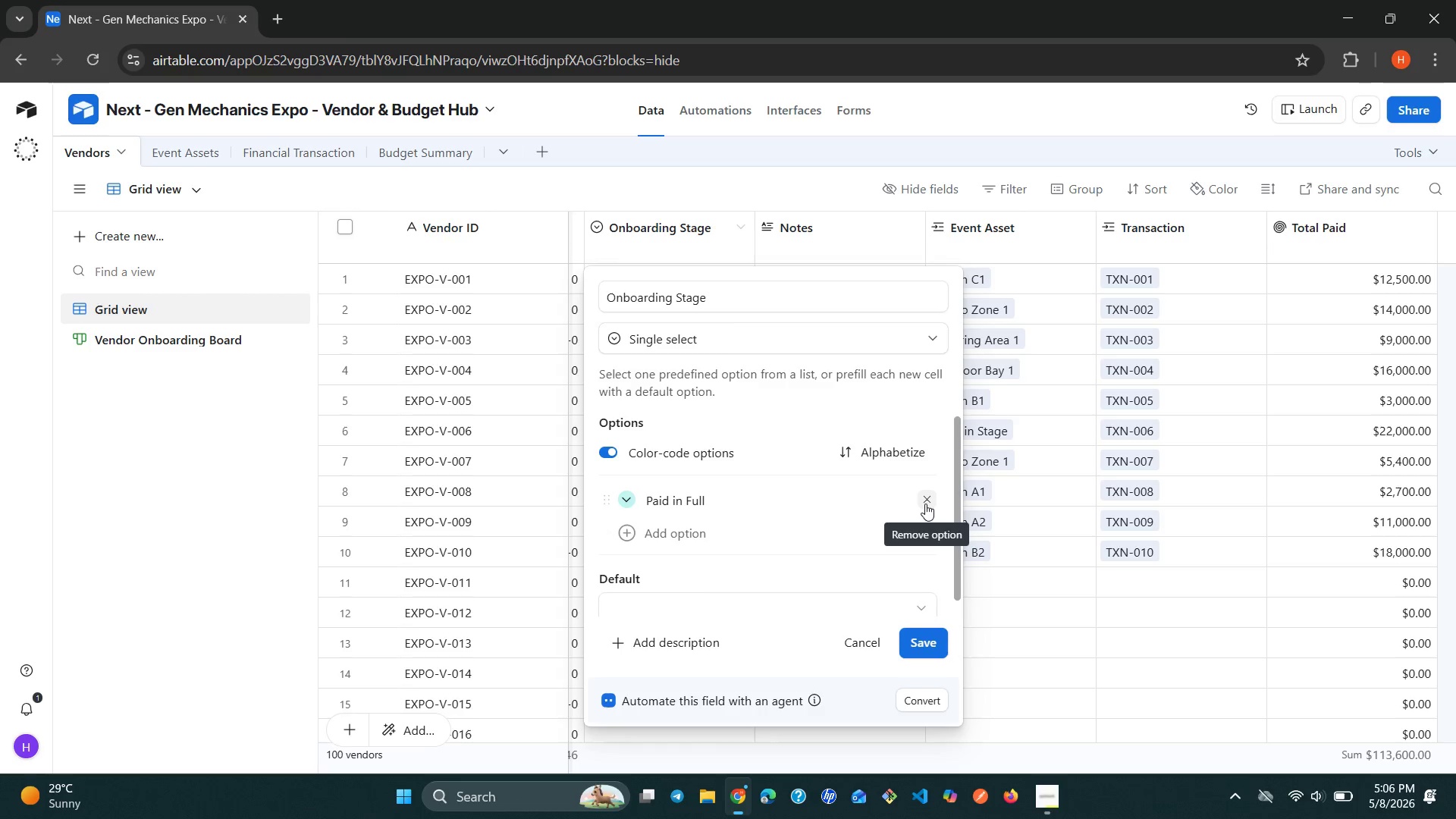 
left_click([925, 504])
 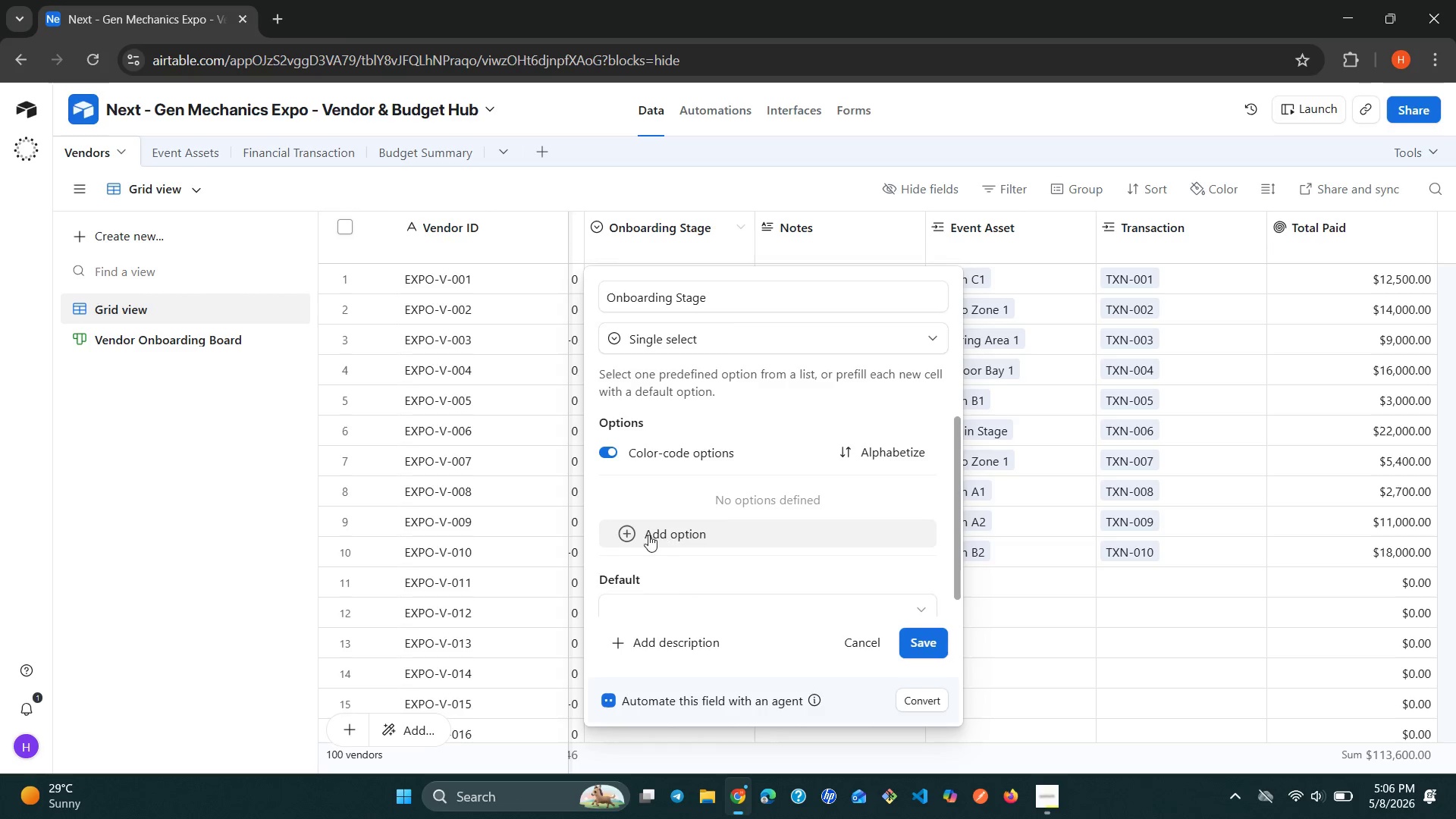 
left_click([630, 538])
 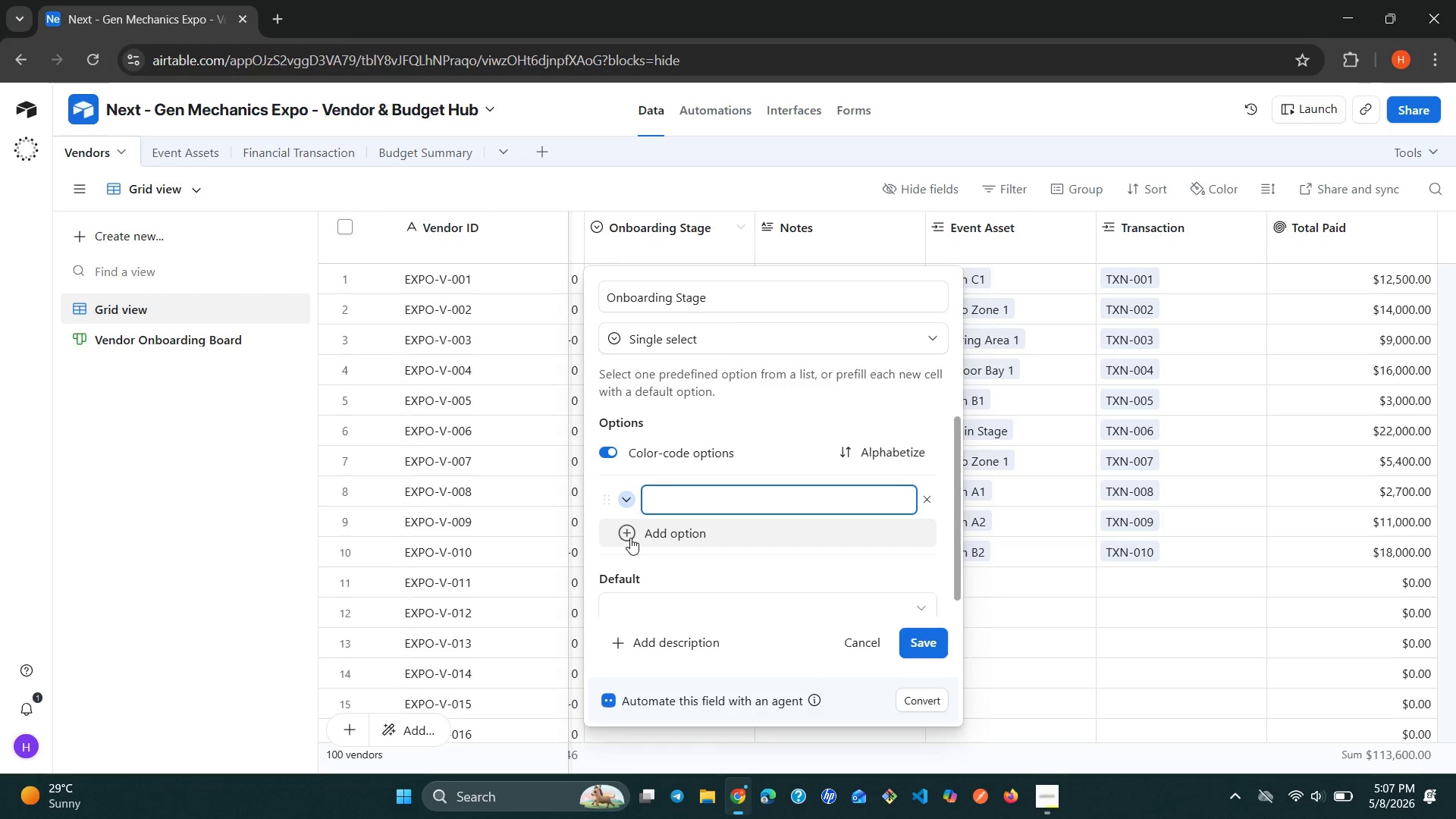 
hold_key(key=ShiftLeft, duration=0.47)
 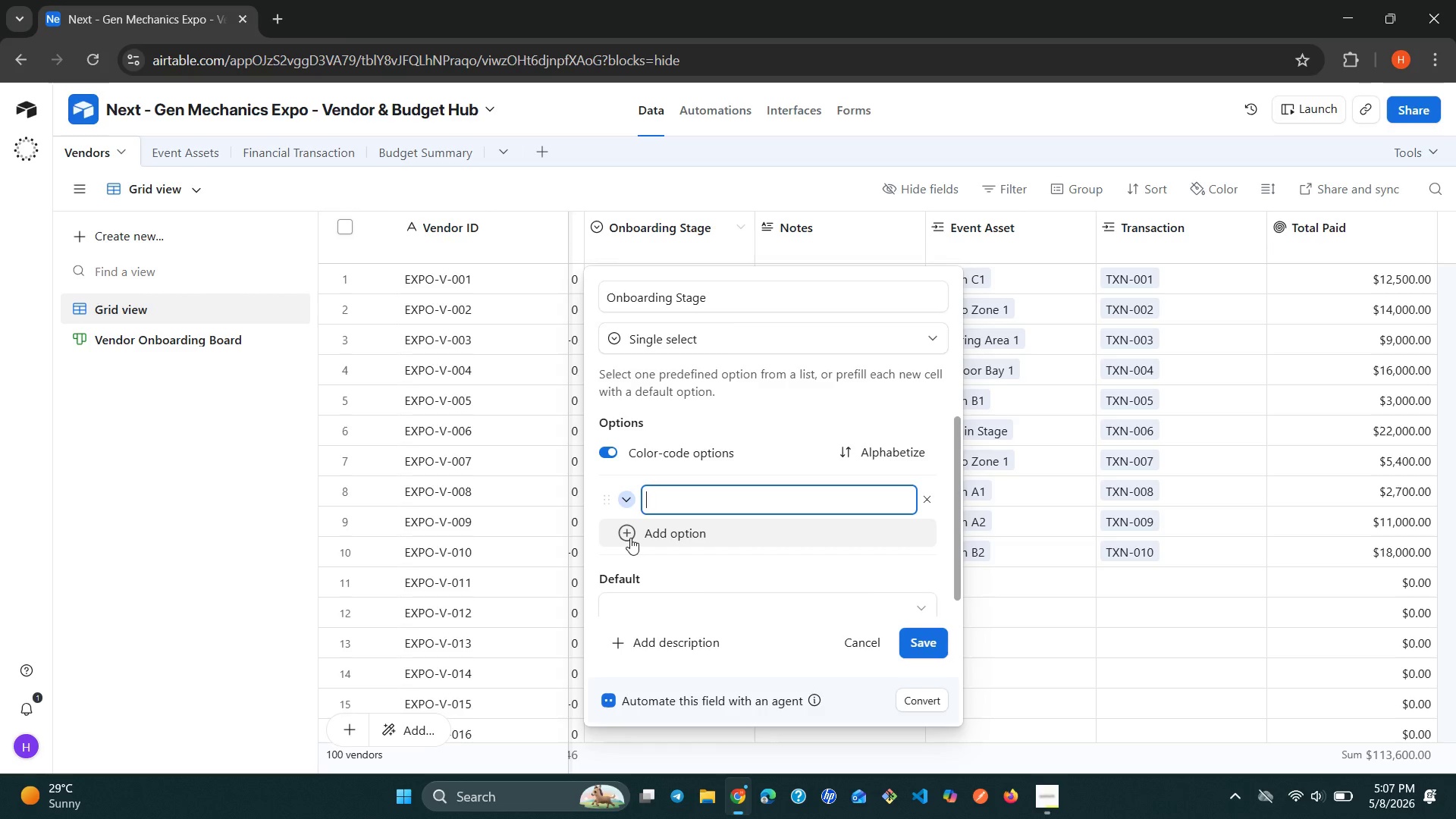 
type(Application Recieved)
 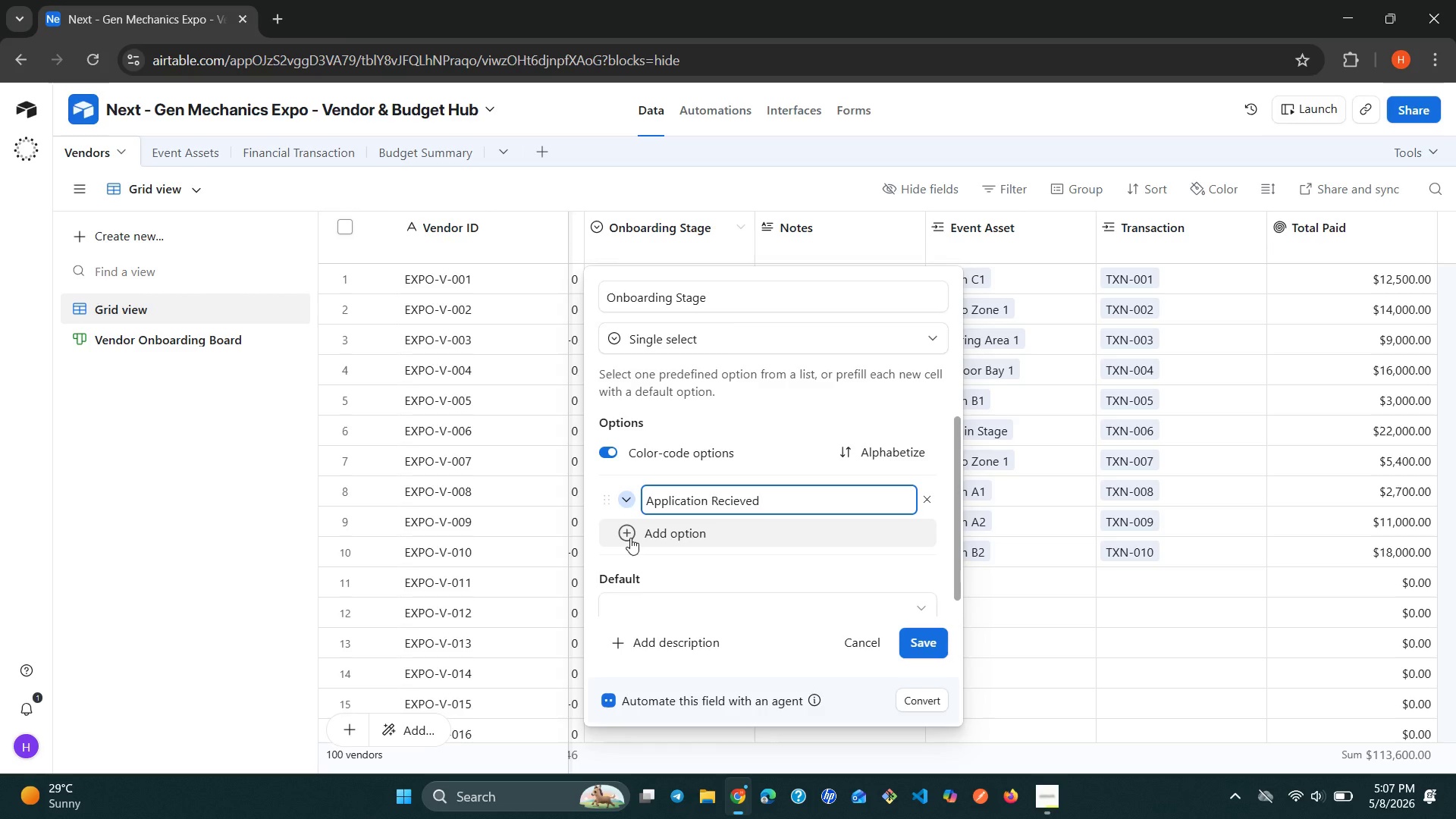 
key(Enter)
 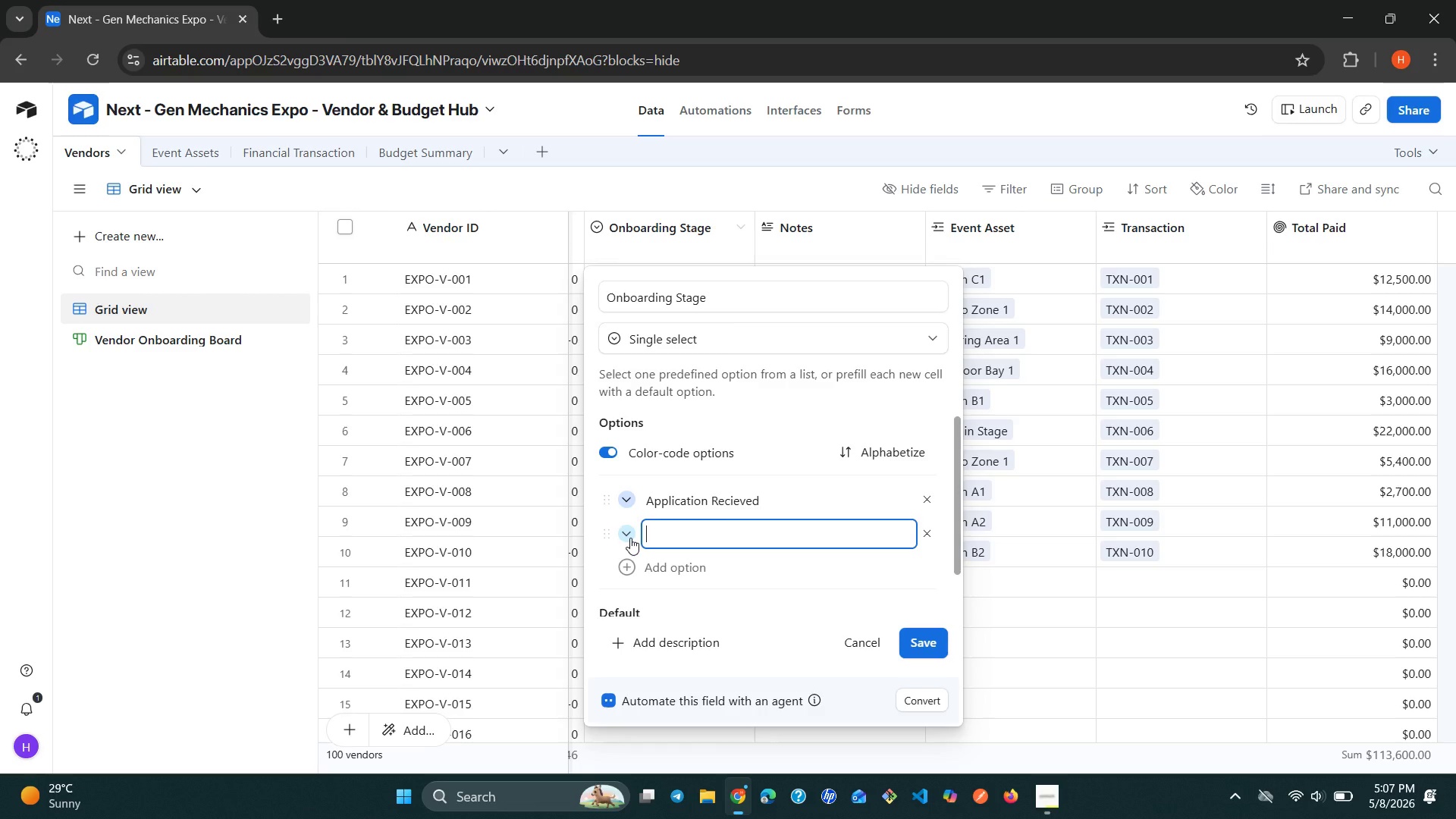 
wait(6.53)
 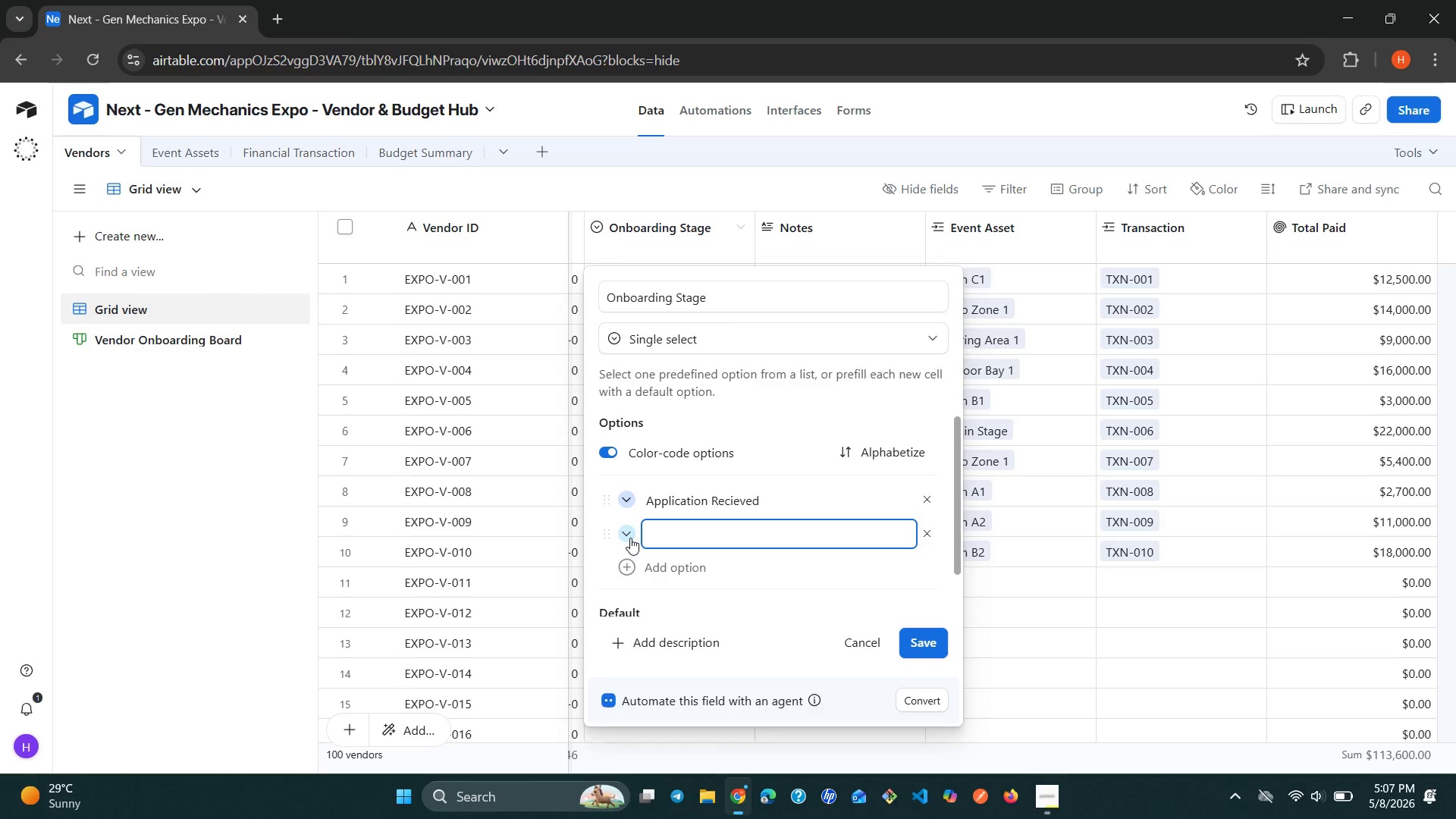 
type(Under Revi)
 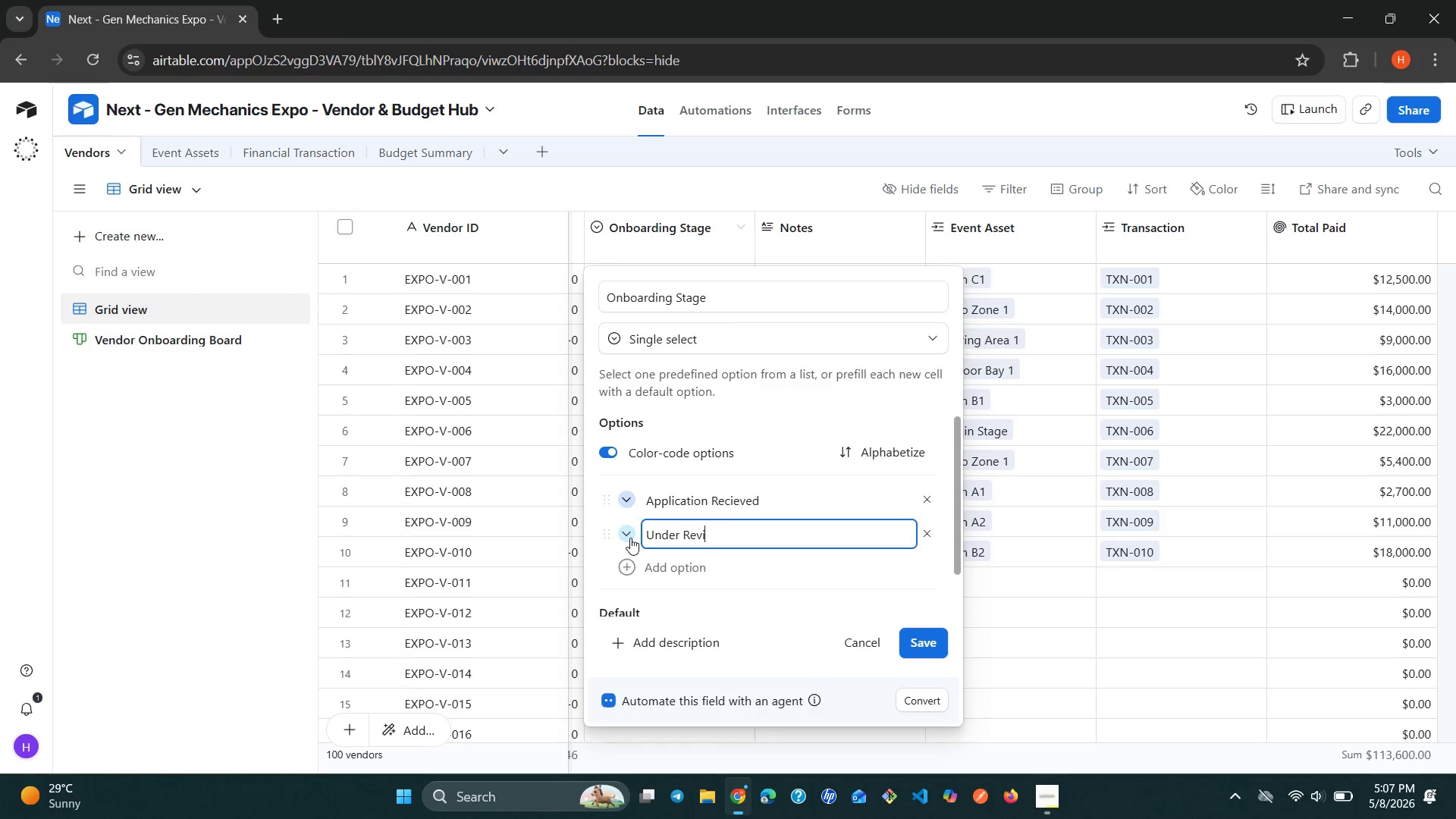 
wait(11.52)
 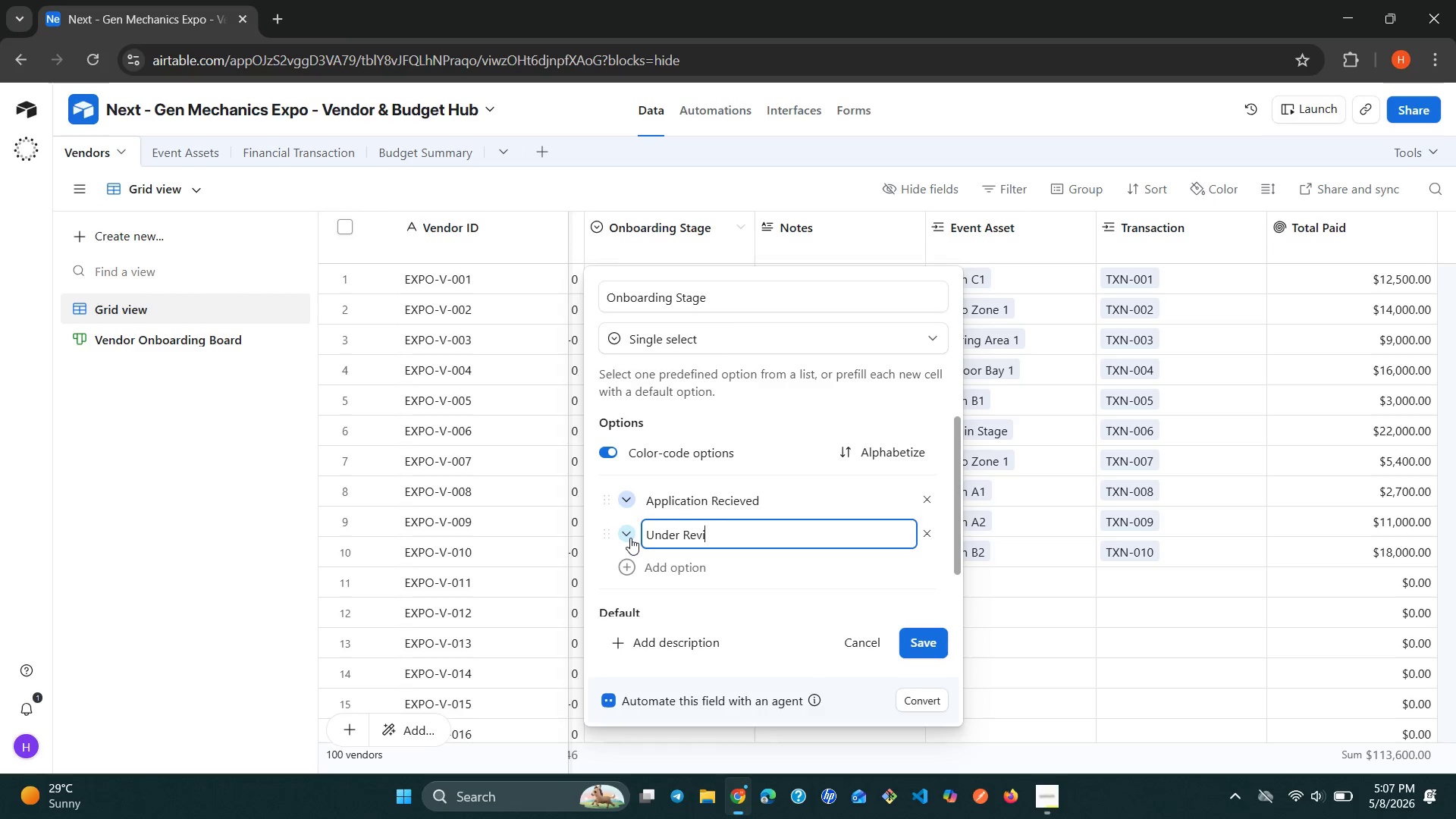 
type(ew)
 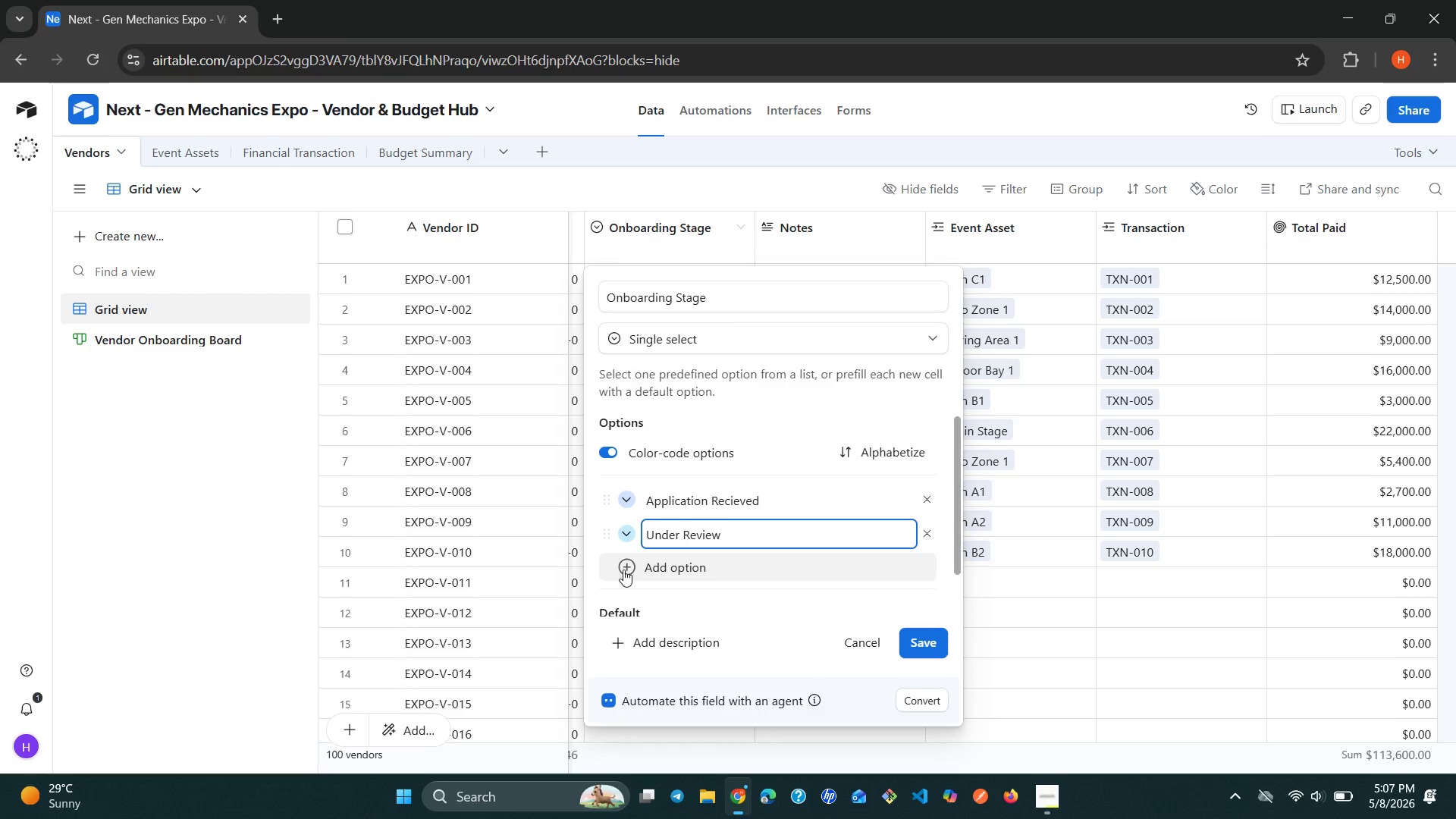 
left_click([623, 571])
 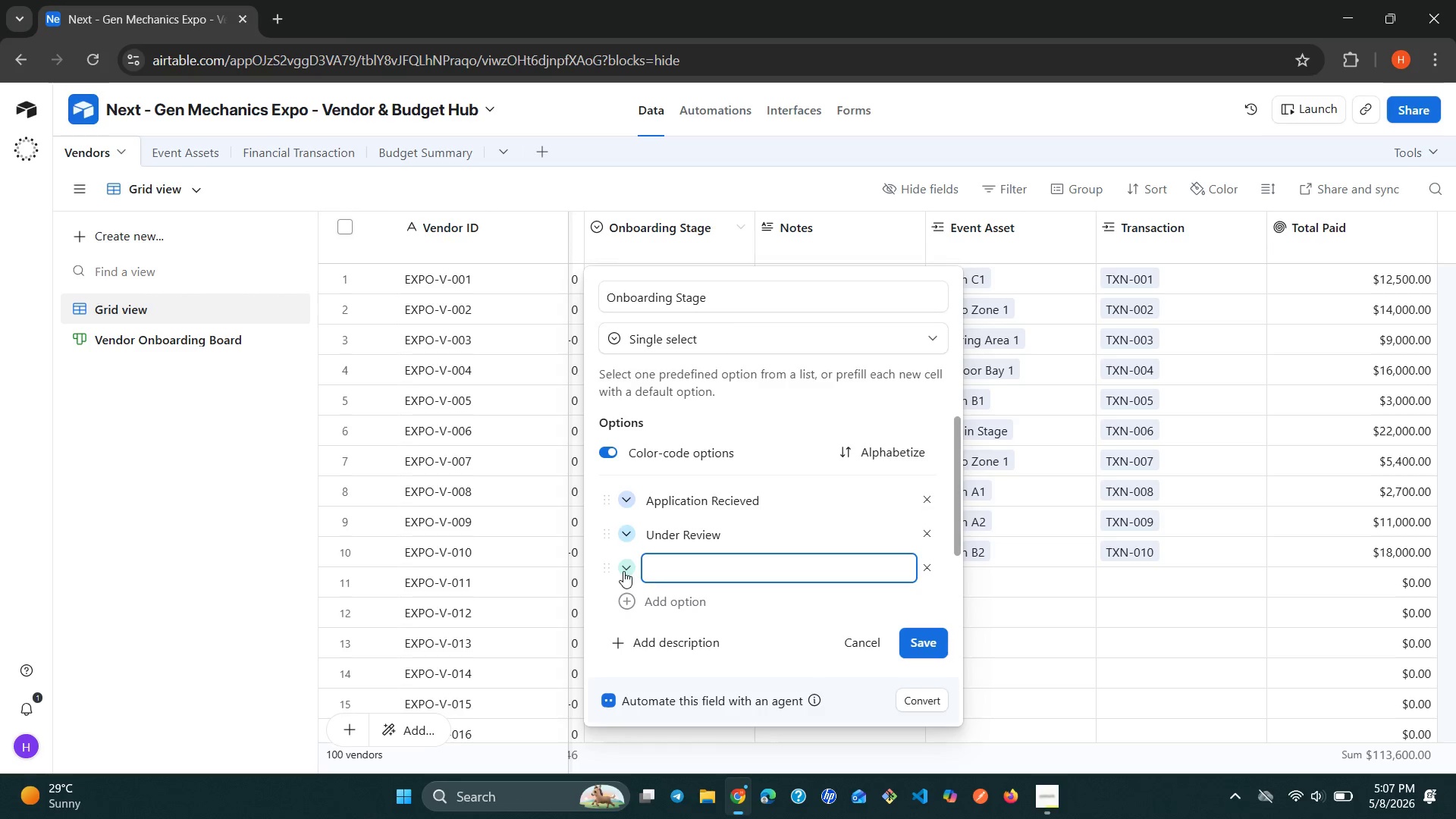 
type(Contract Sent)
 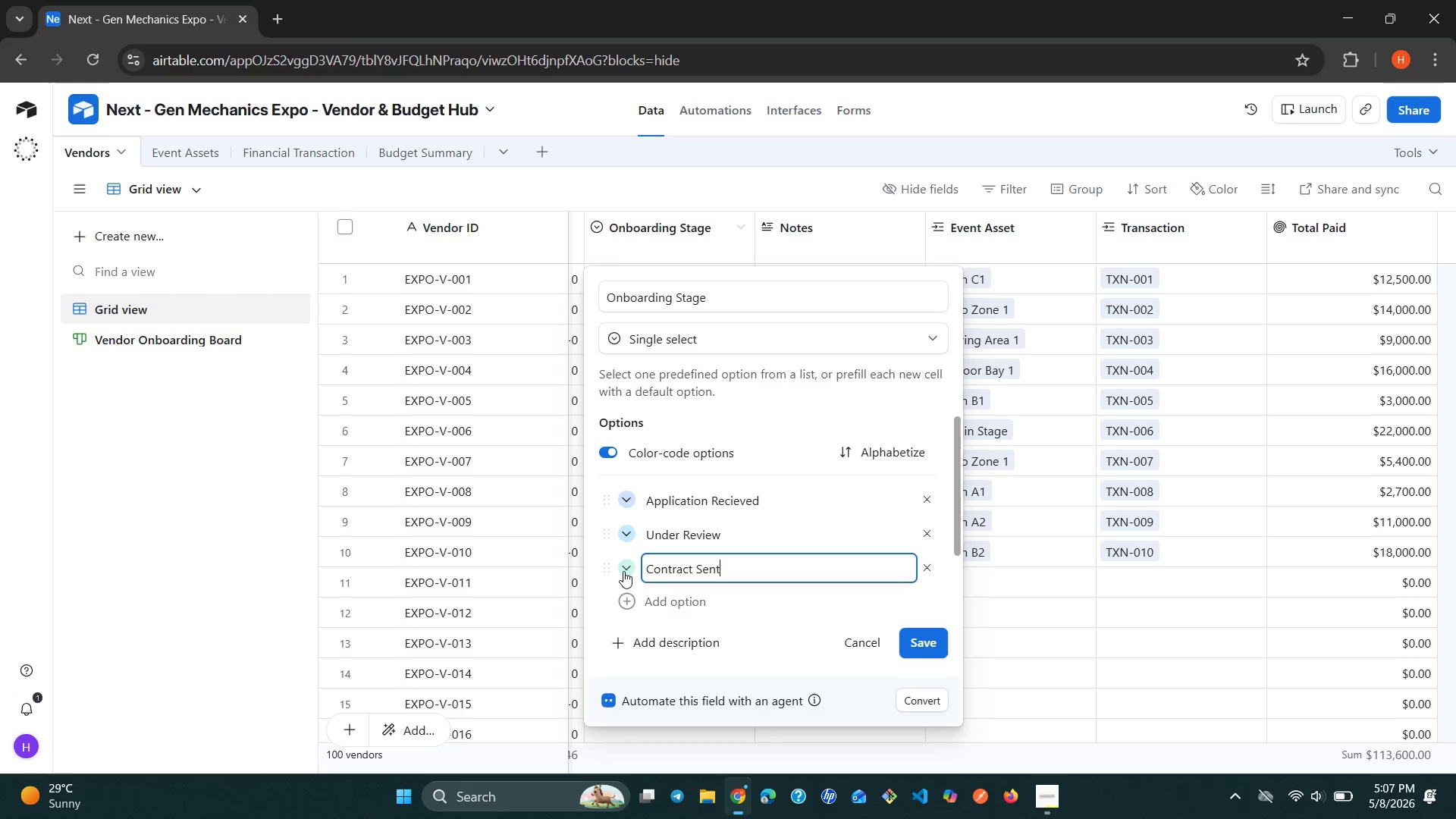 
key(Enter)
 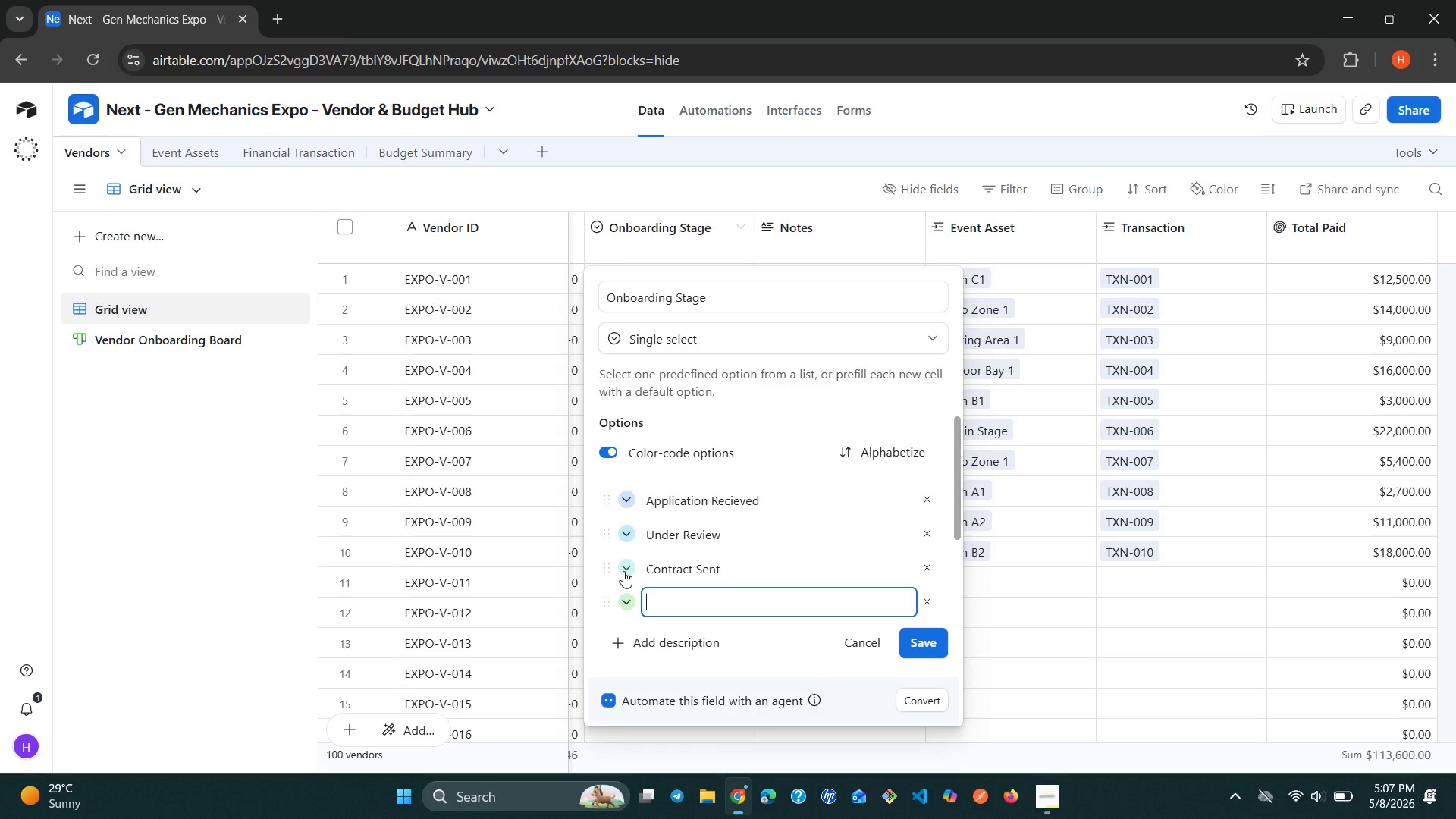 
type(Confirmed)
 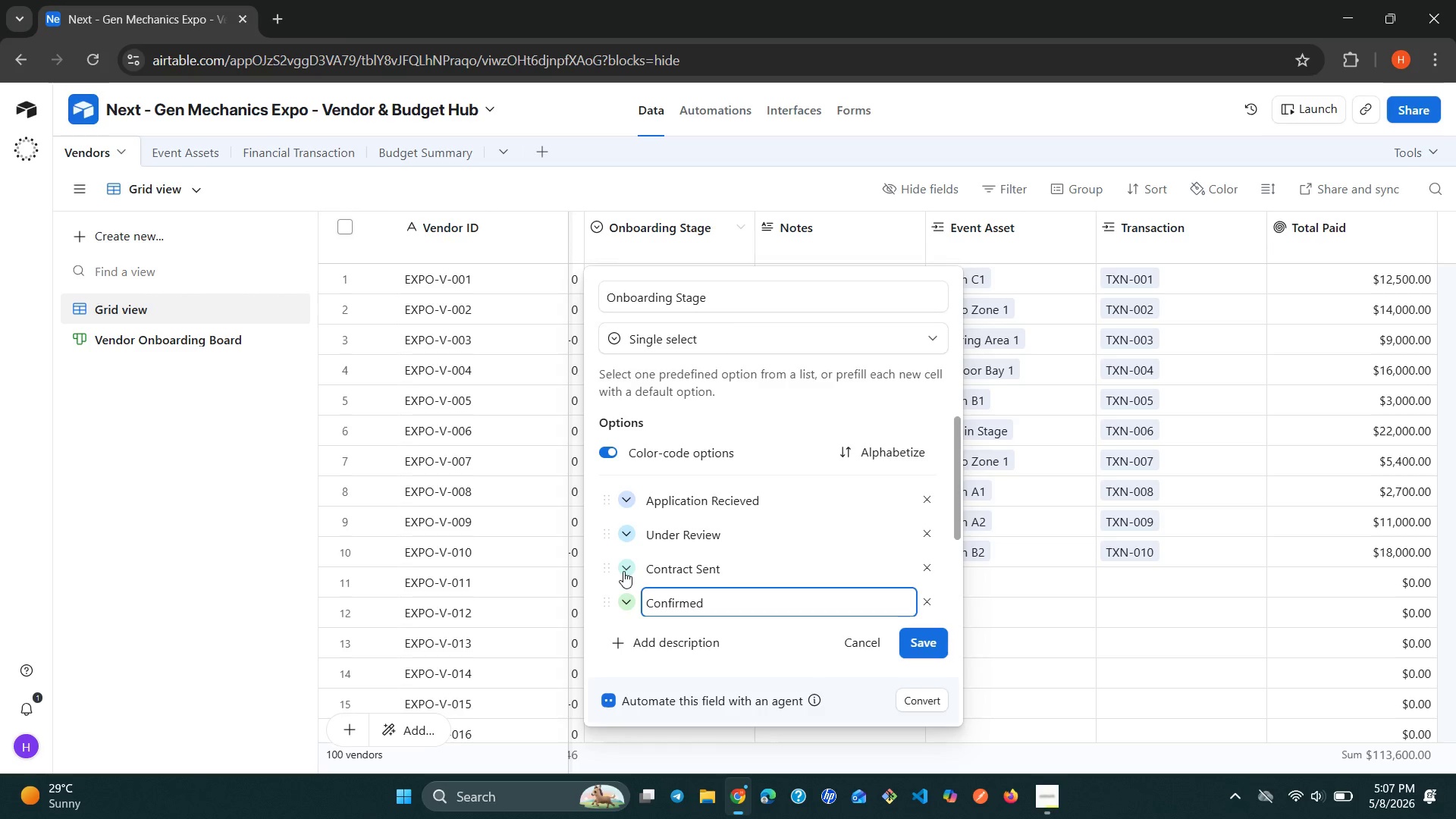 
key(Enter)
 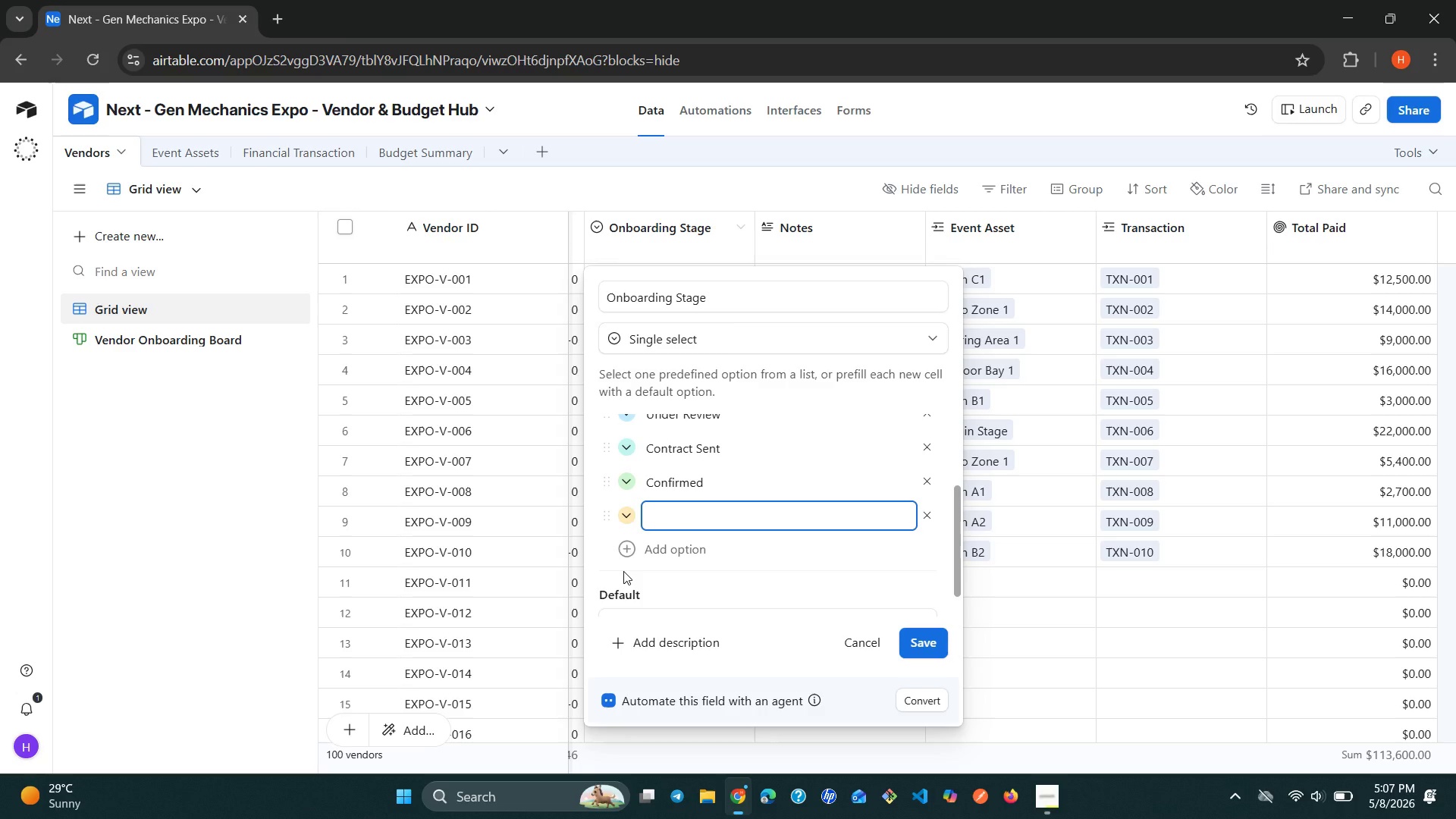 
type(Cancelled)
 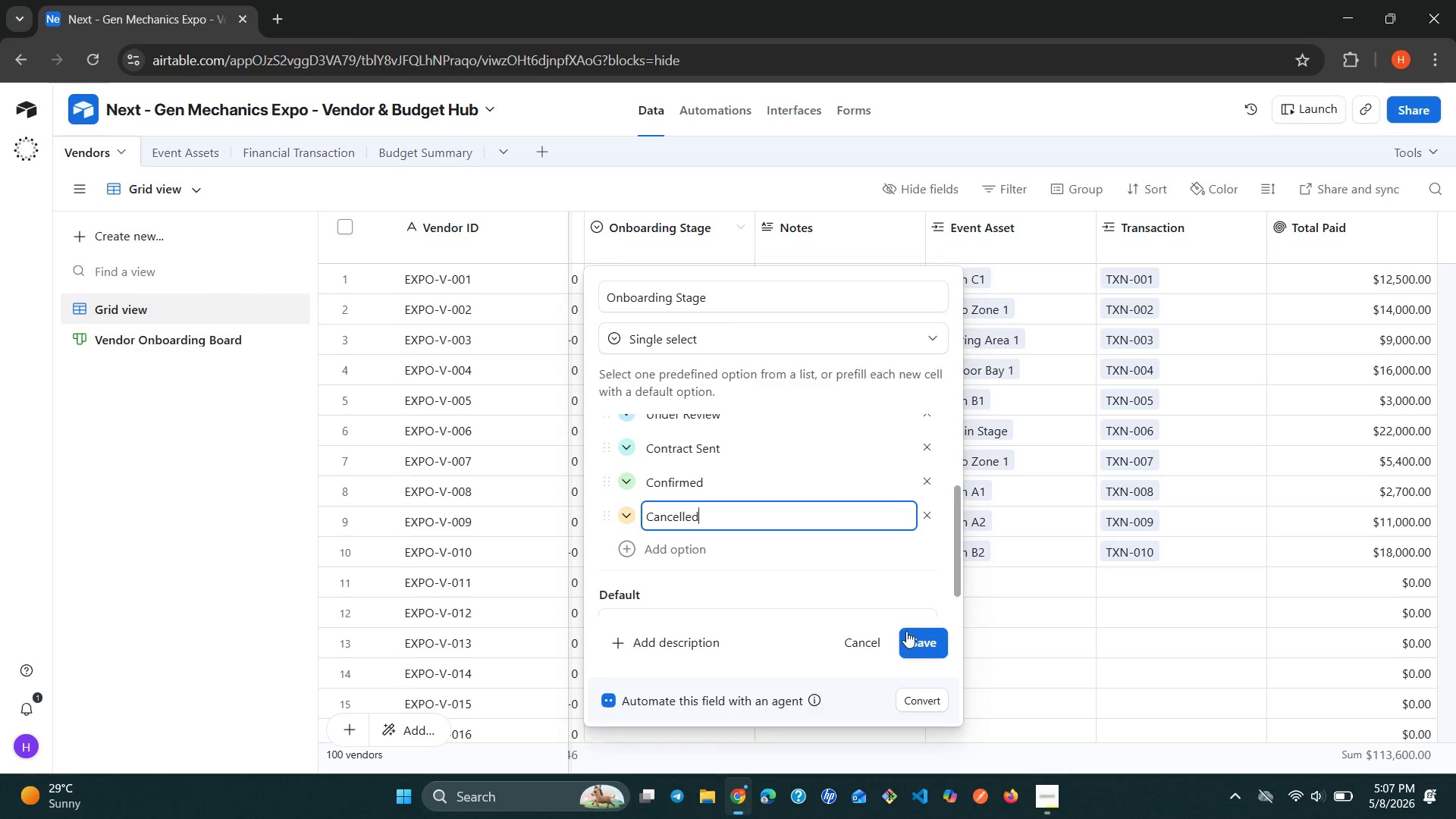 
left_click([918, 636])
 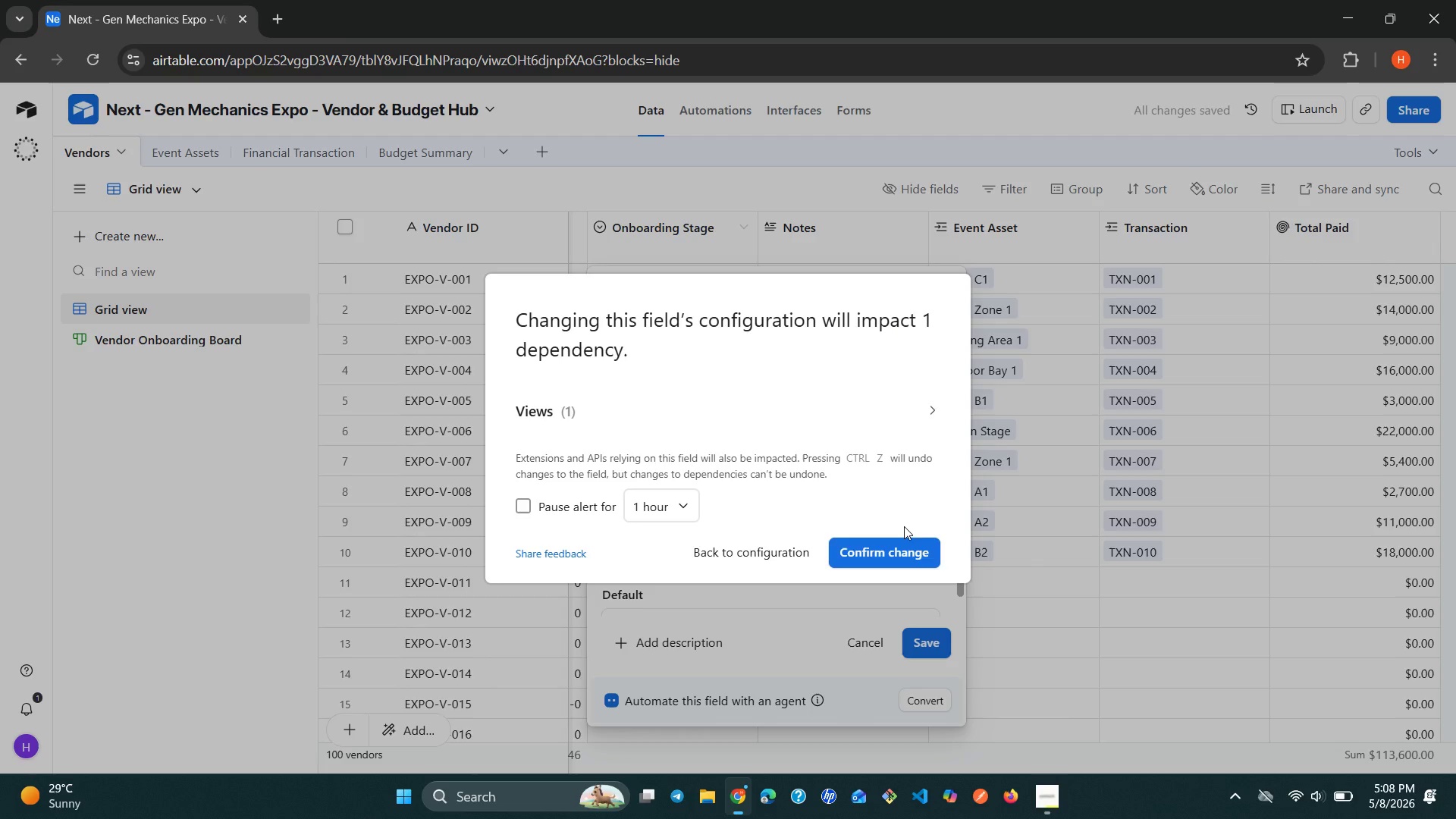 
left_click([893, 545])
 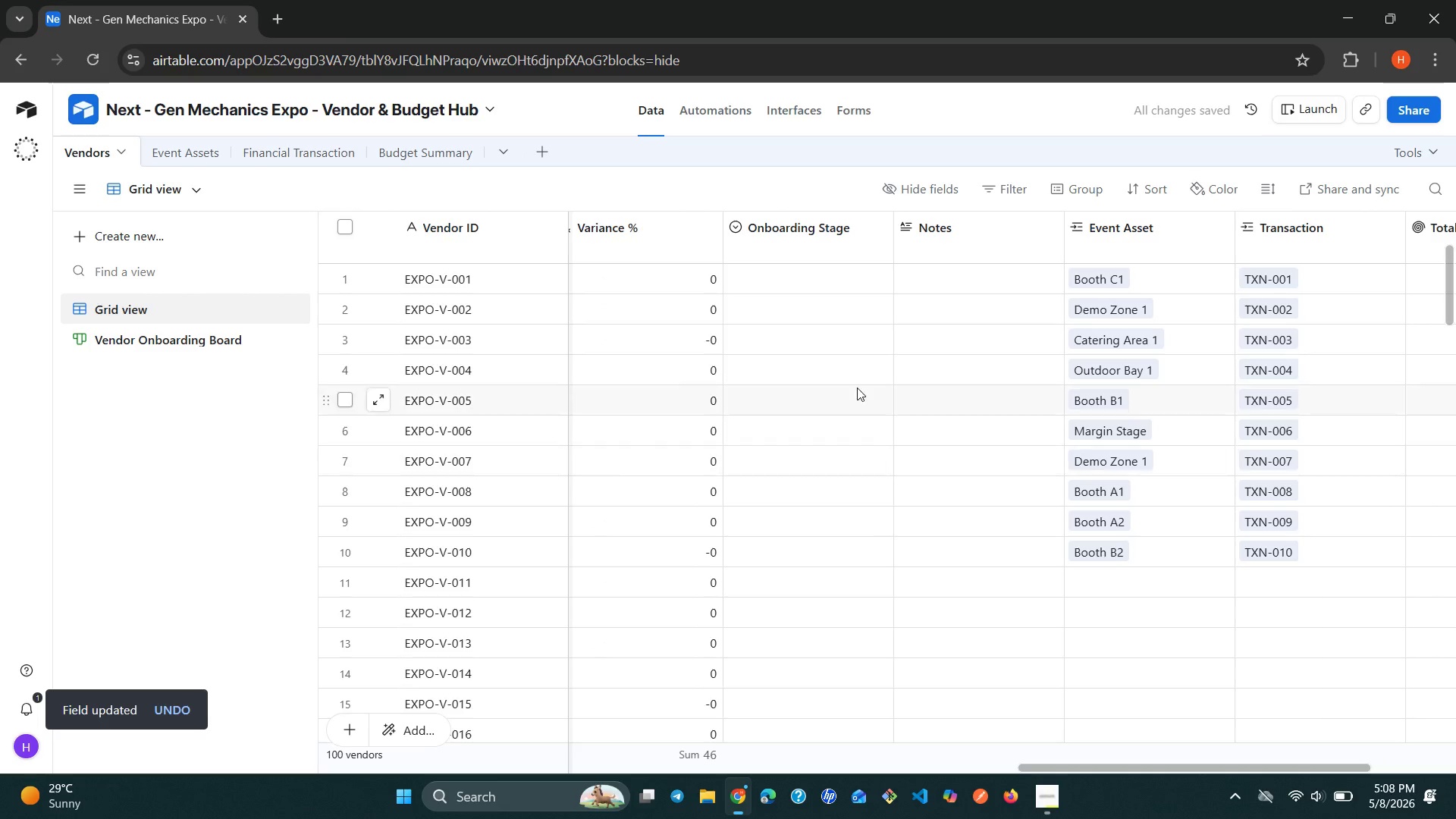 
left_click([865, 279])
 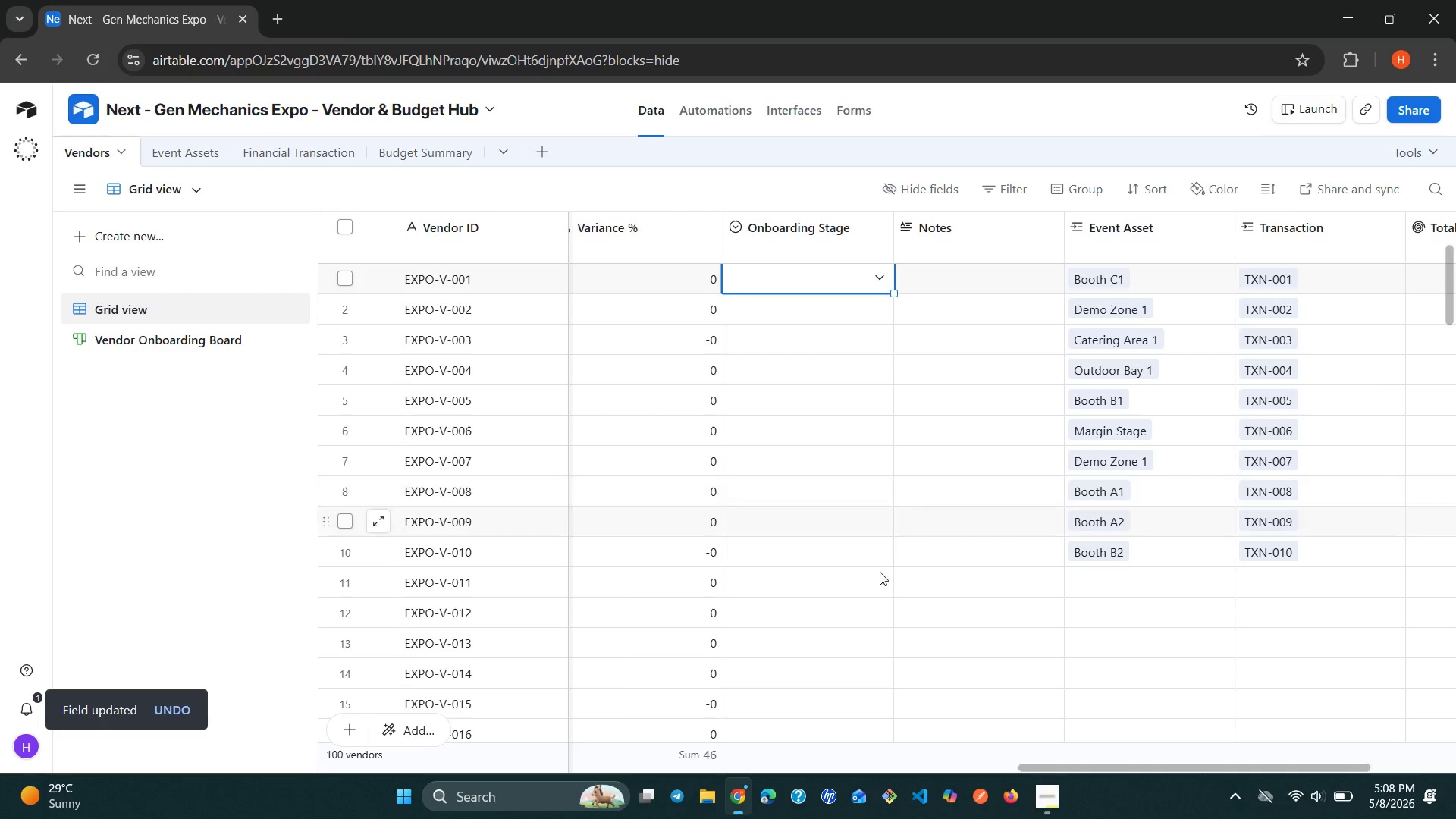 
left_click([708, 801])
 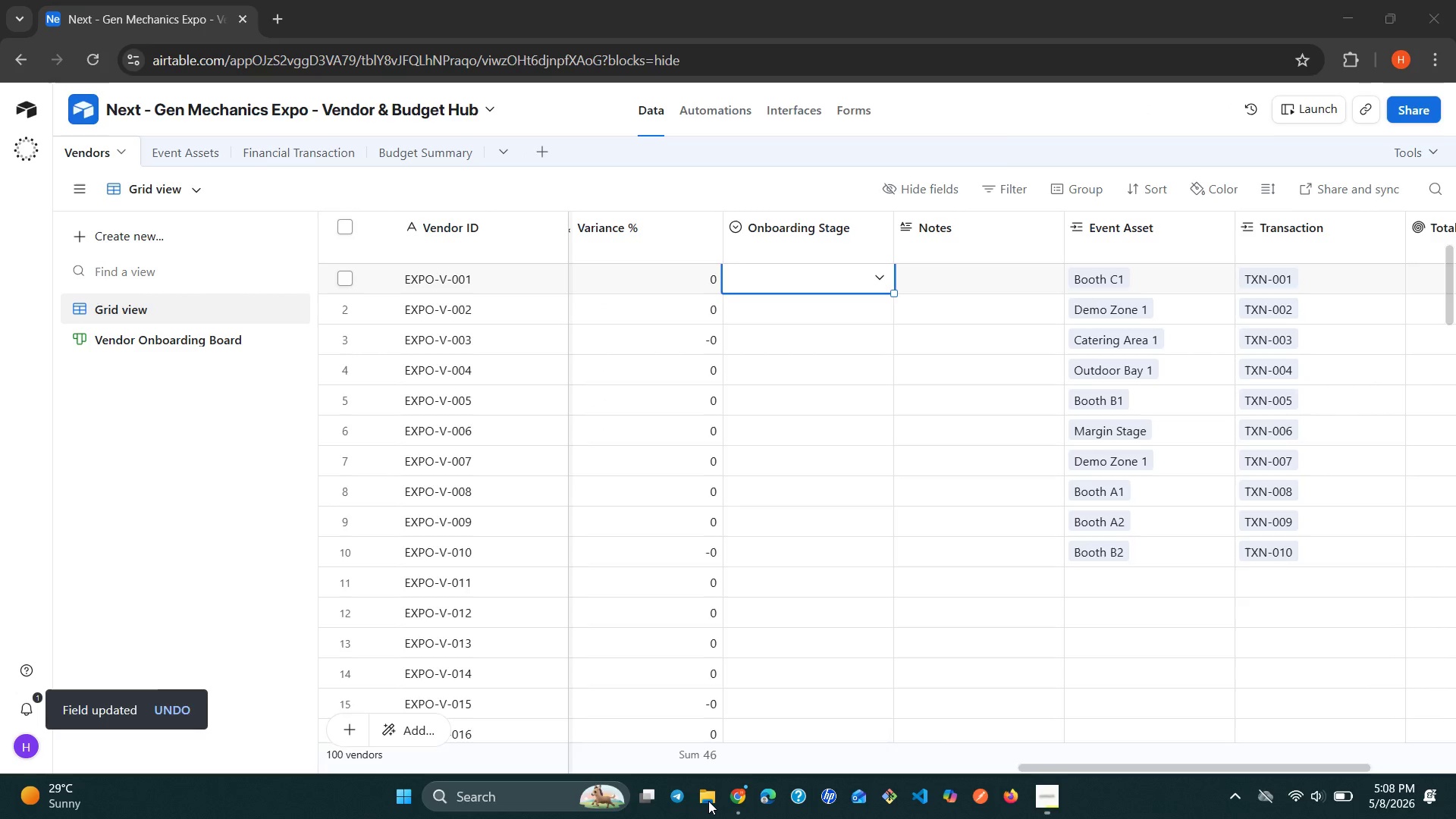 
left_click([708, 801])
 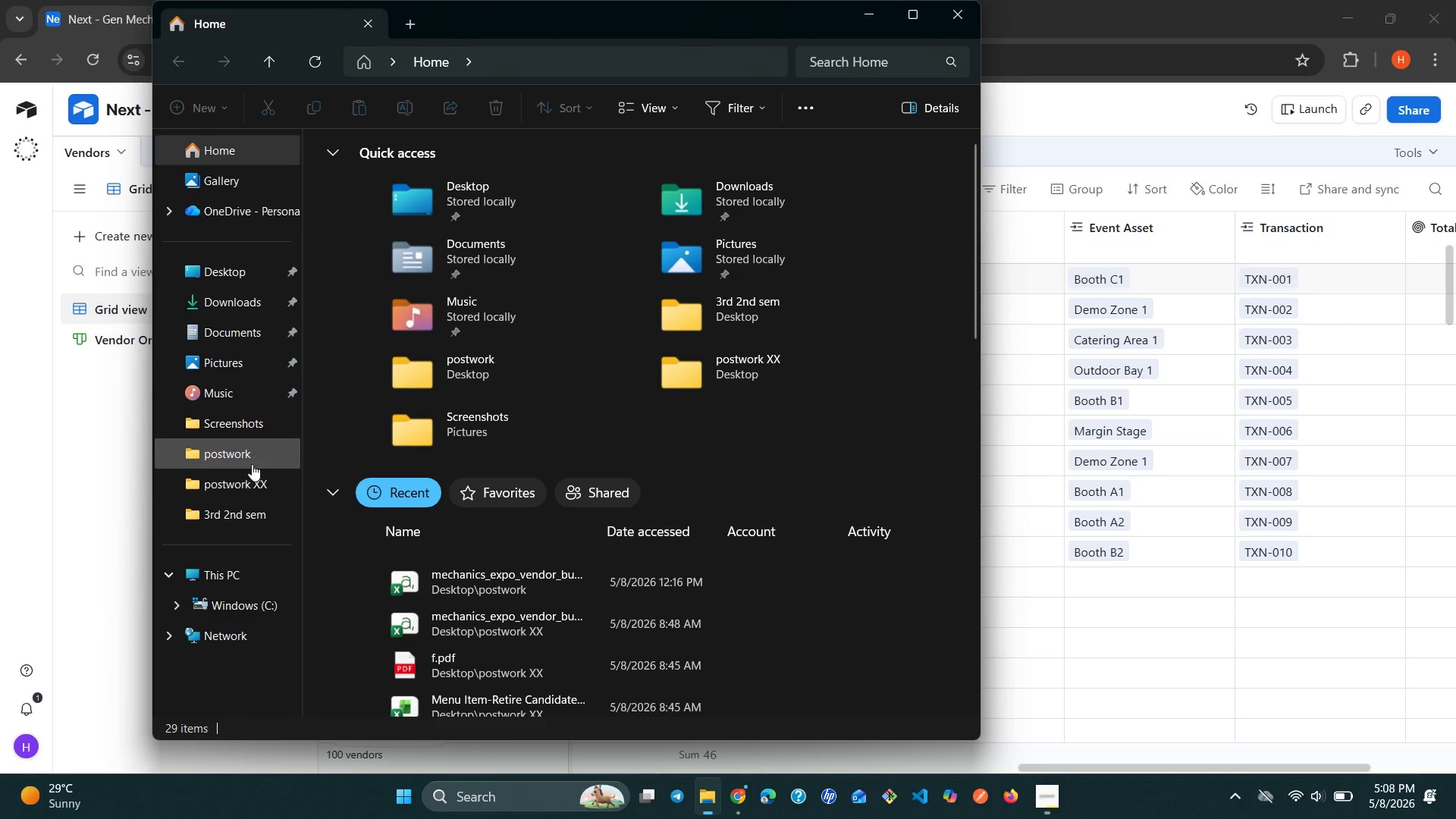 
double_click([248, 460])
 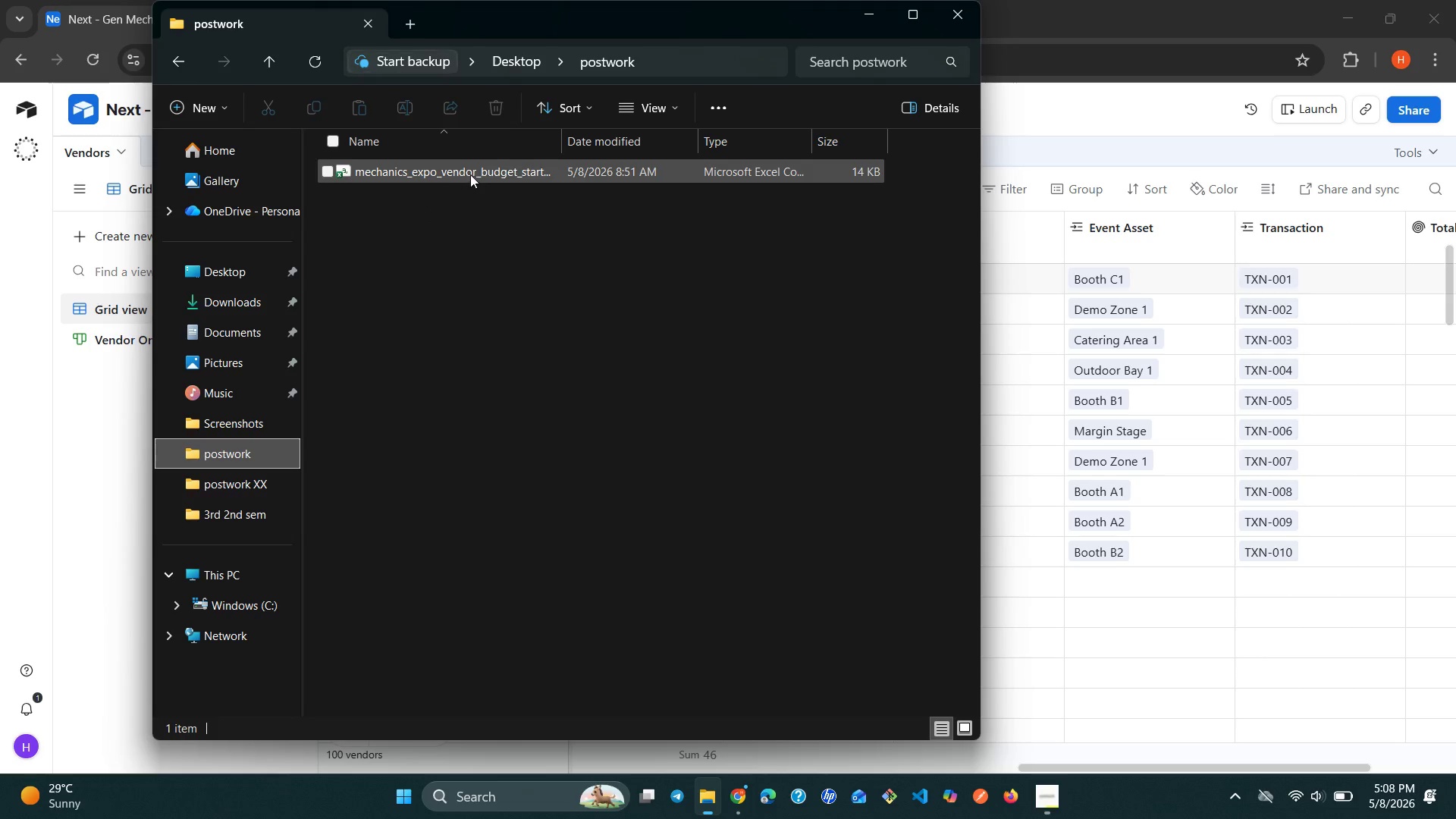 
double_click([470, 174])
 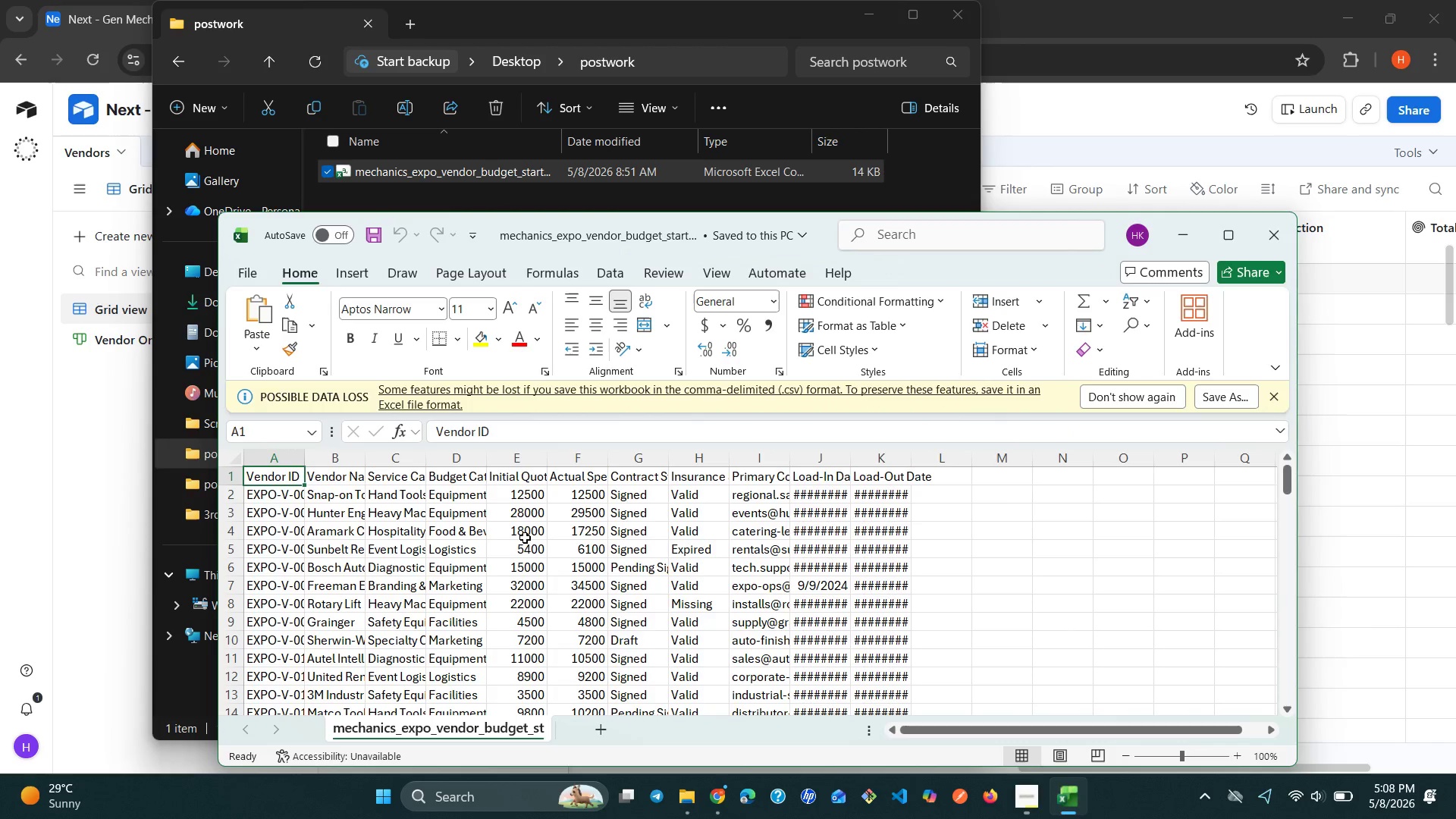 
wait(6.88)
 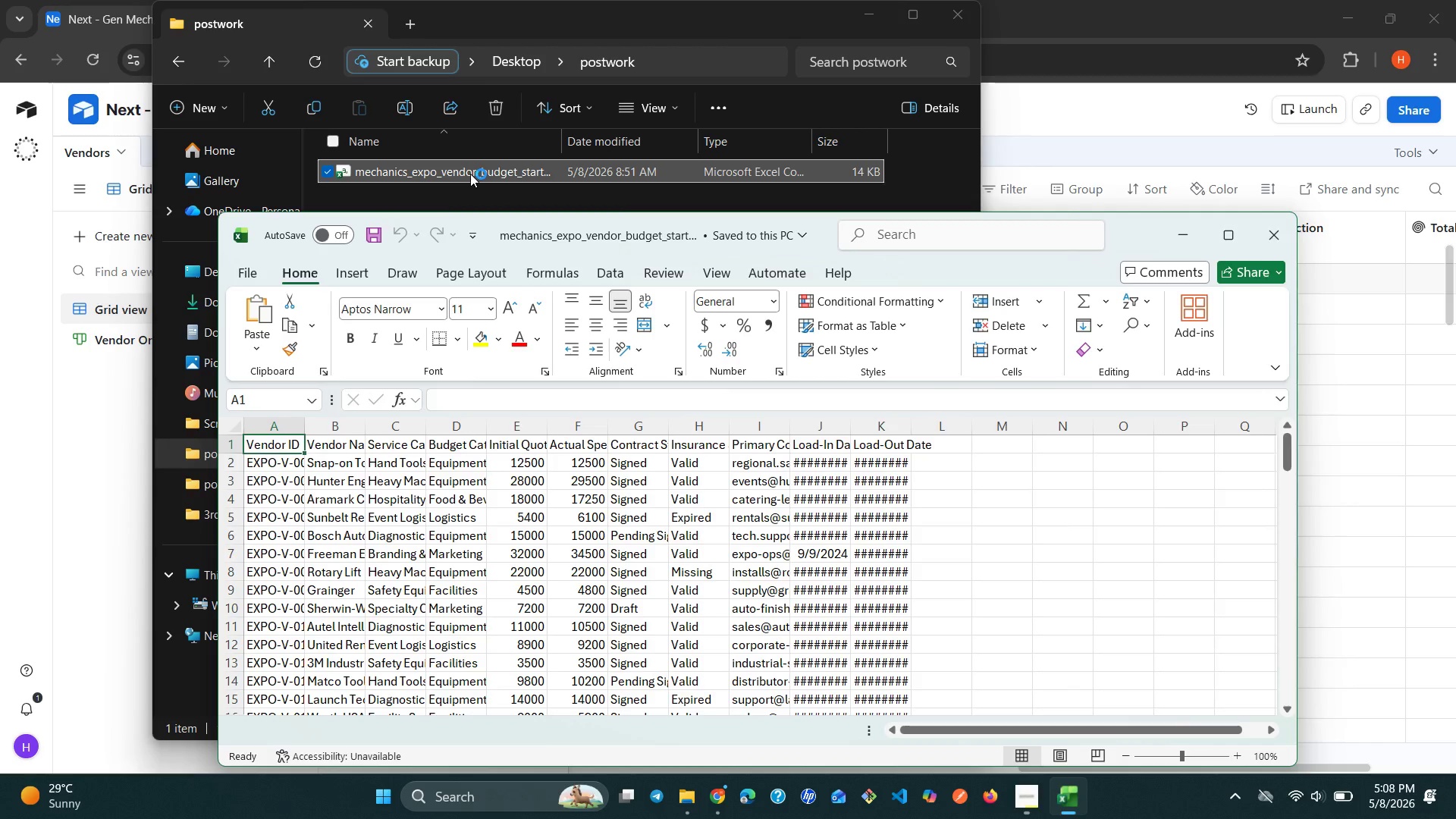 
scroll: coordinate [525, 538], scroll_direction: down, amount: 1.0
 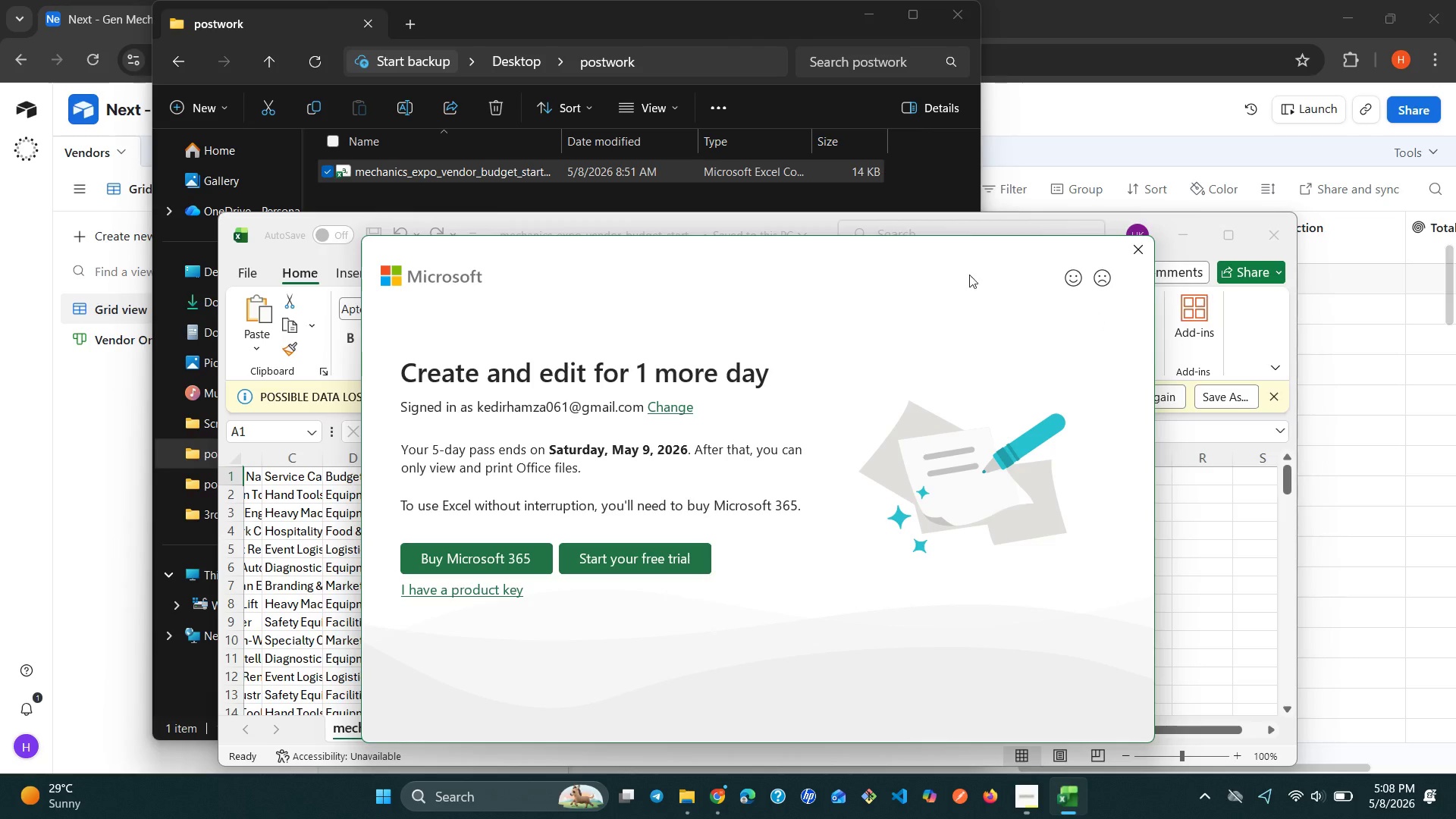 
left_click([1034, 130])
 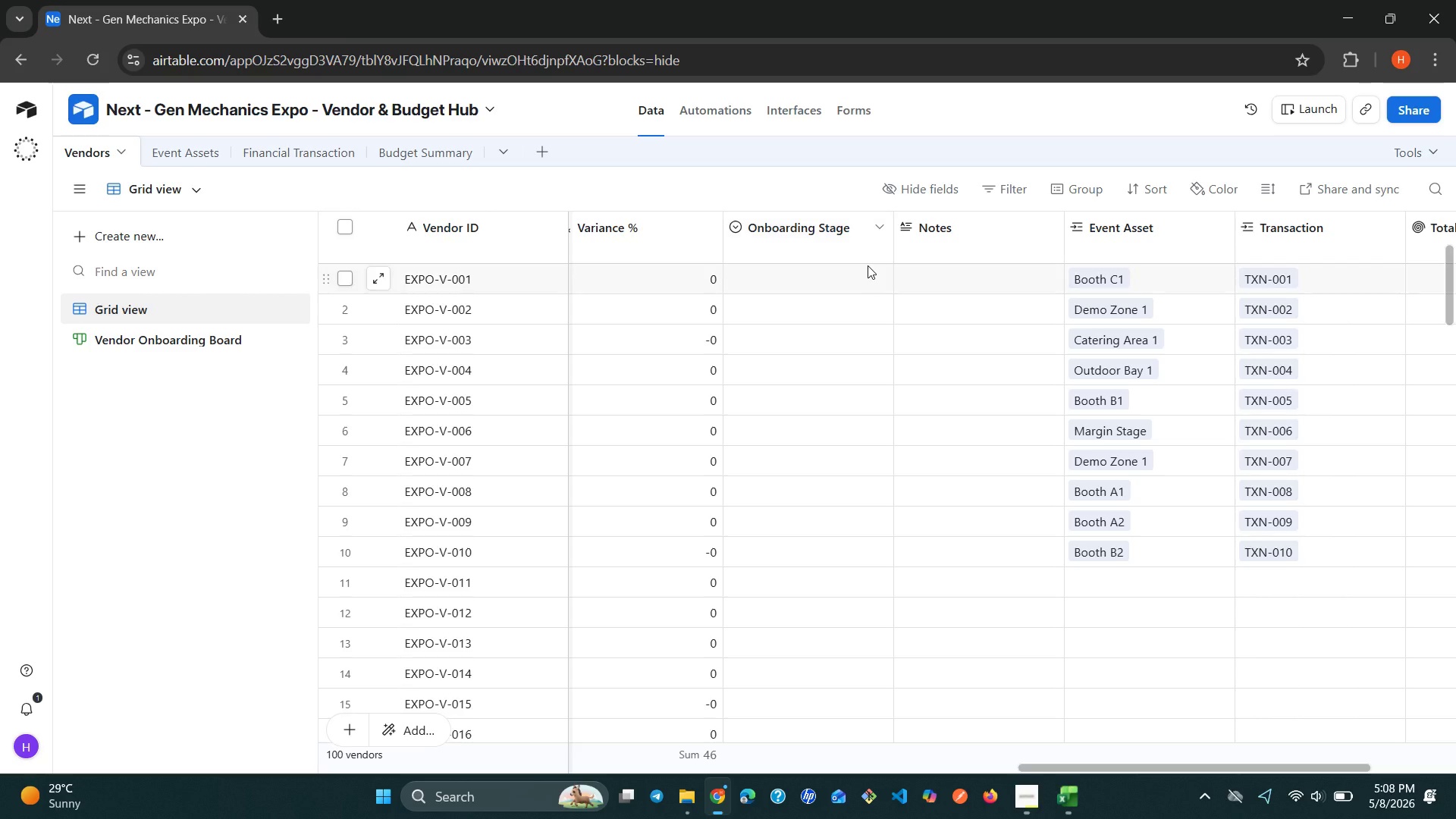 
left_click([867, 271])
 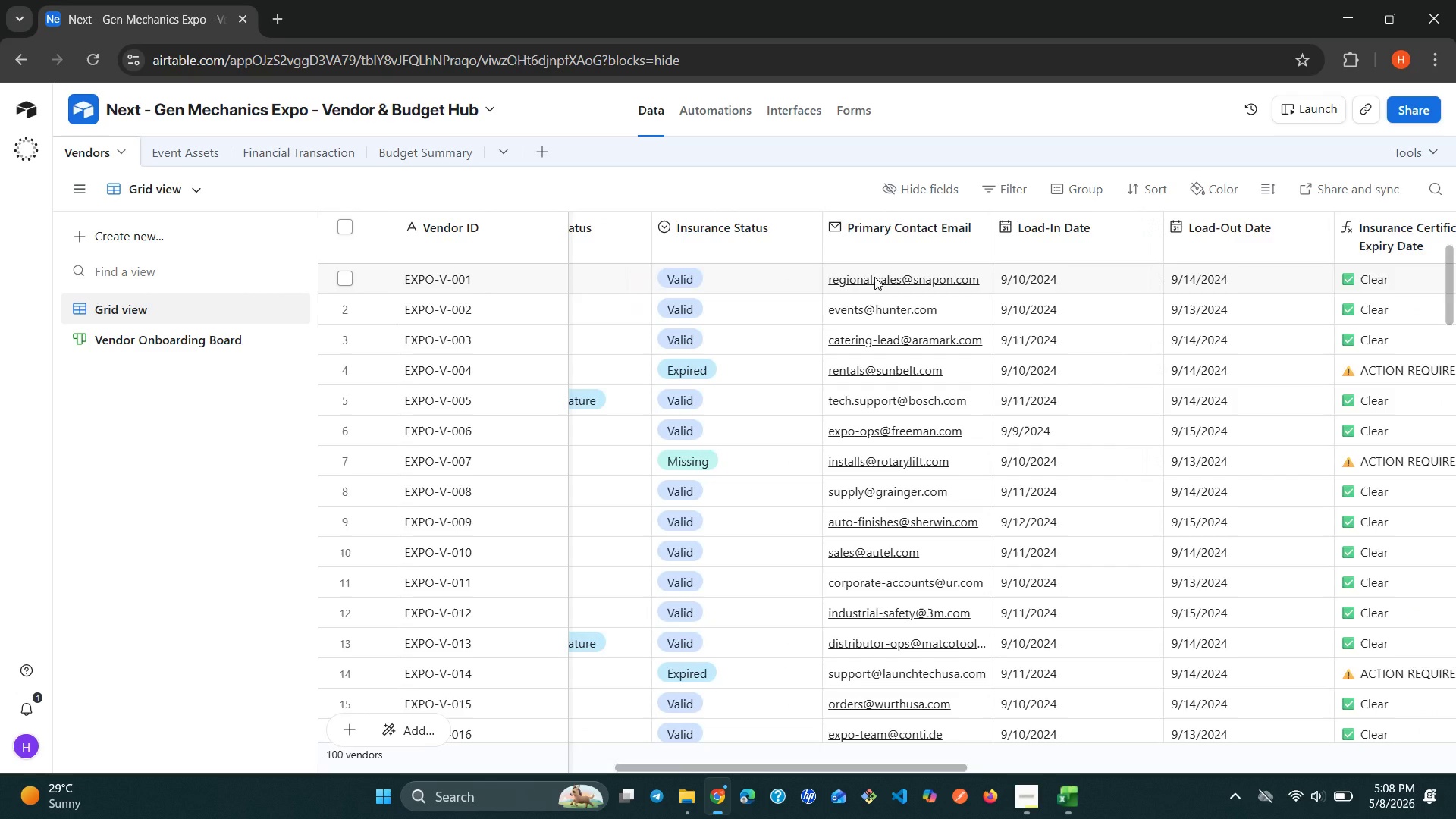 
wait(19.83)
 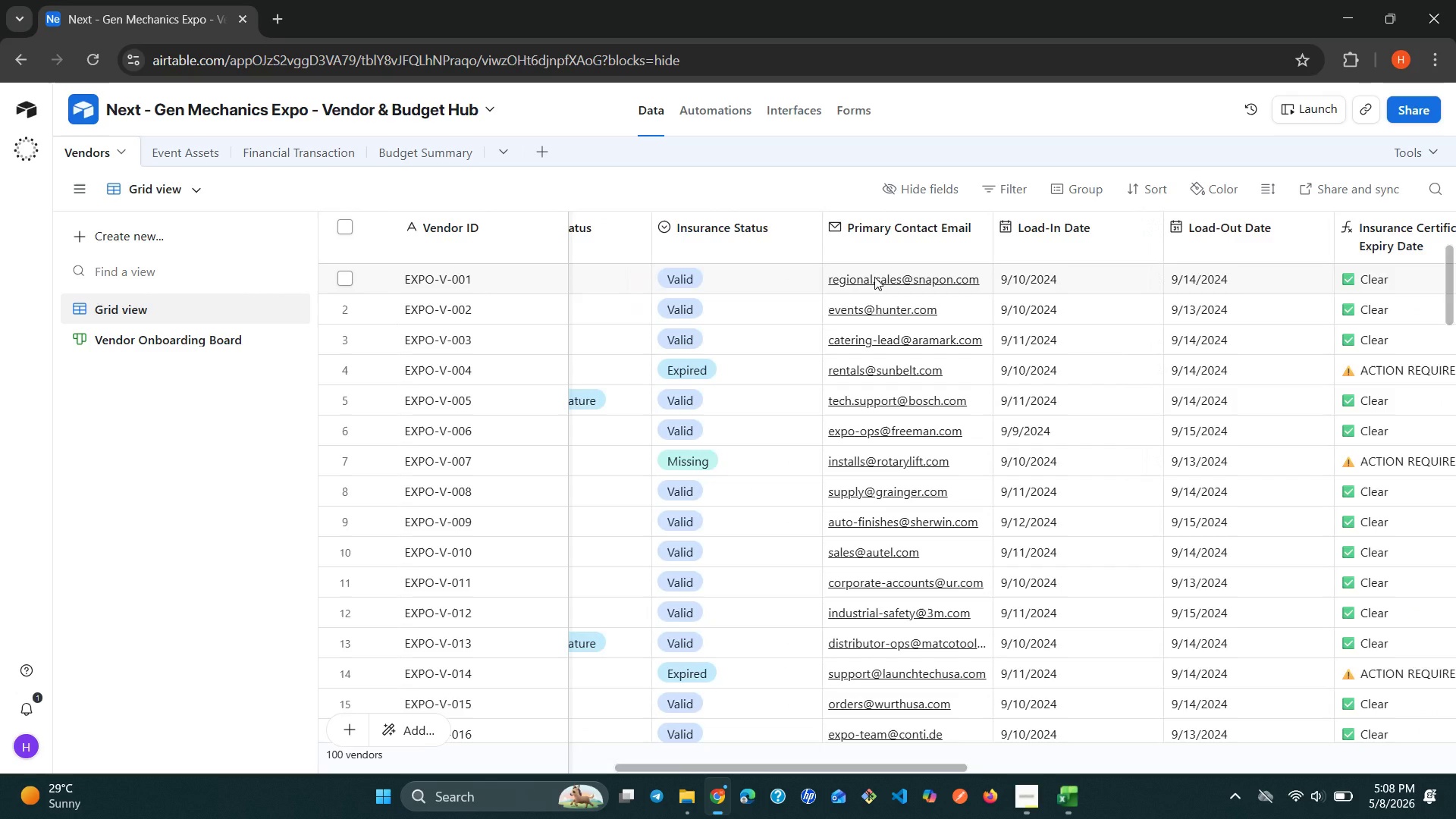 
mouse_move([839, 407])
 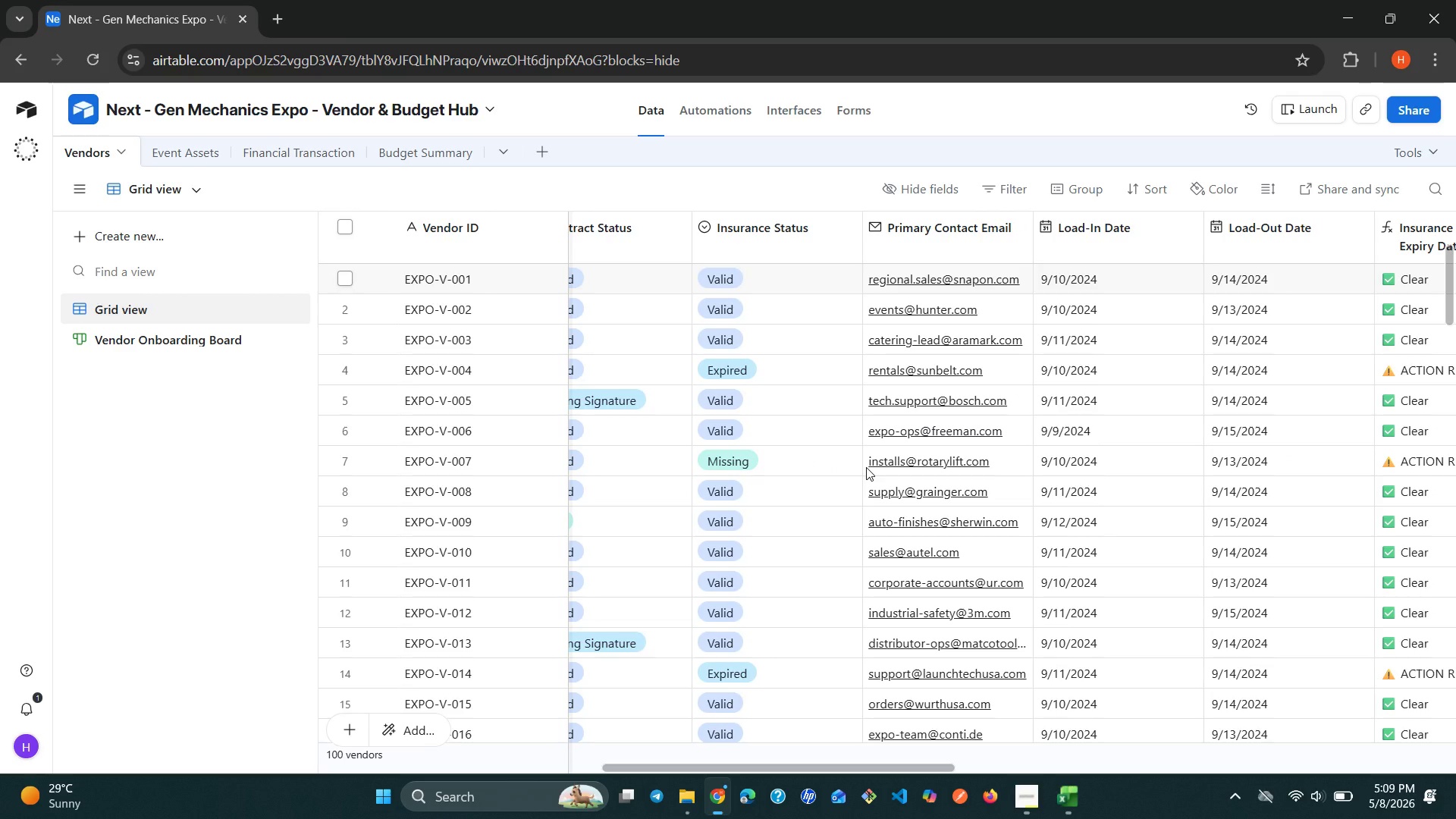 
wait(22.6)
 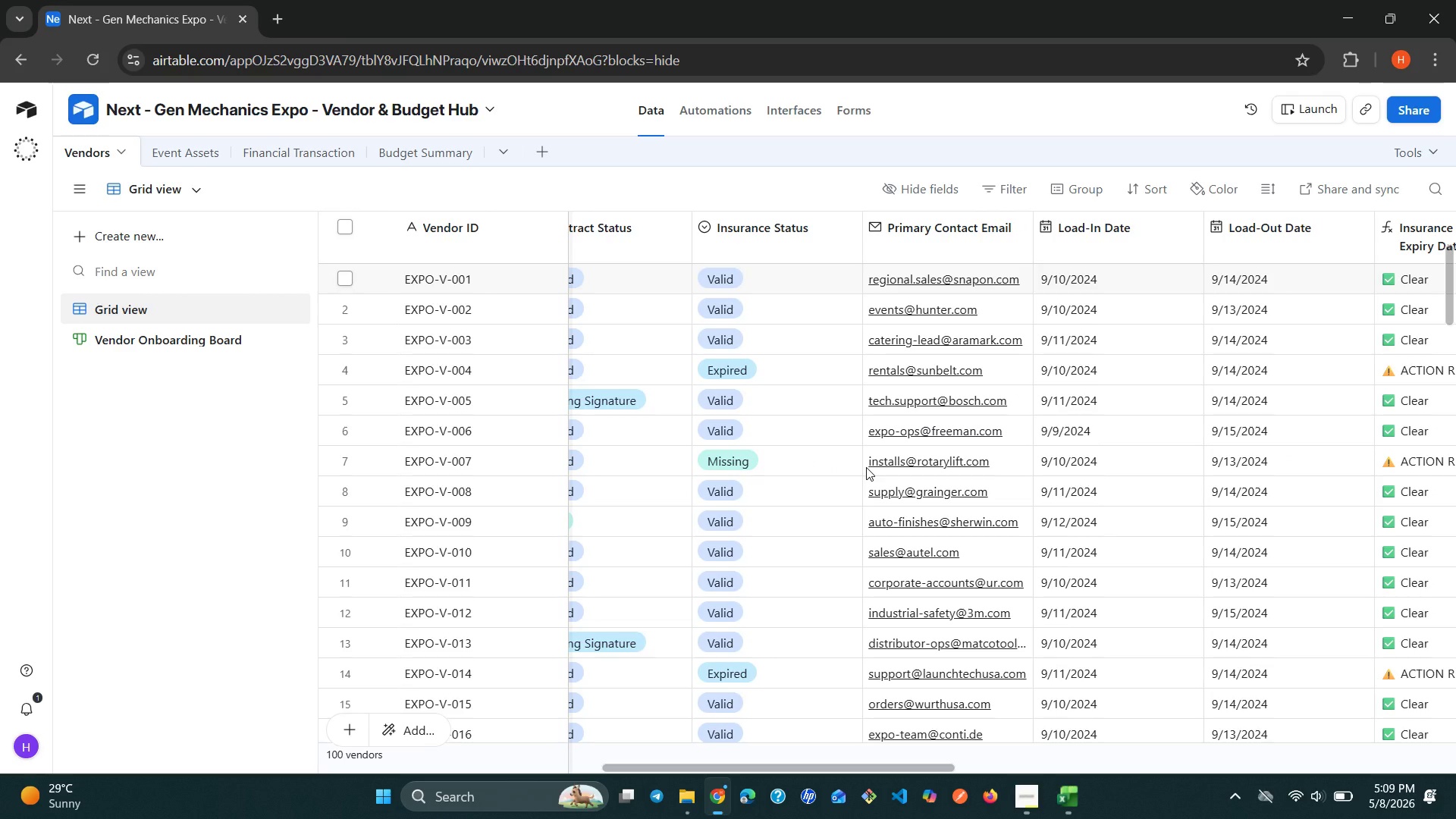 
left_click([1414, 278])
 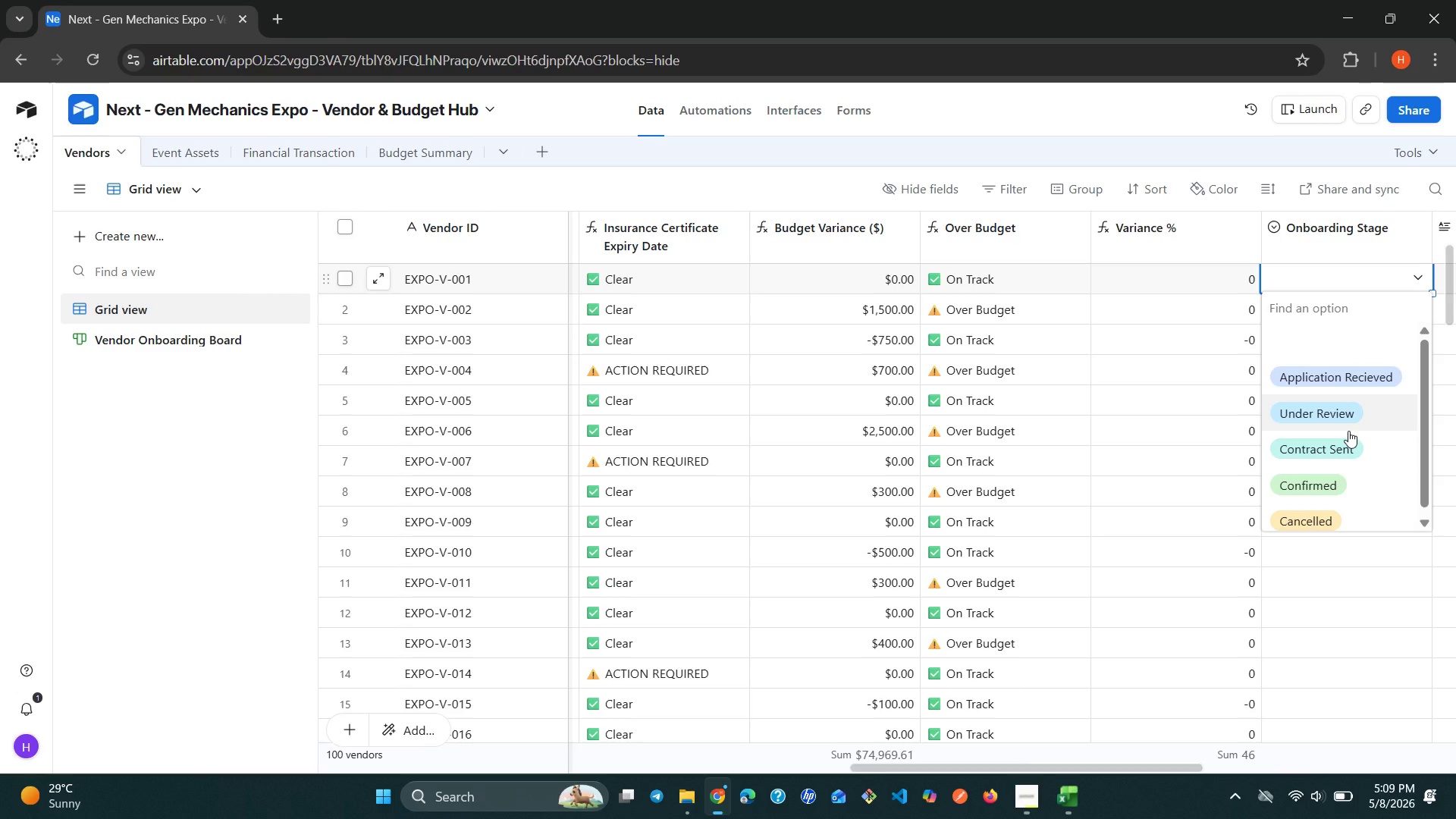 
wait(9.06)
 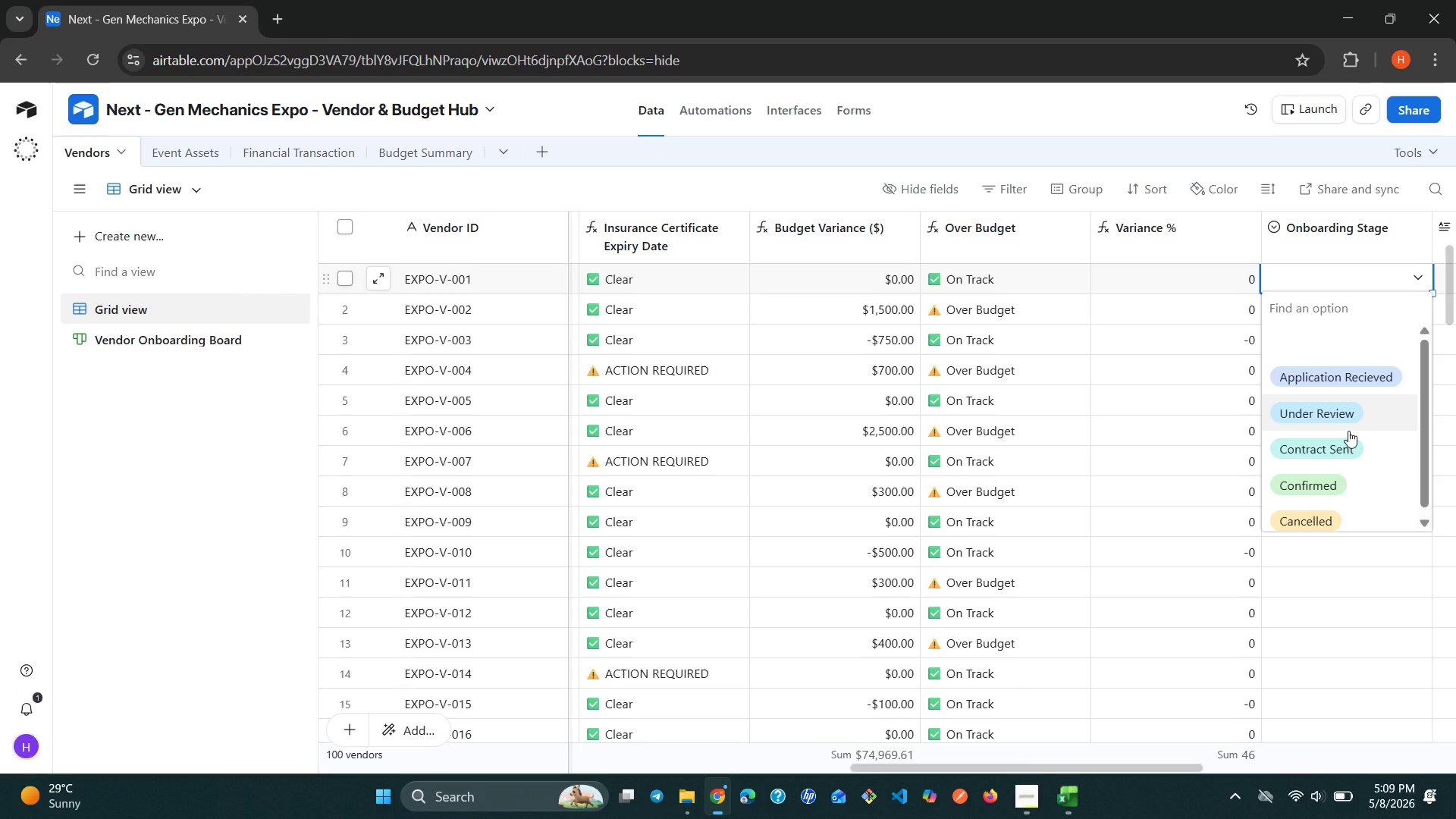 
left_click([1329, 479])
 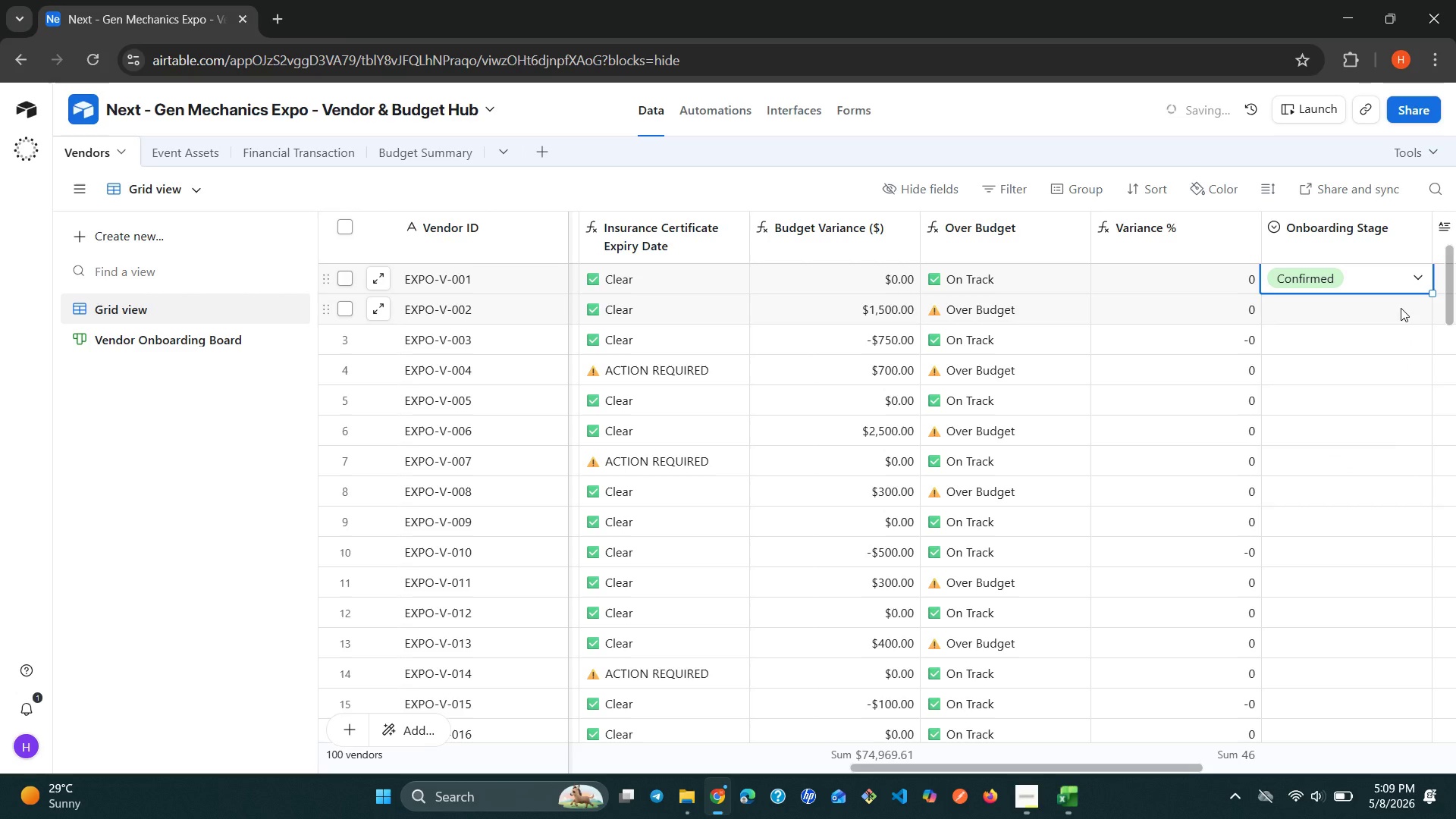 
left_click([1401, 307])
 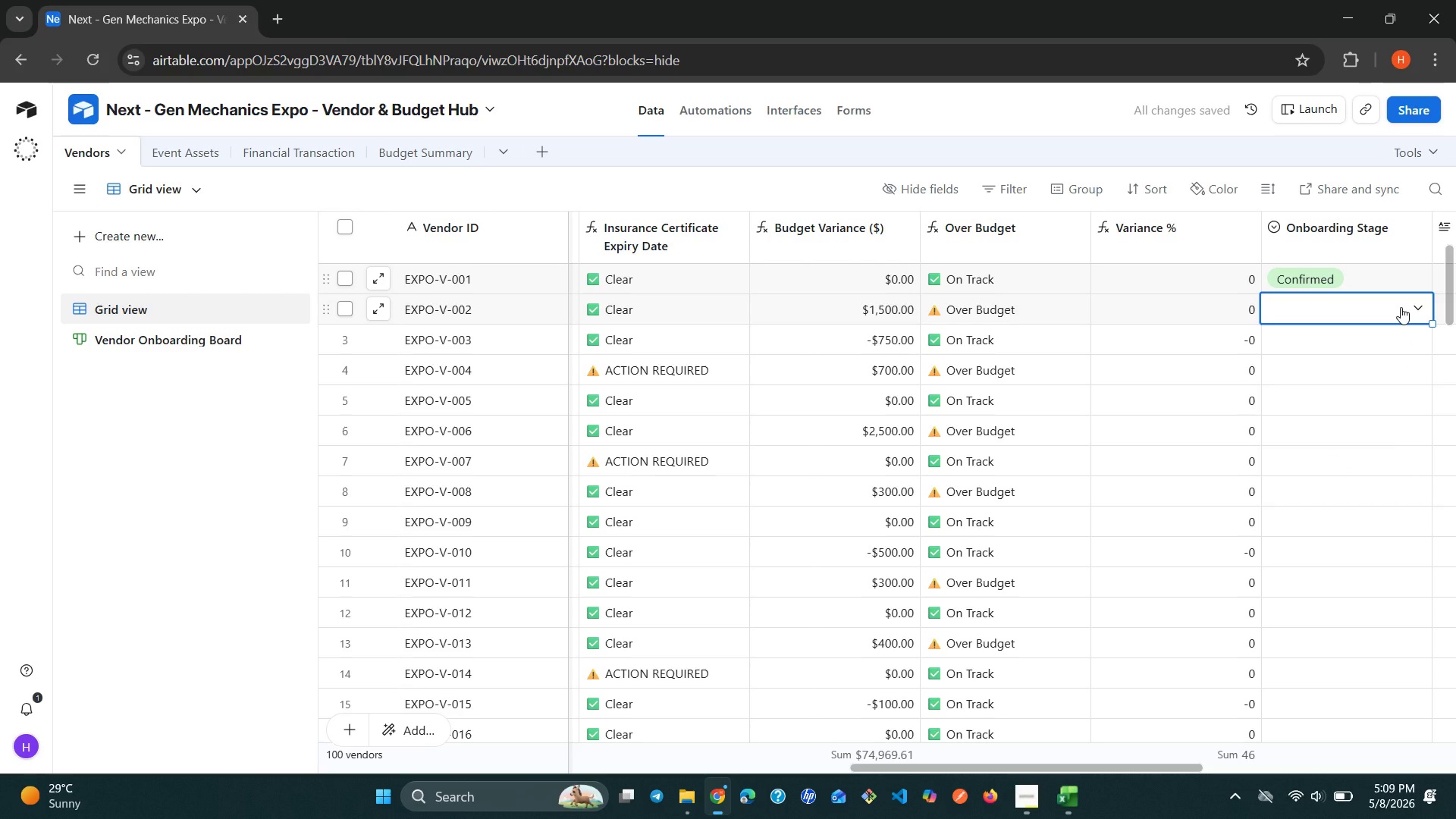 
left_click([1401, 307])
 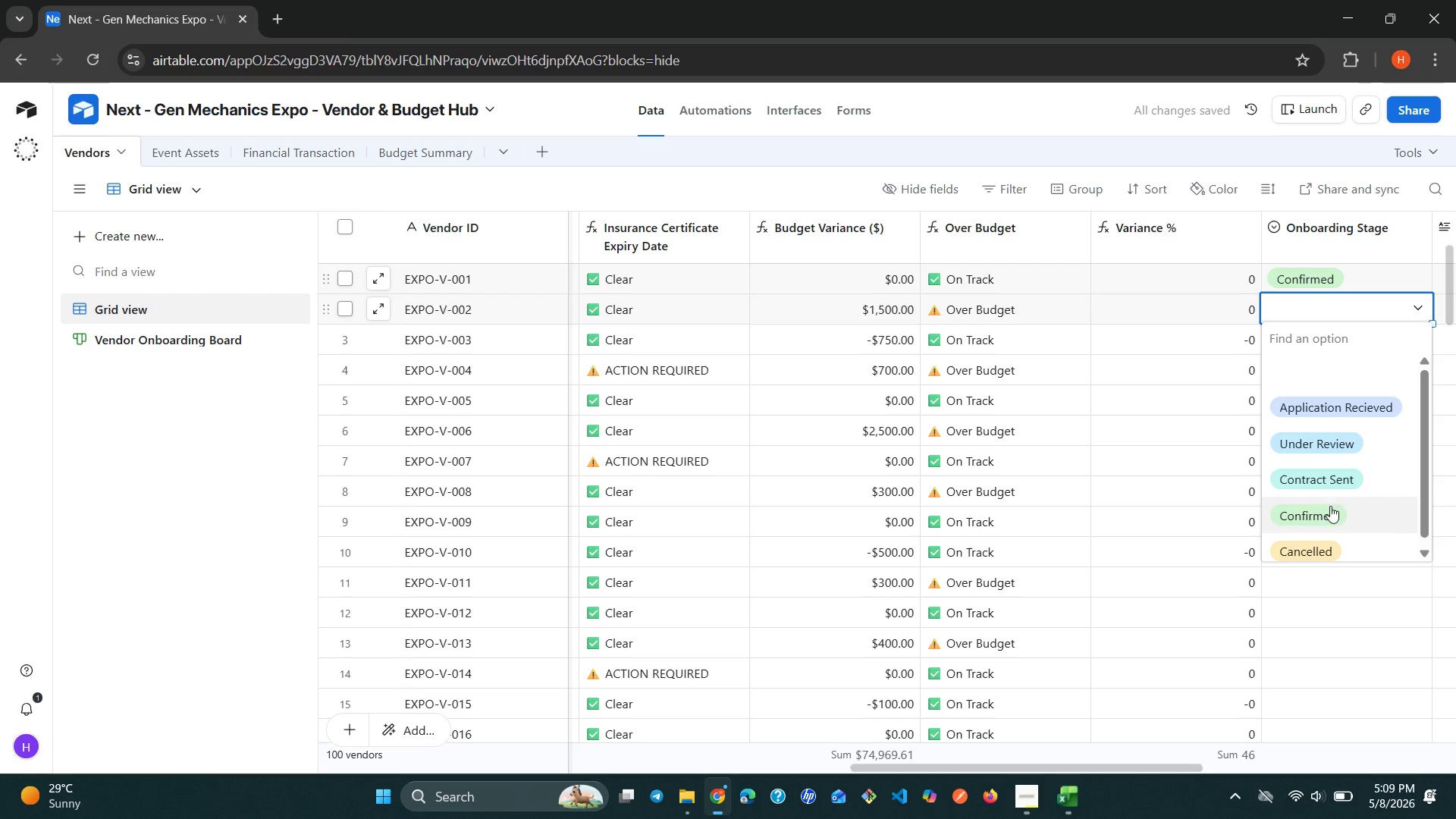 
left_click([1330, 516])
 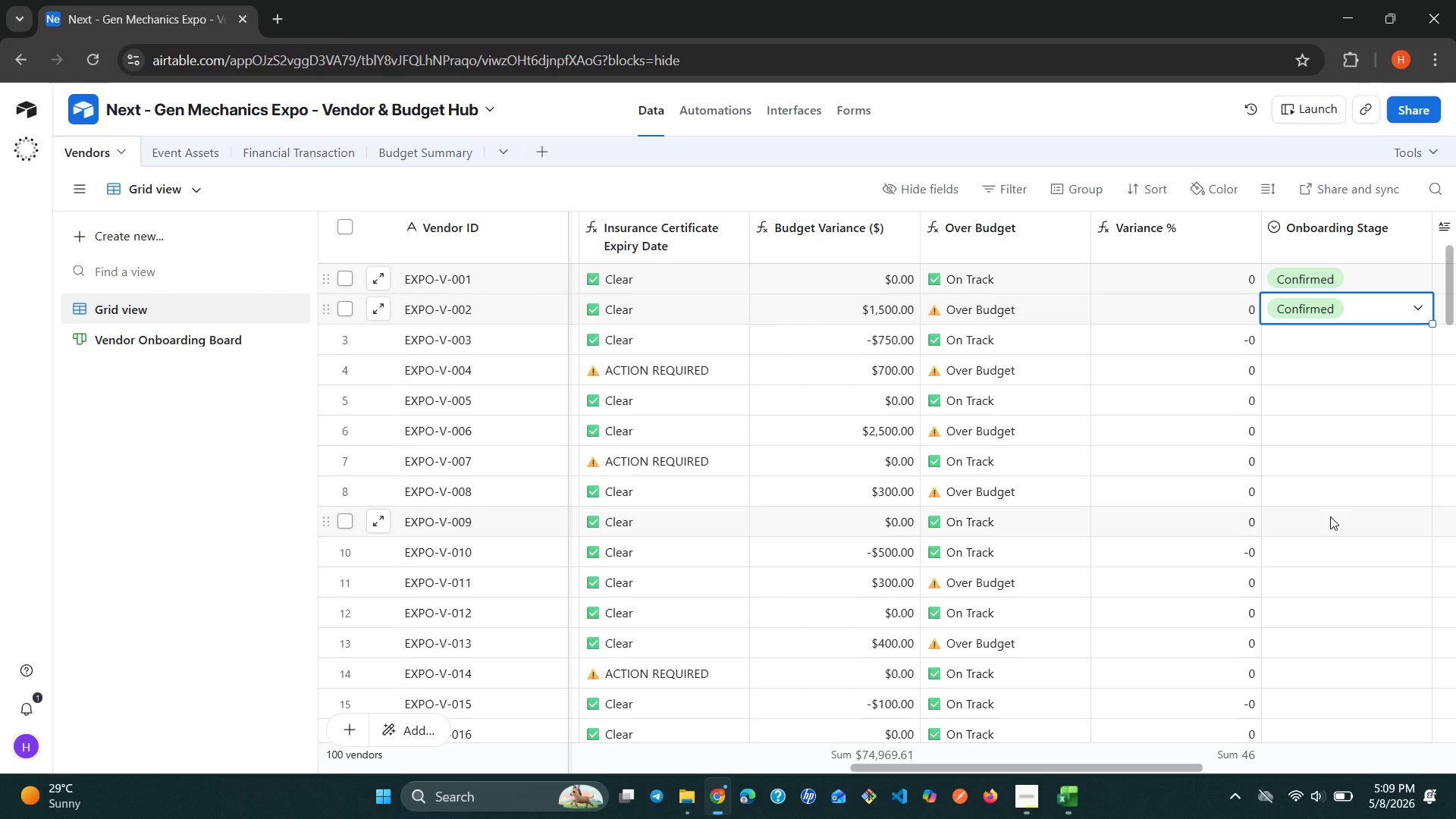 
wait(12.33)
 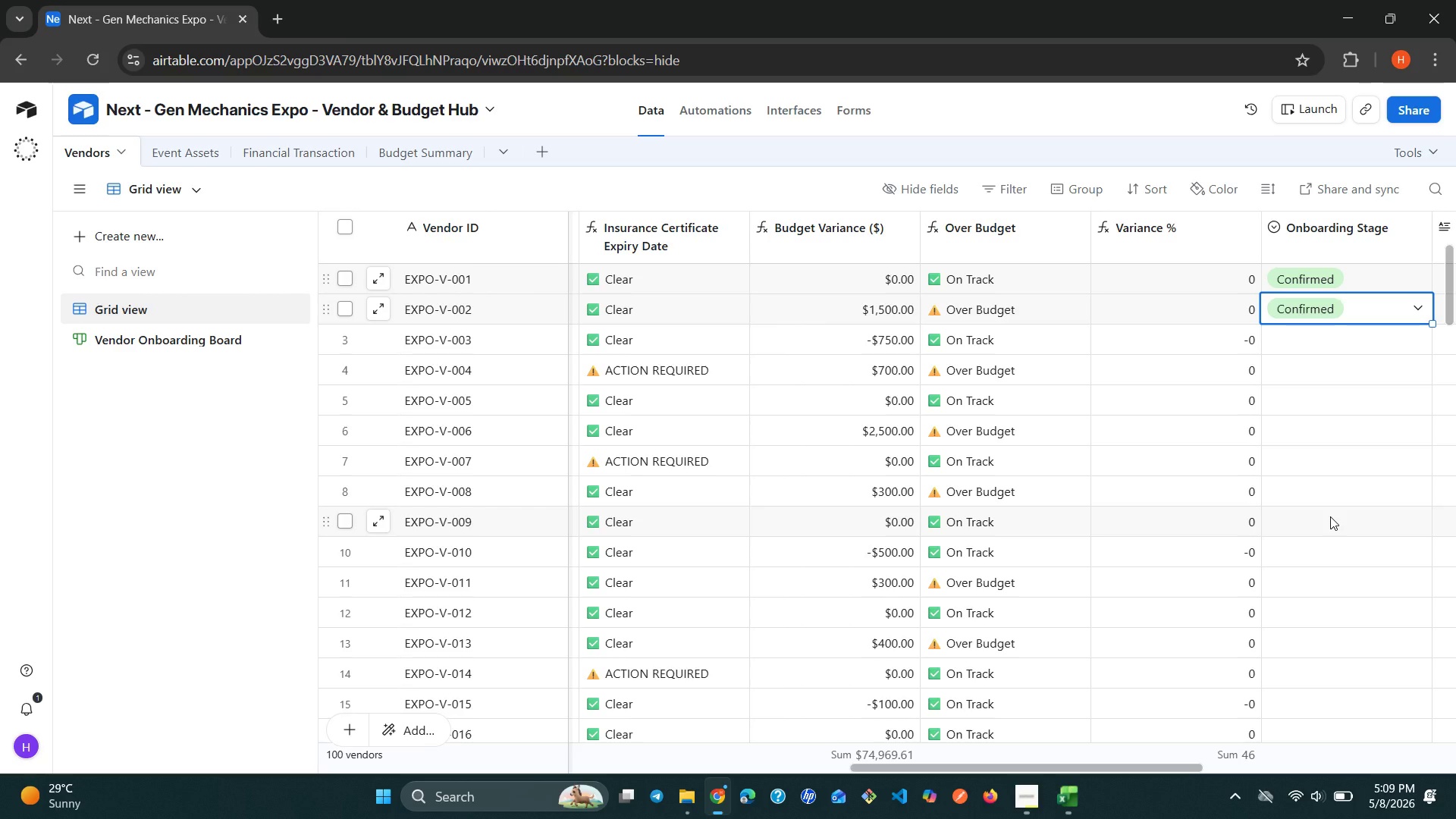 
left_click([1378, 332])
 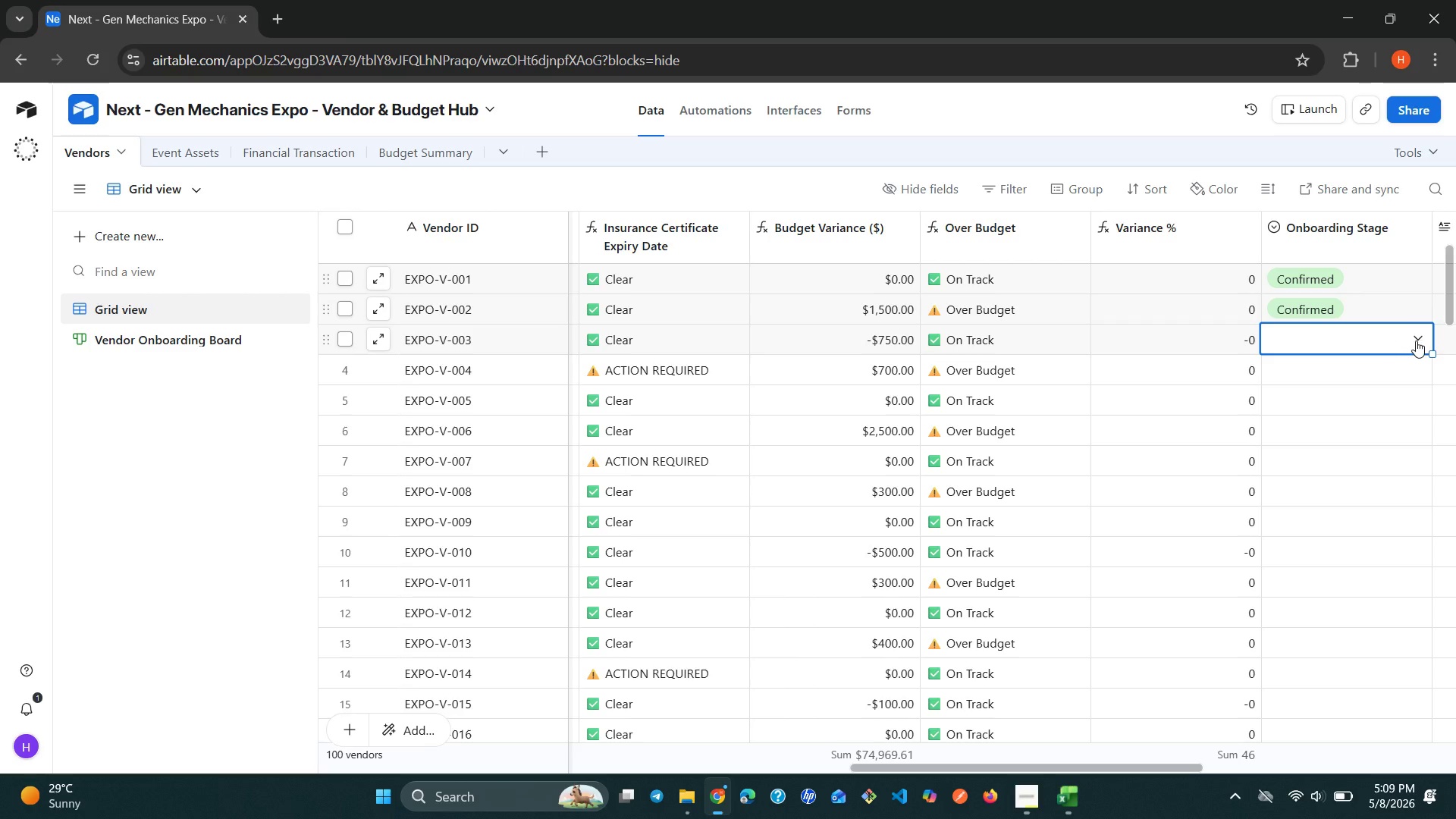 
left_click([1416, 340])
 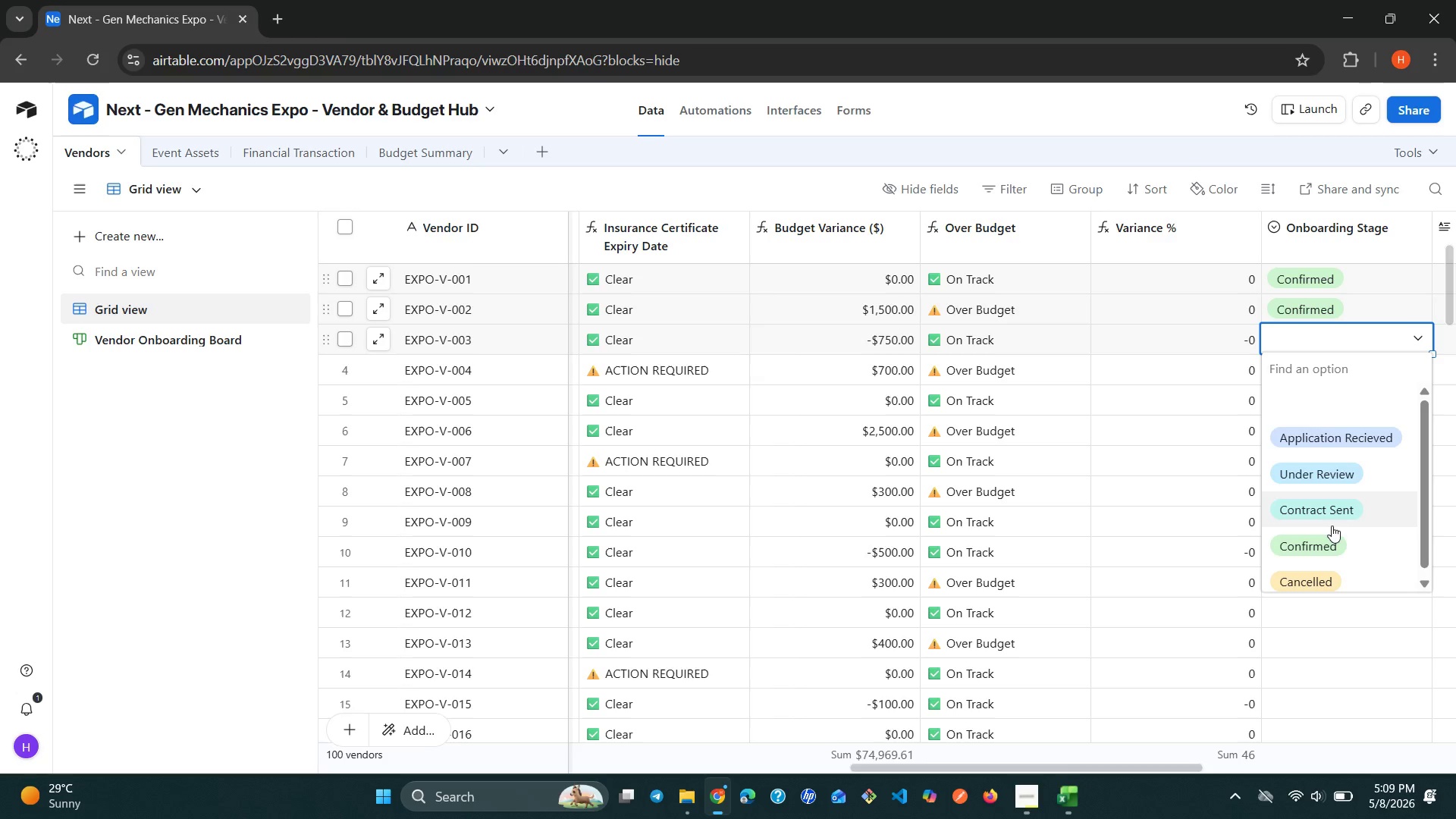 
left_click([1320, 538])
 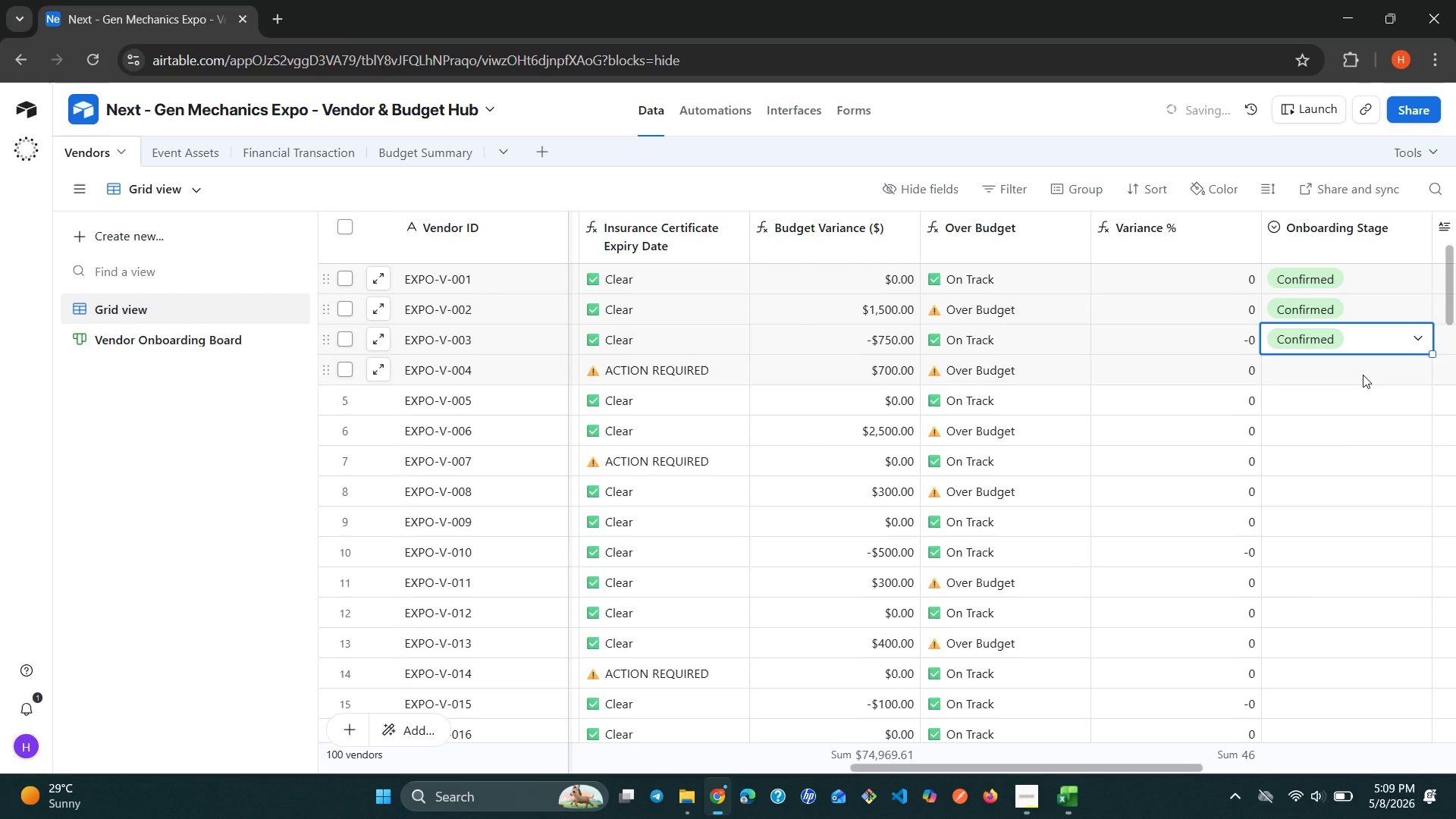 
left_click([1363, 375])
 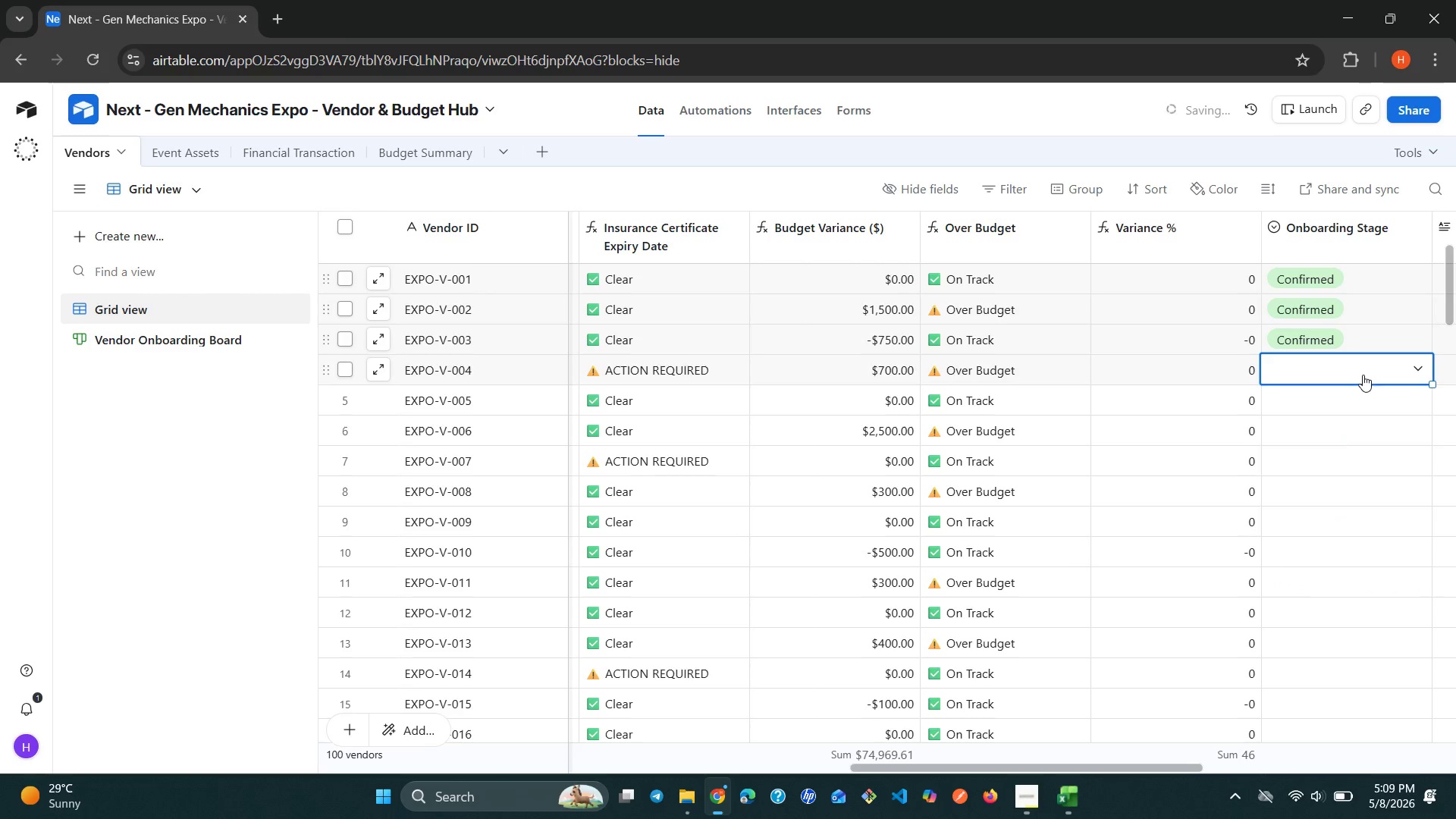 
left_click([1363, 375])
 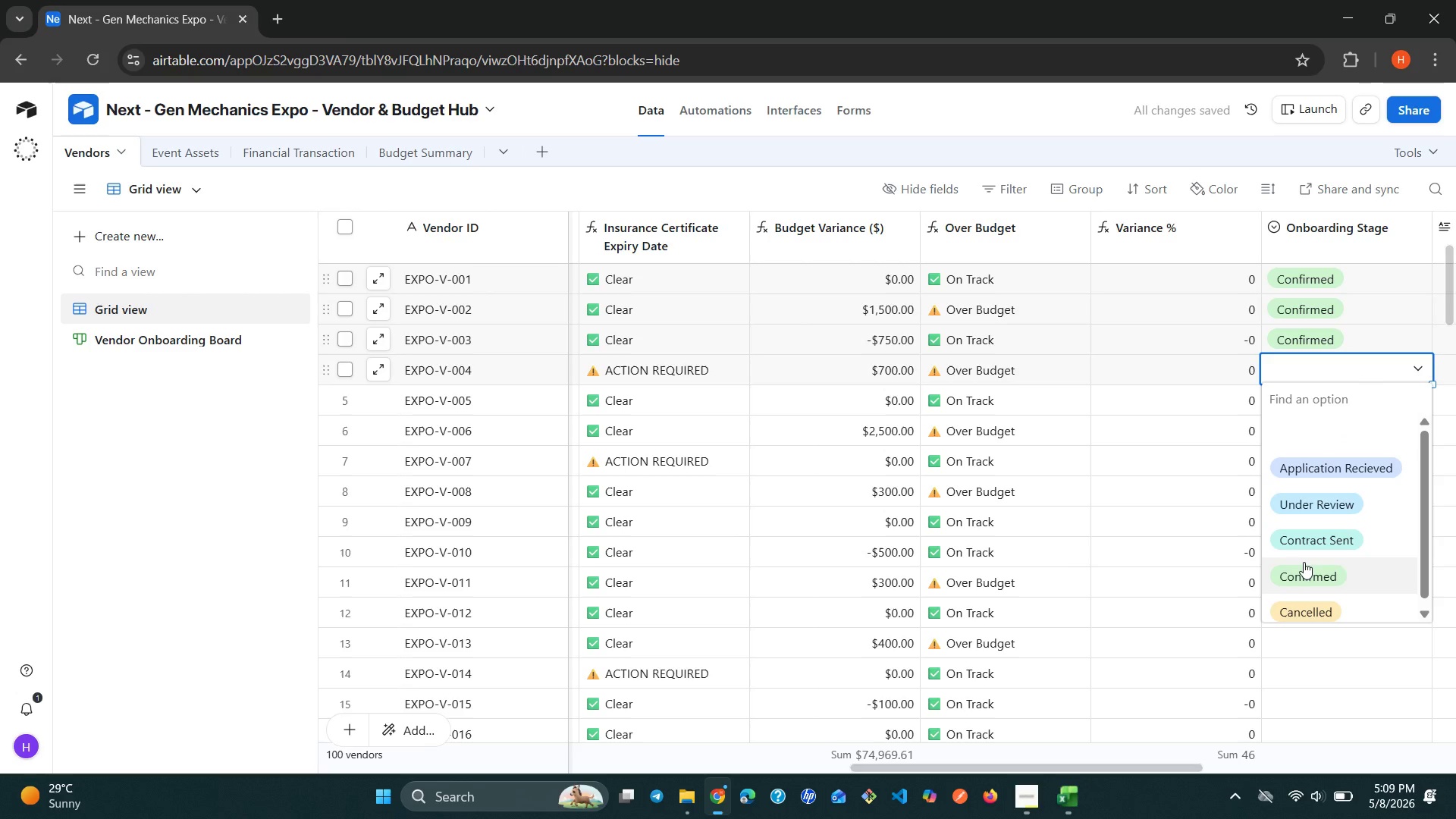 
left_click([1303, 564])
 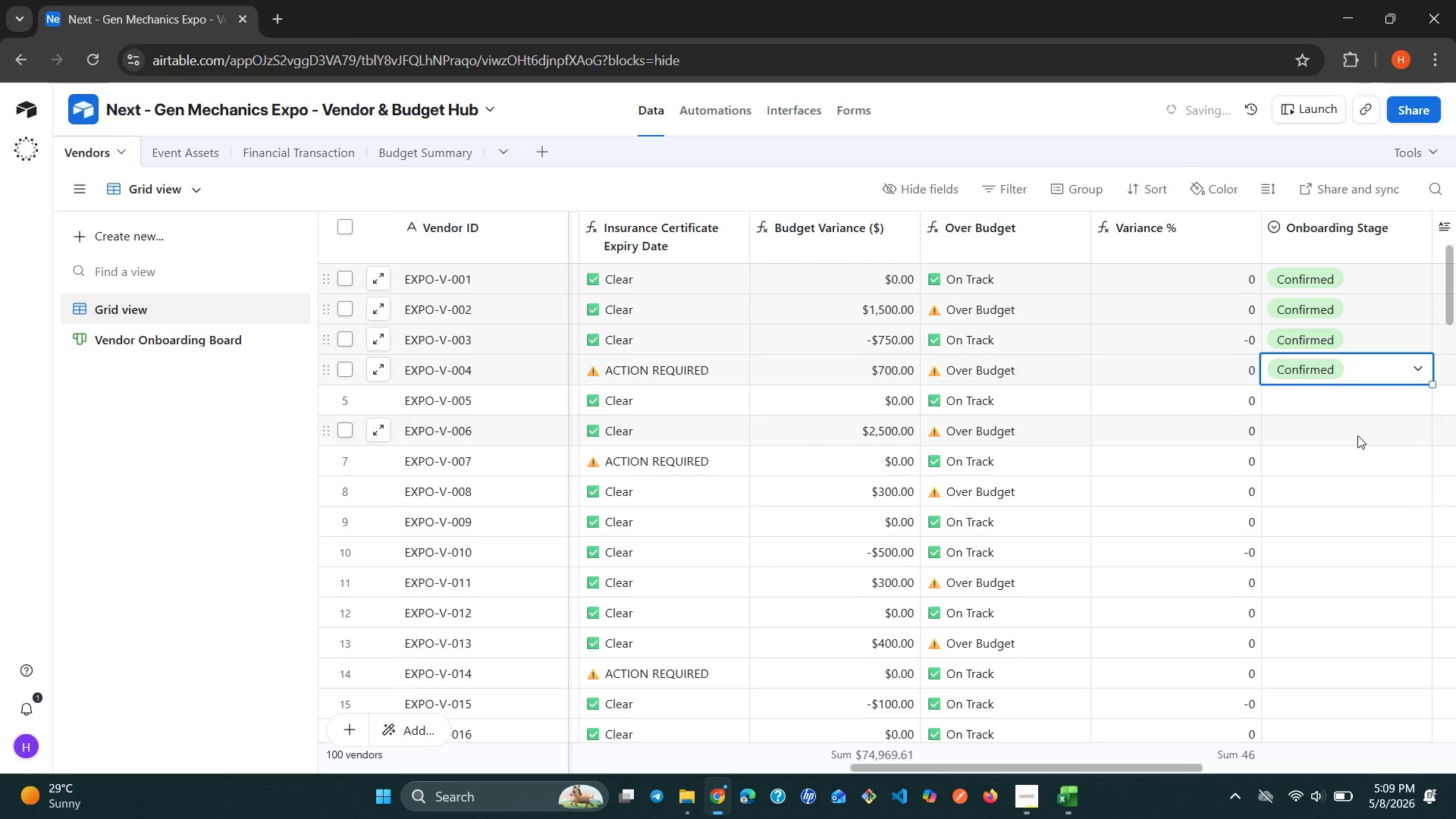 
left_click([1376, 404])
 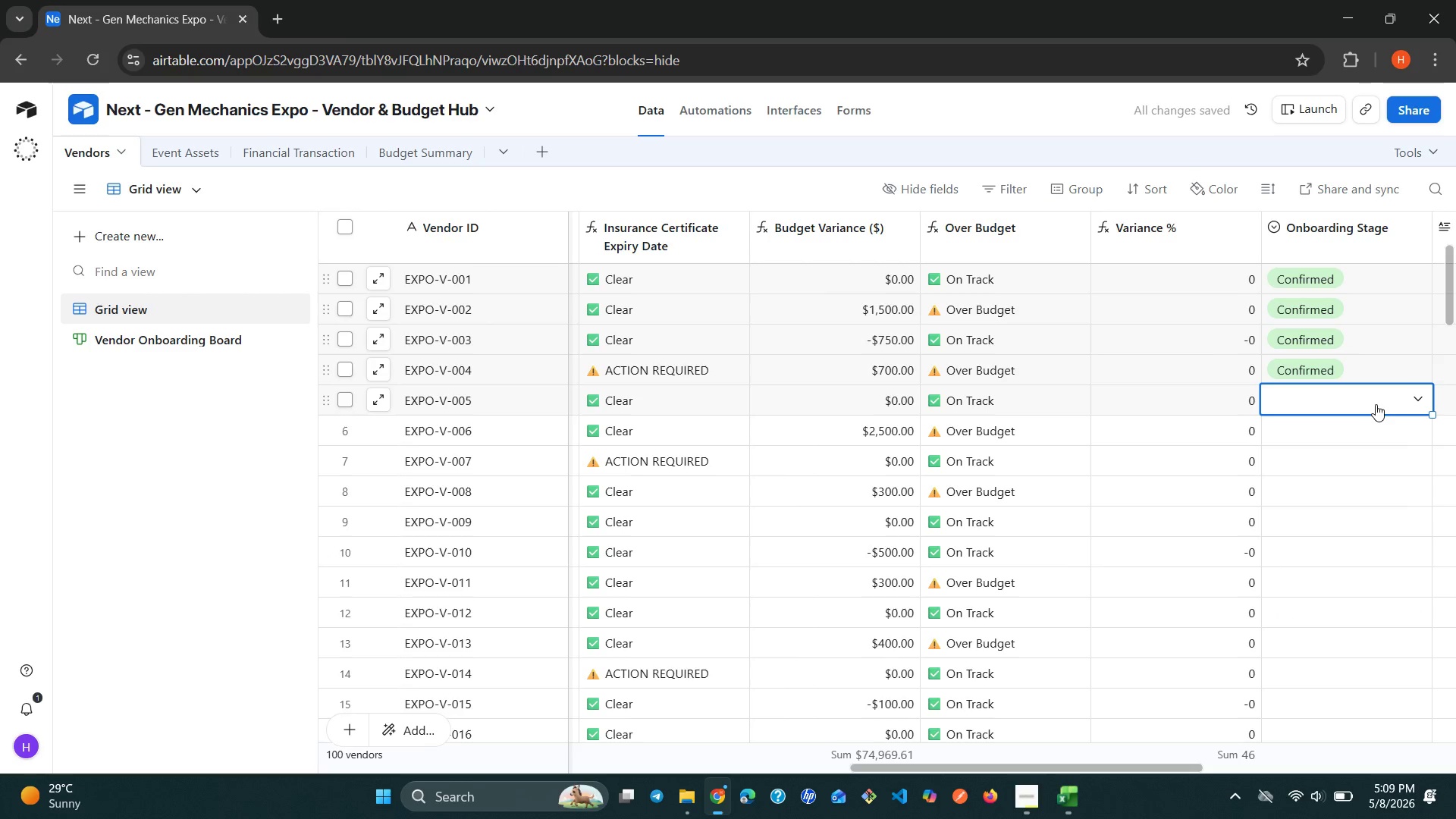 
left_click([1376, 404])
 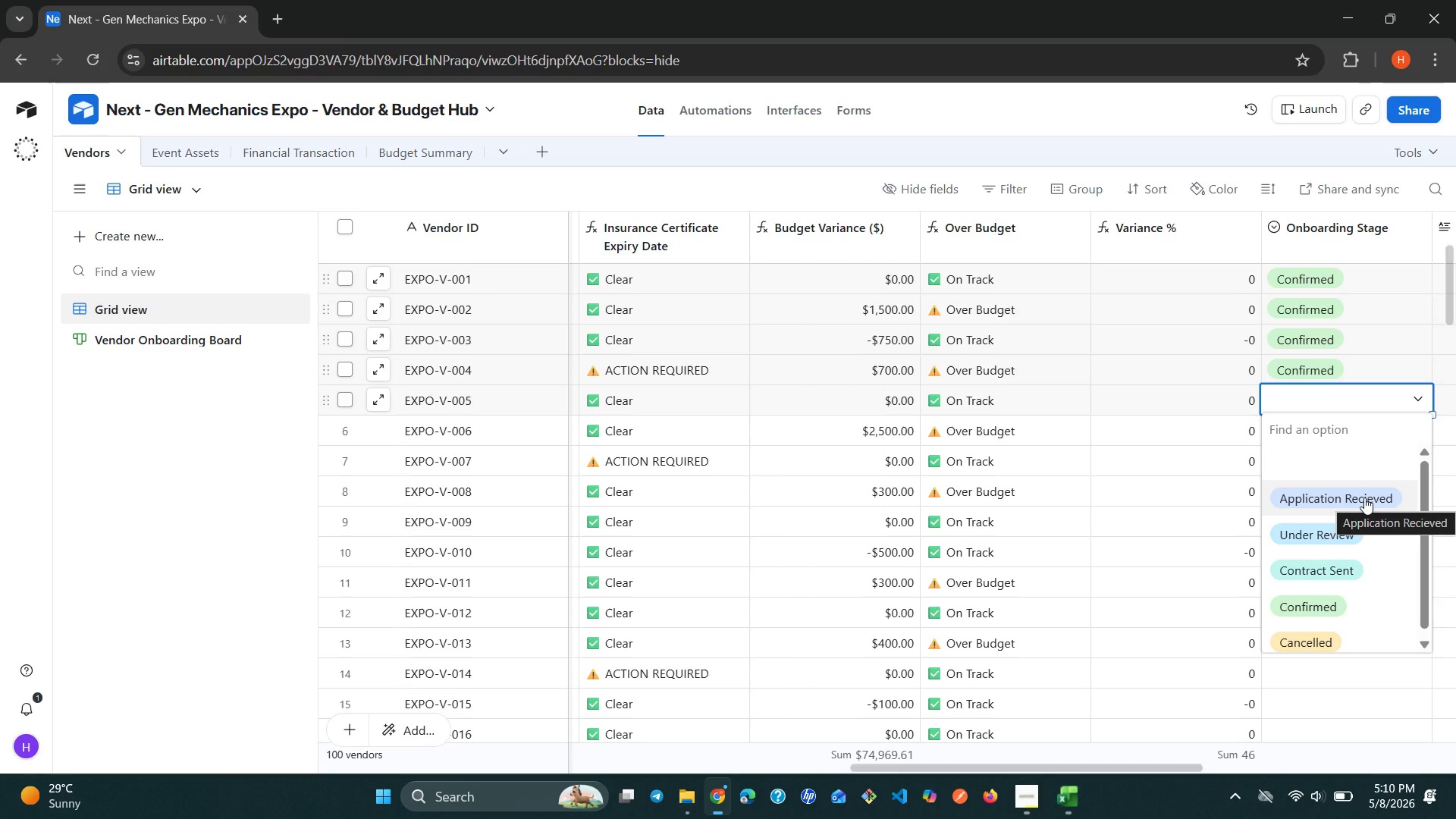 
wait(17.39)
 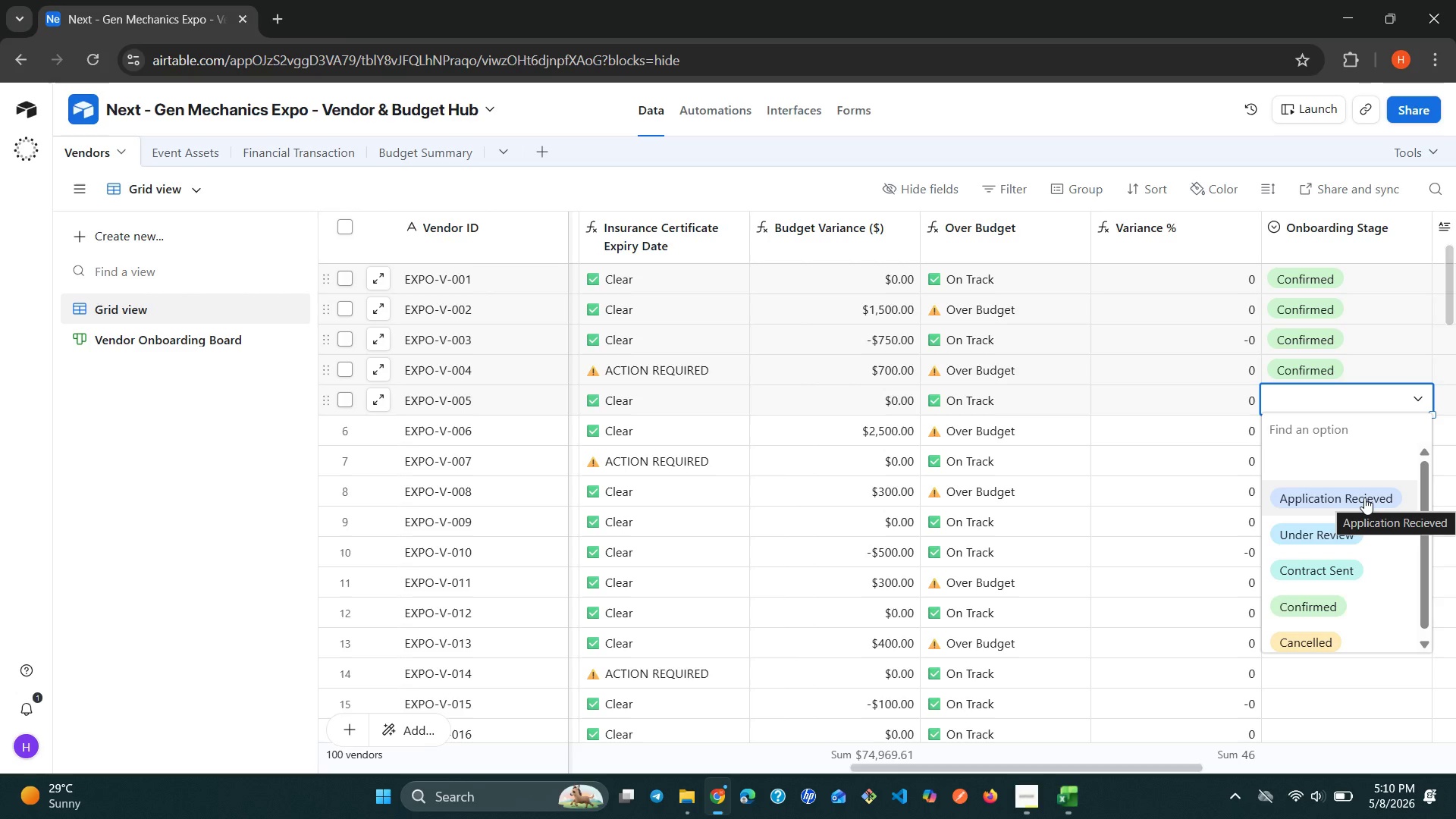 
left_click([1343, 563])
 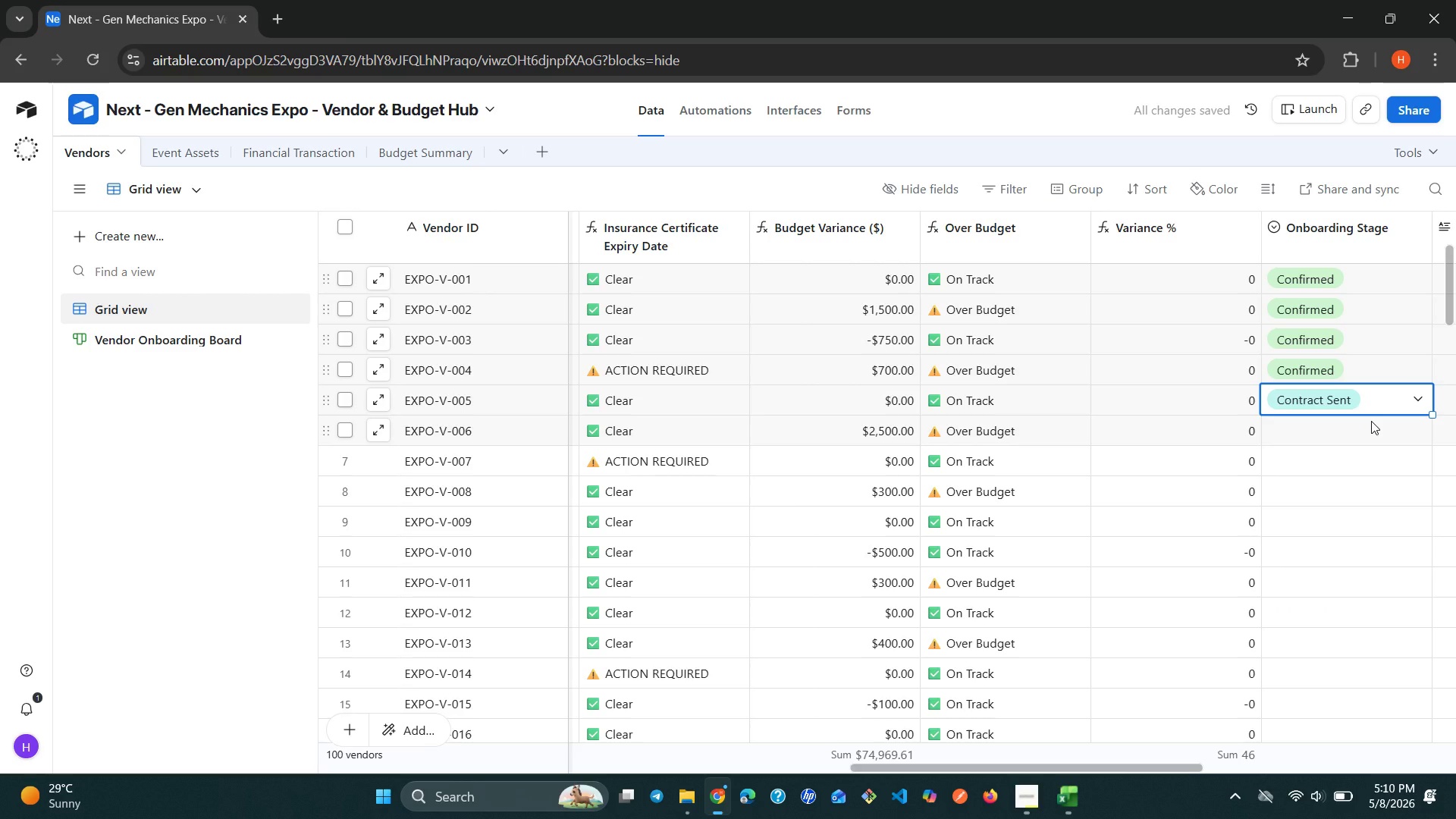 
wait(10.28)
 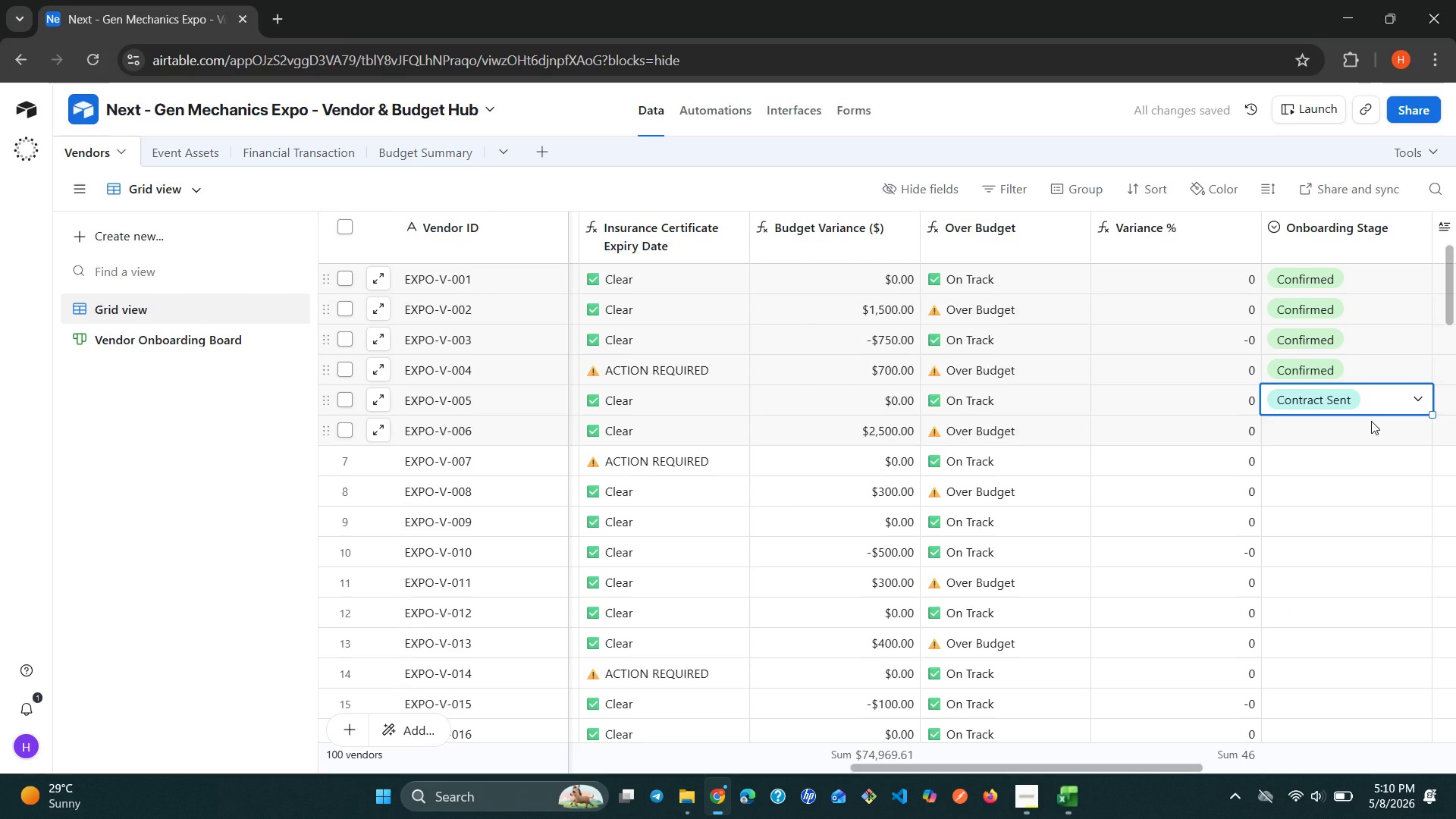 
left_click([1371, 421])
 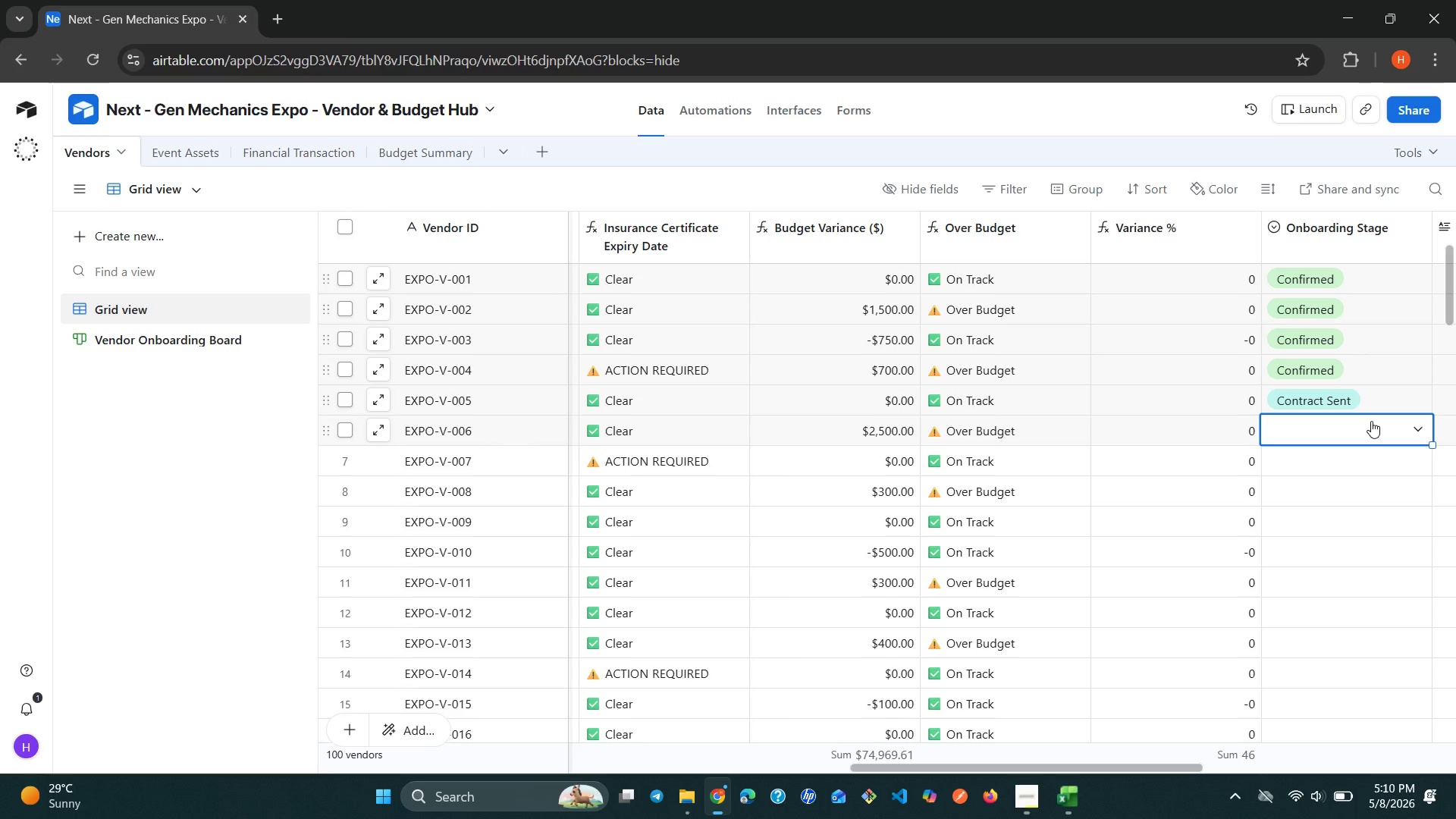 
left_click([1371, 421])
 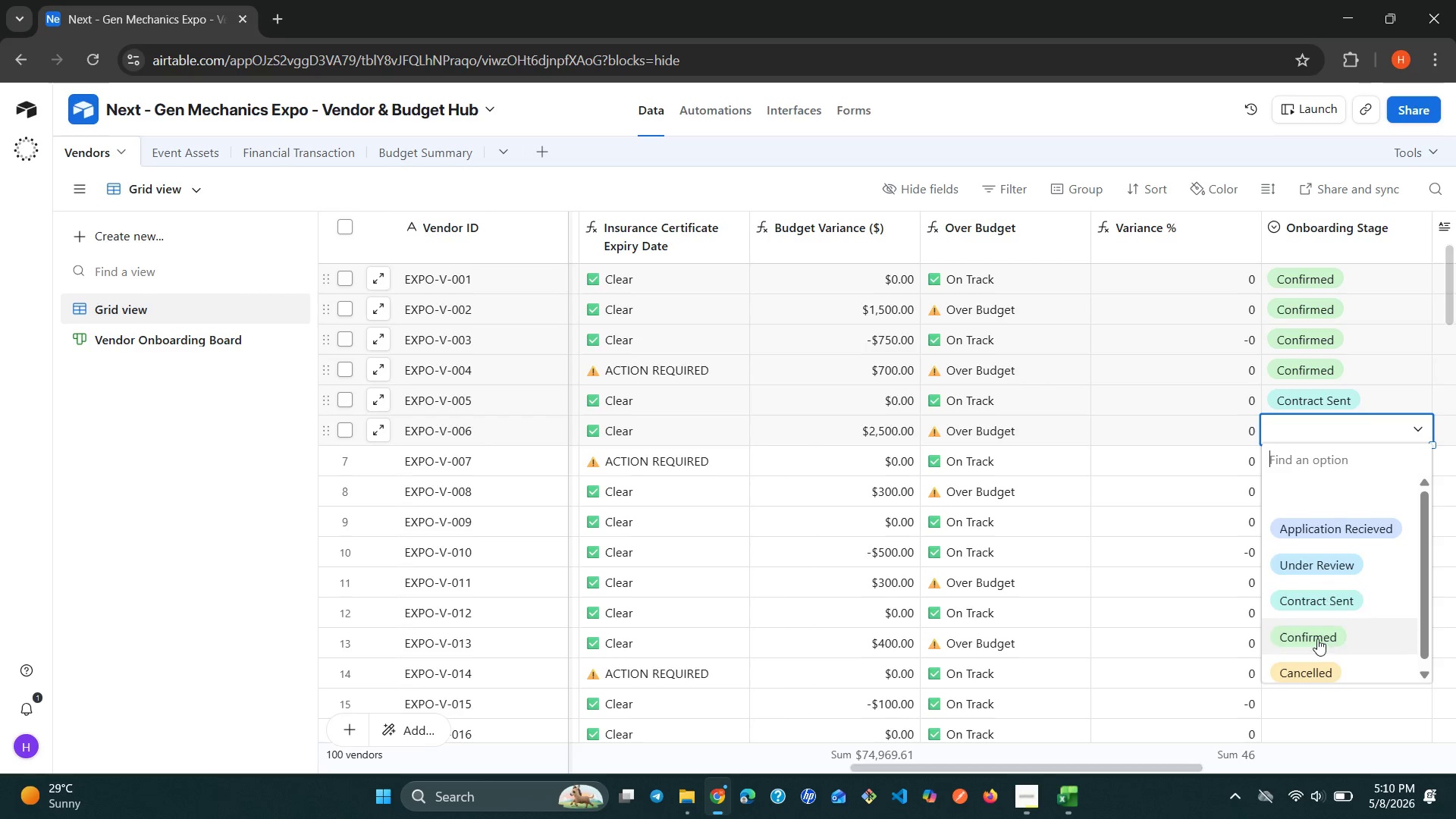 
left_click([1317, 645])
 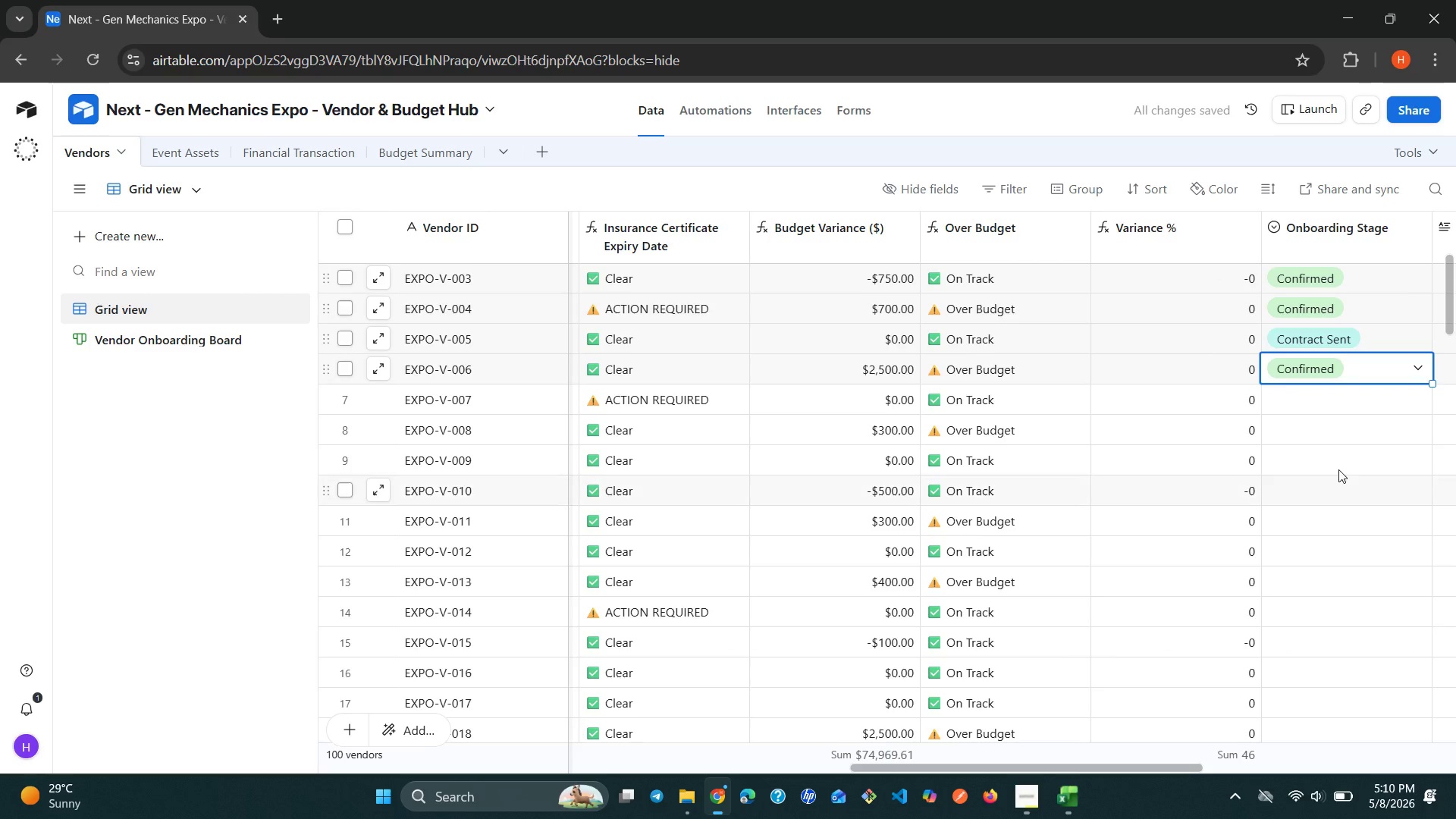 
left_click([1389, 394])
 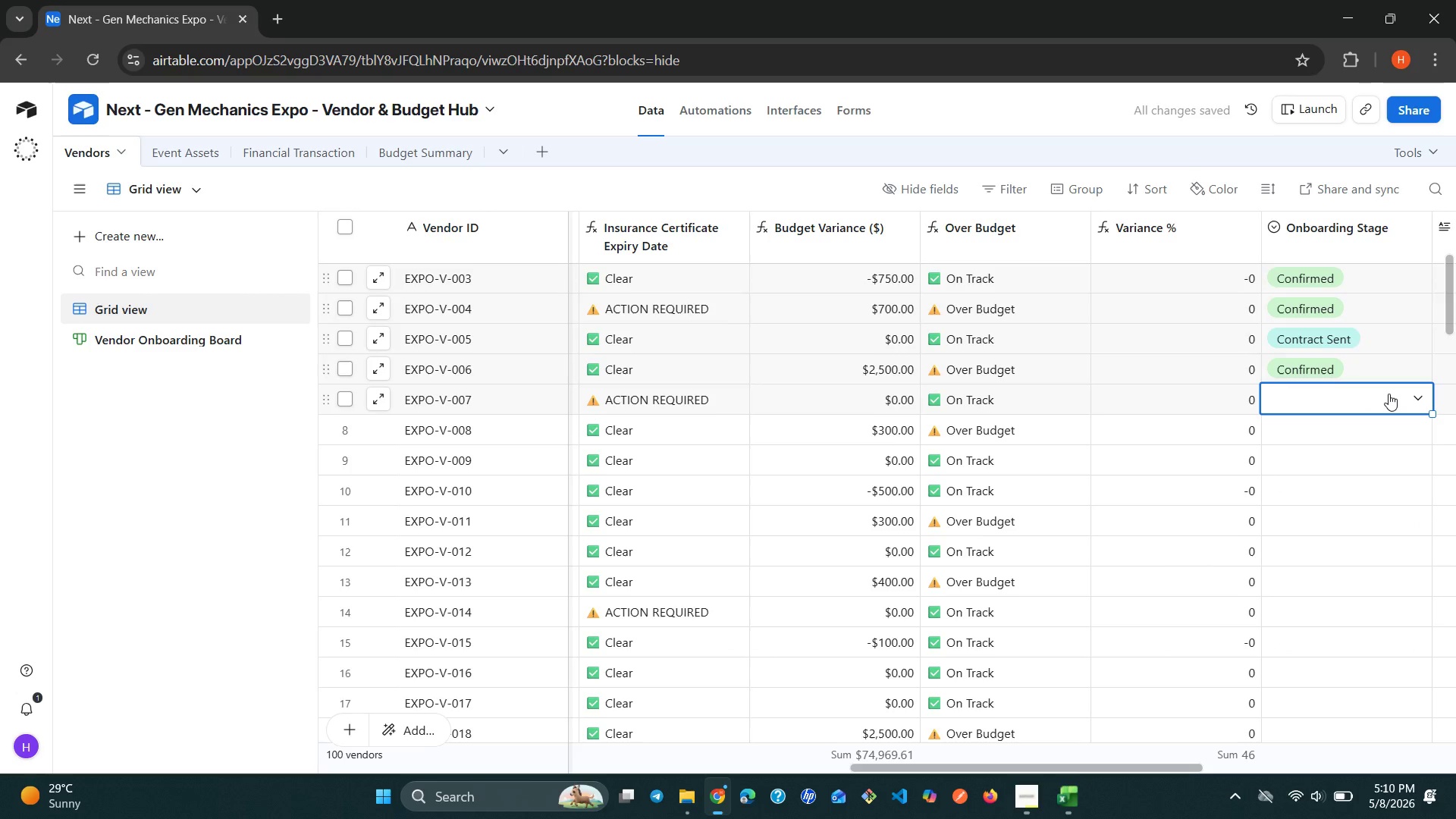 
left_click([1389, 394])
 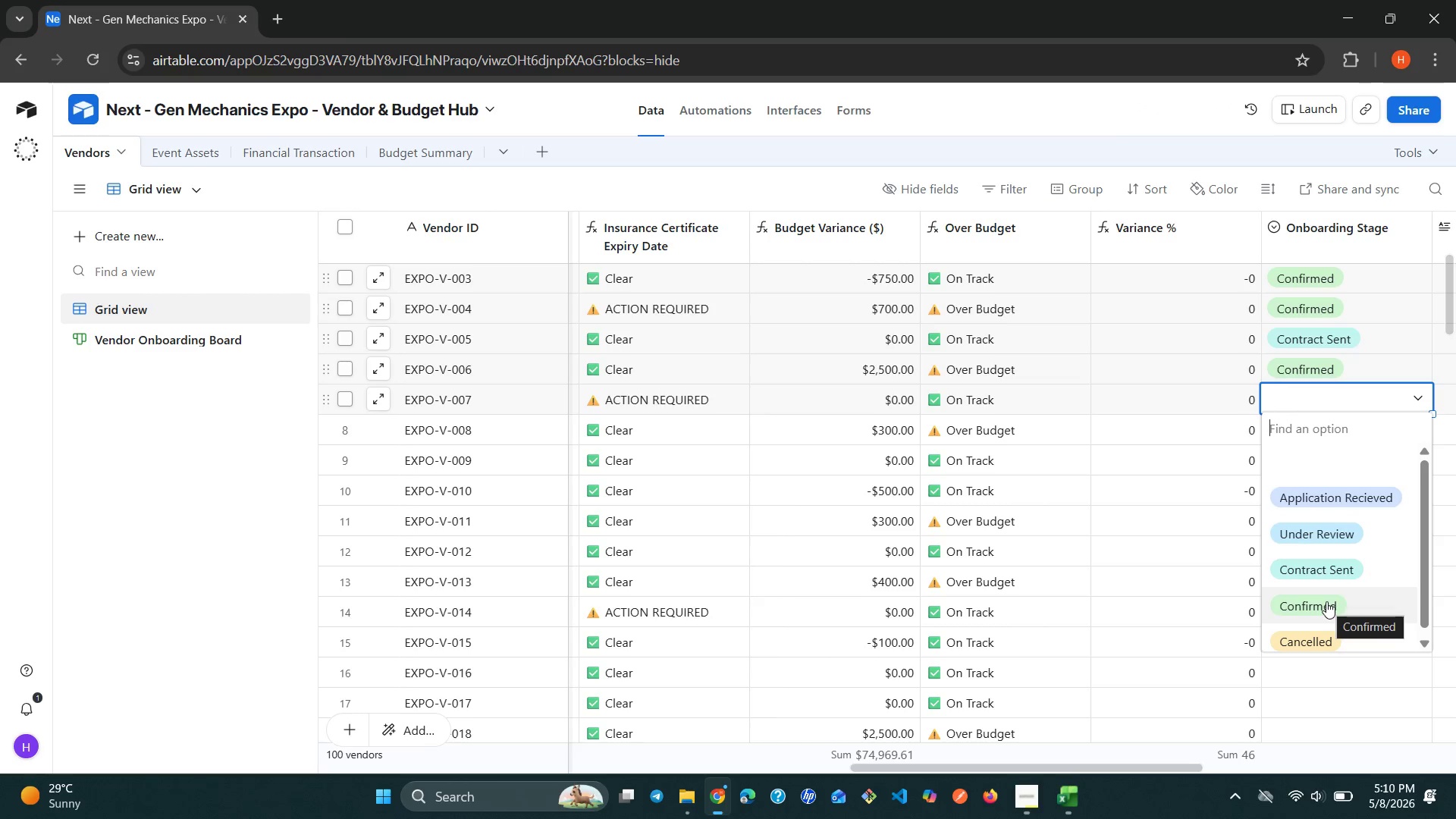 
wait(7.44)
 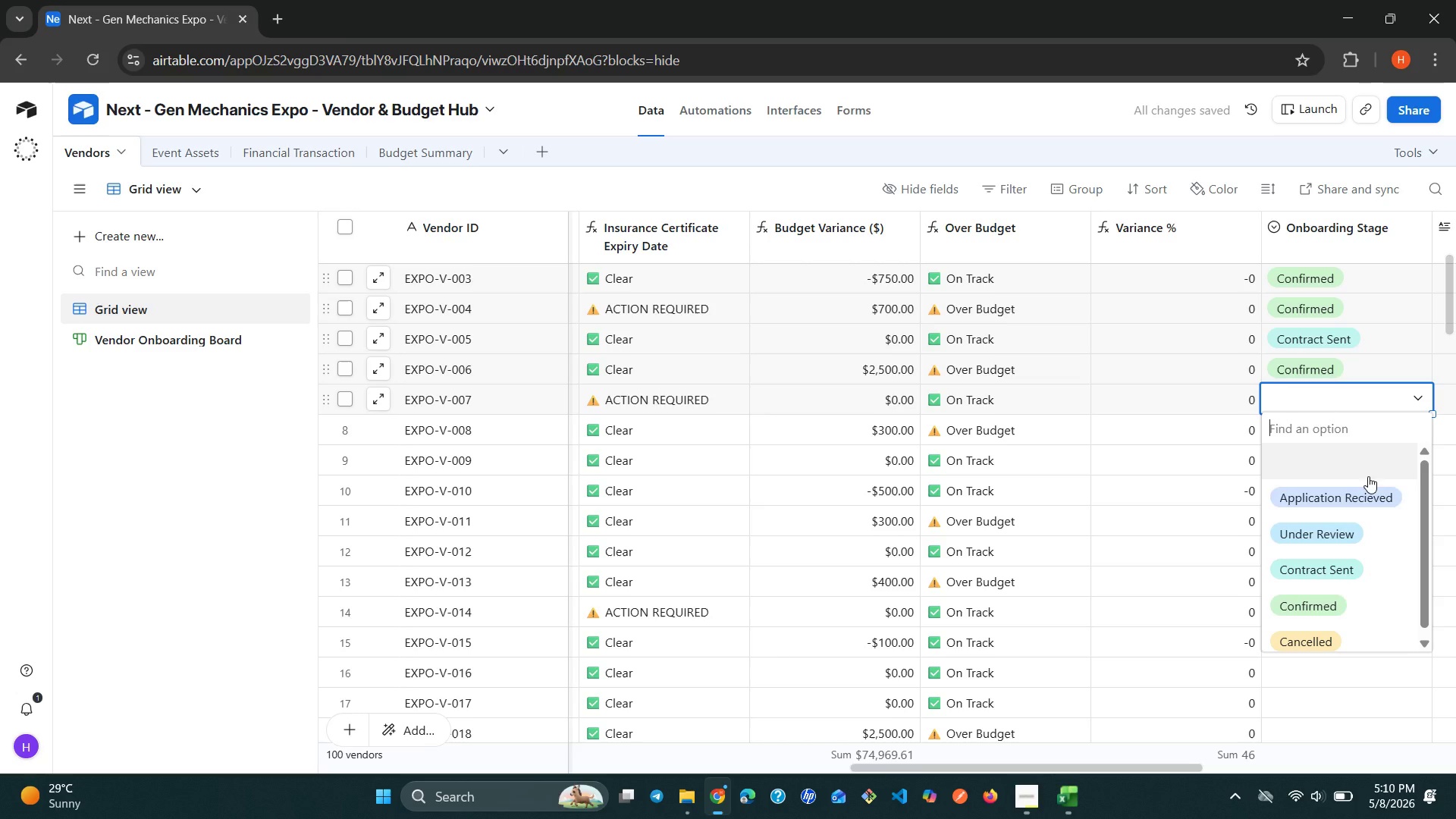 
left_click([1326, 601])
 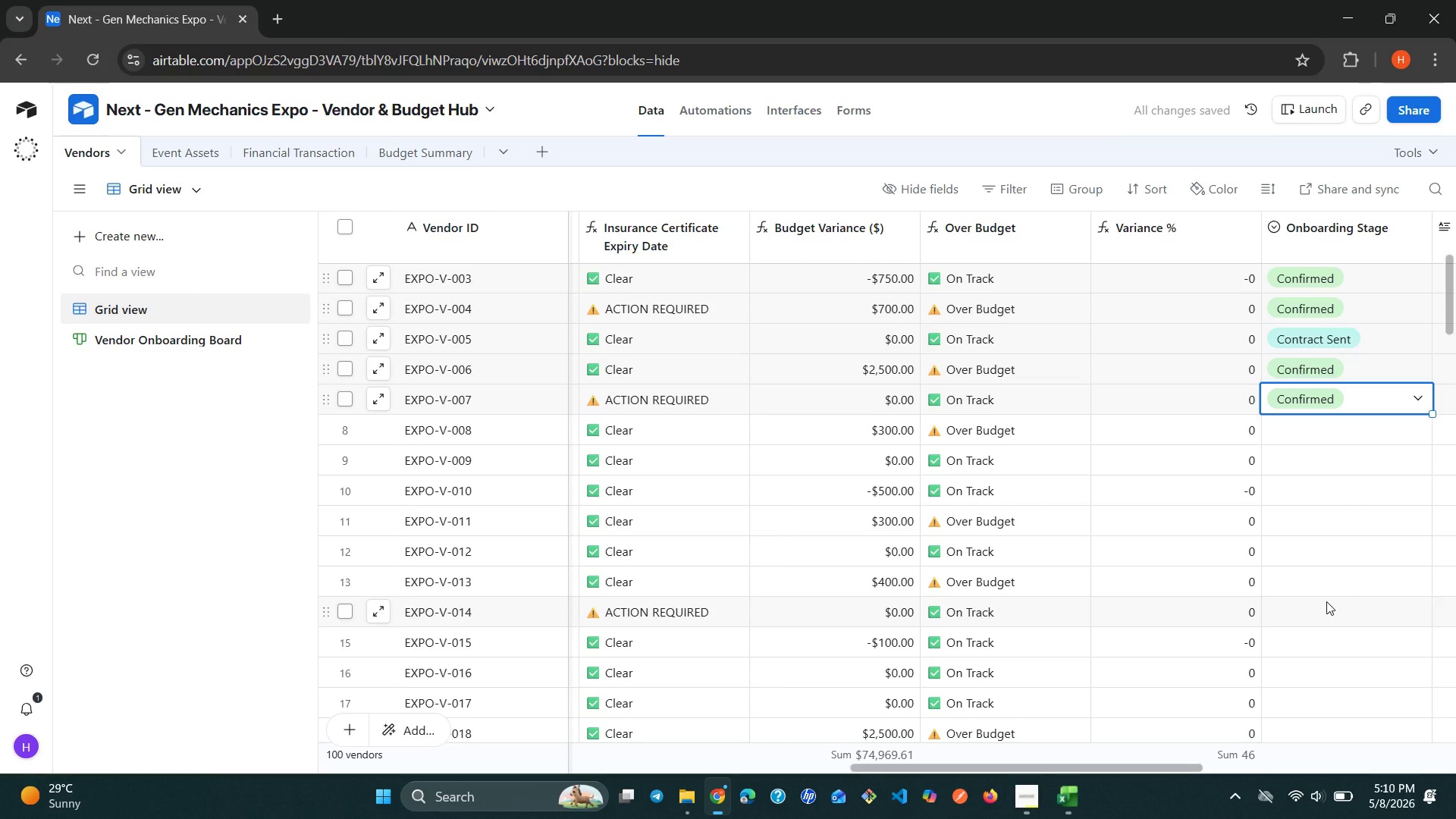 
wait(5.75)
 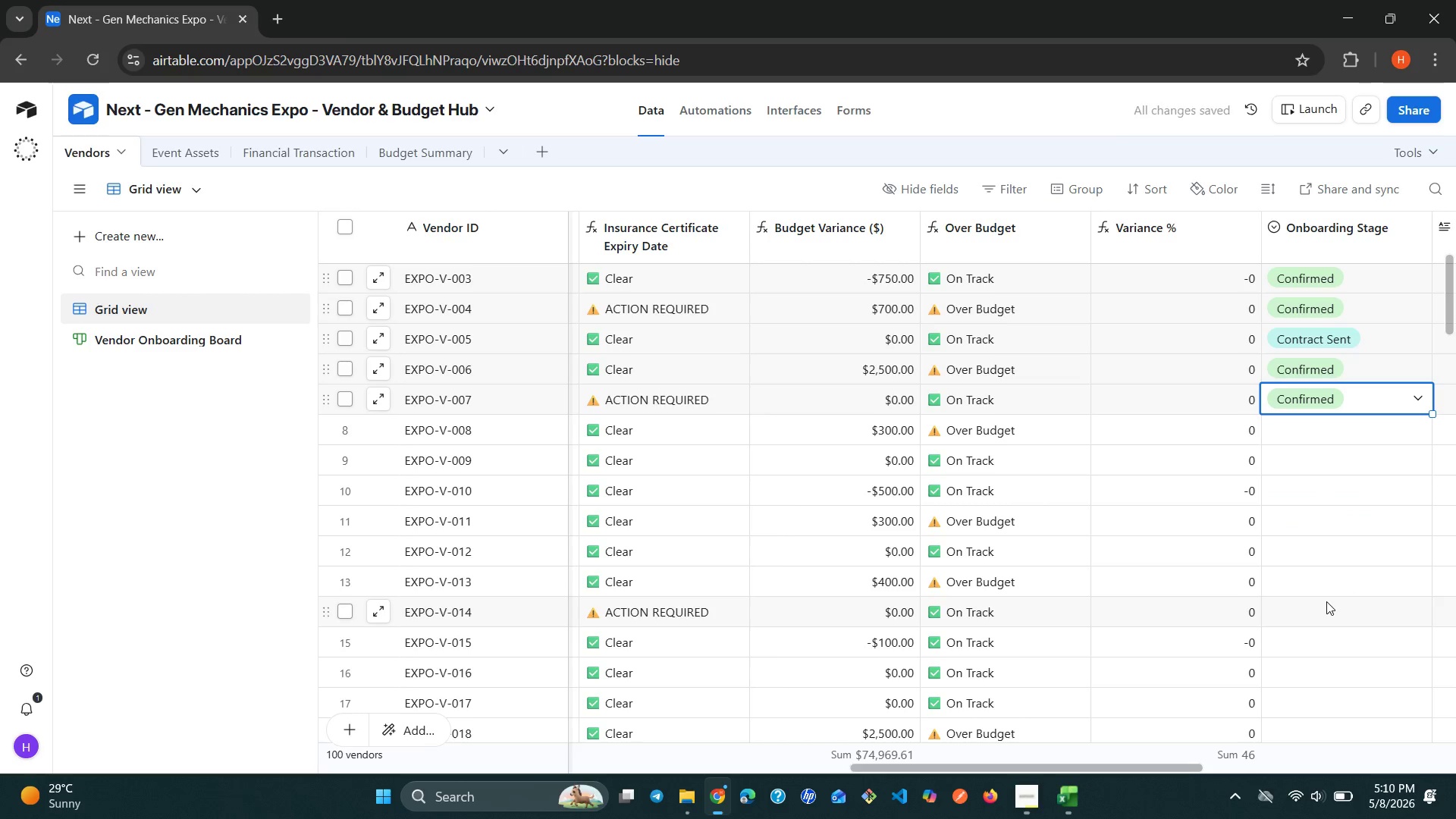 
left_click([1323, 416])
 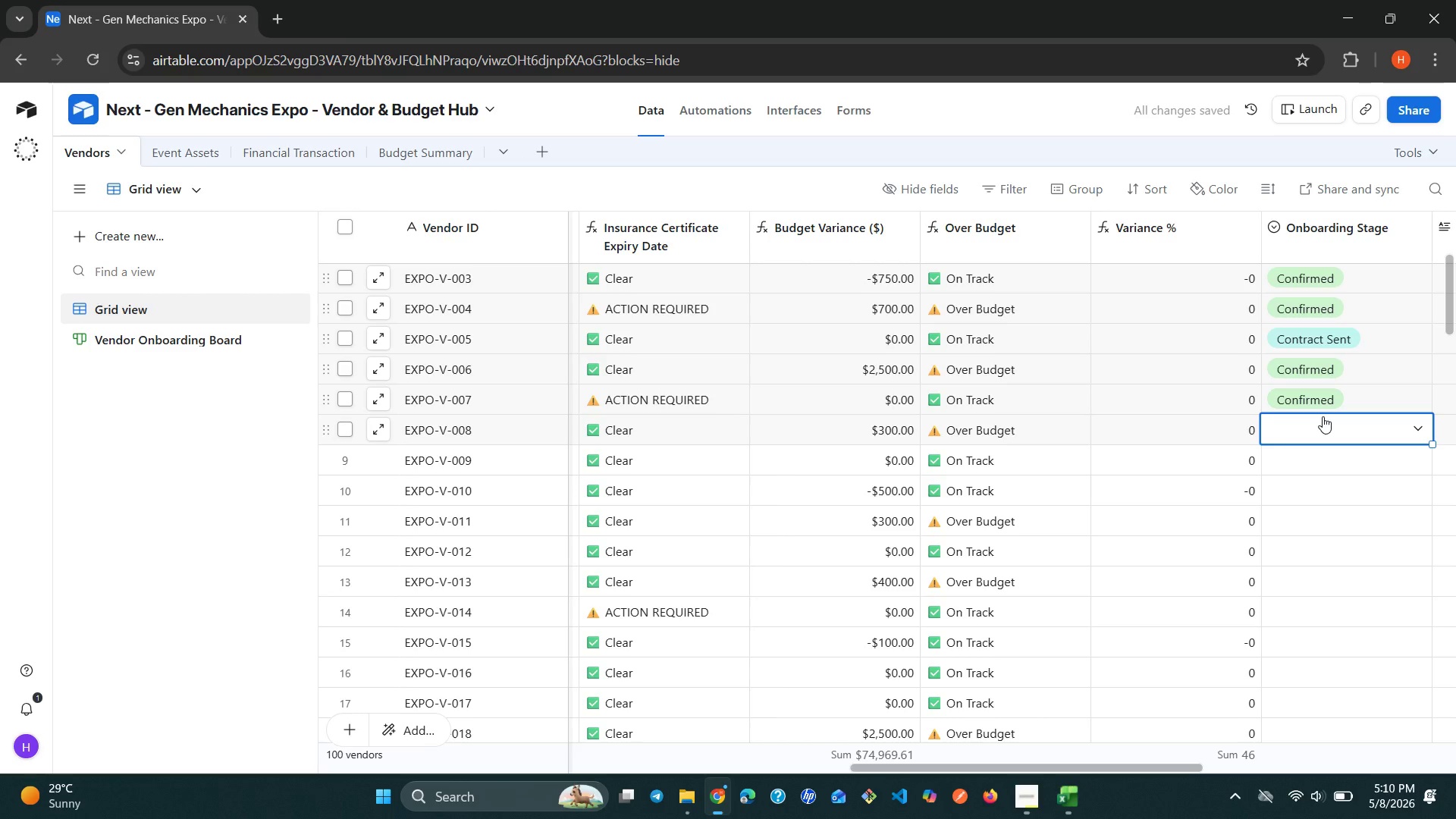 
left_click([1323, 416])
 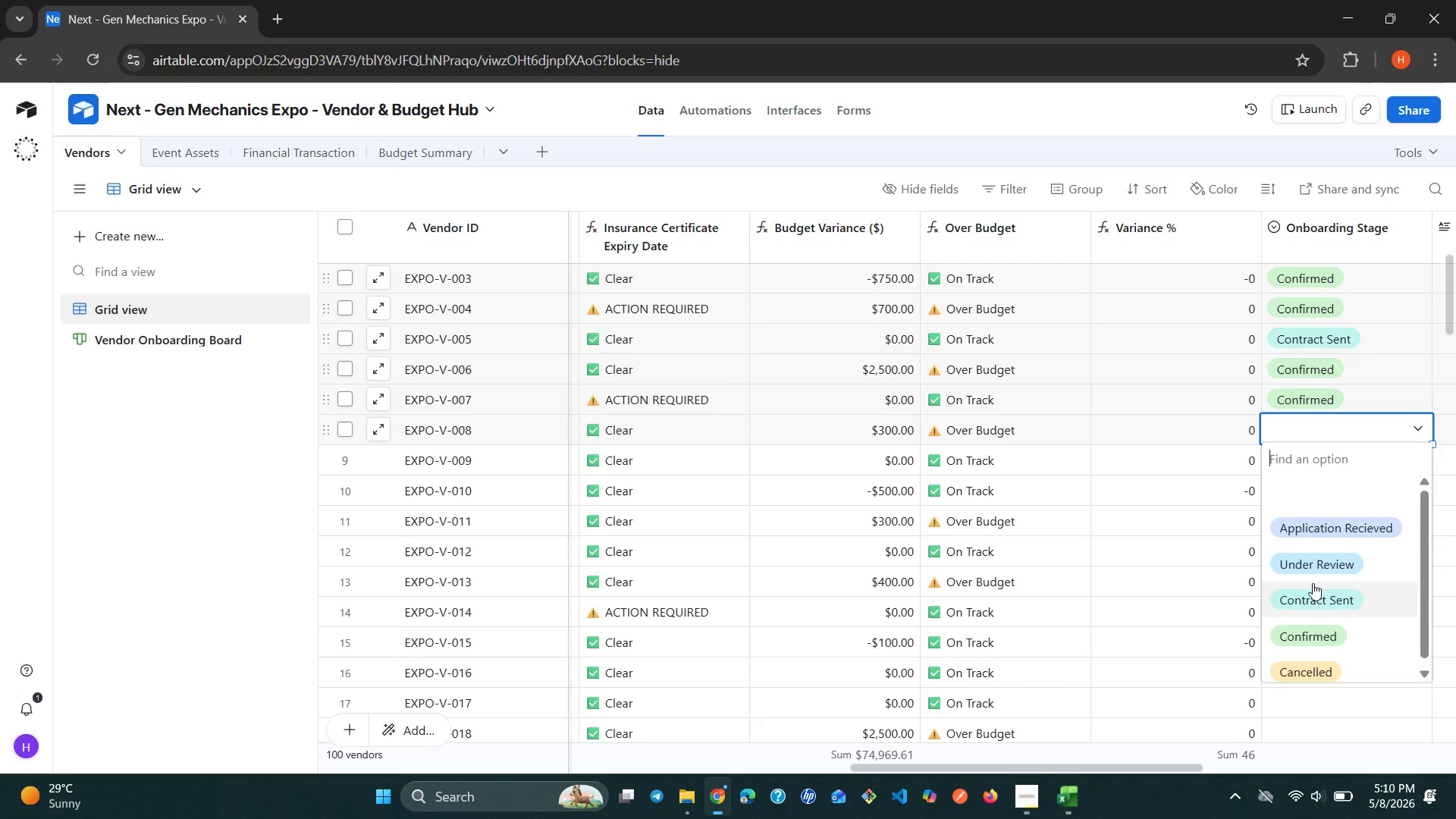 
left_click([1315, 641])
 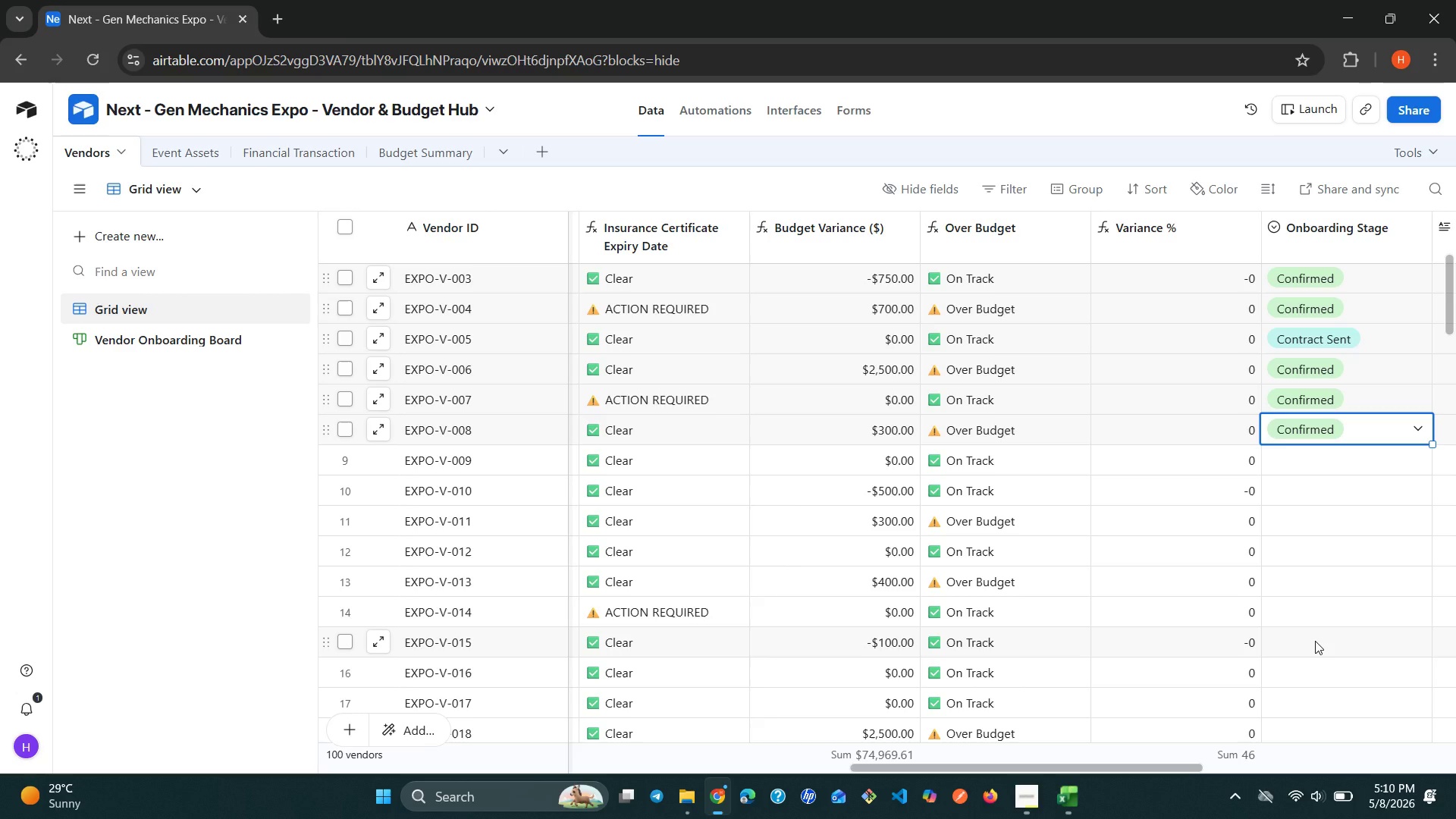 
wait(14.45)
 